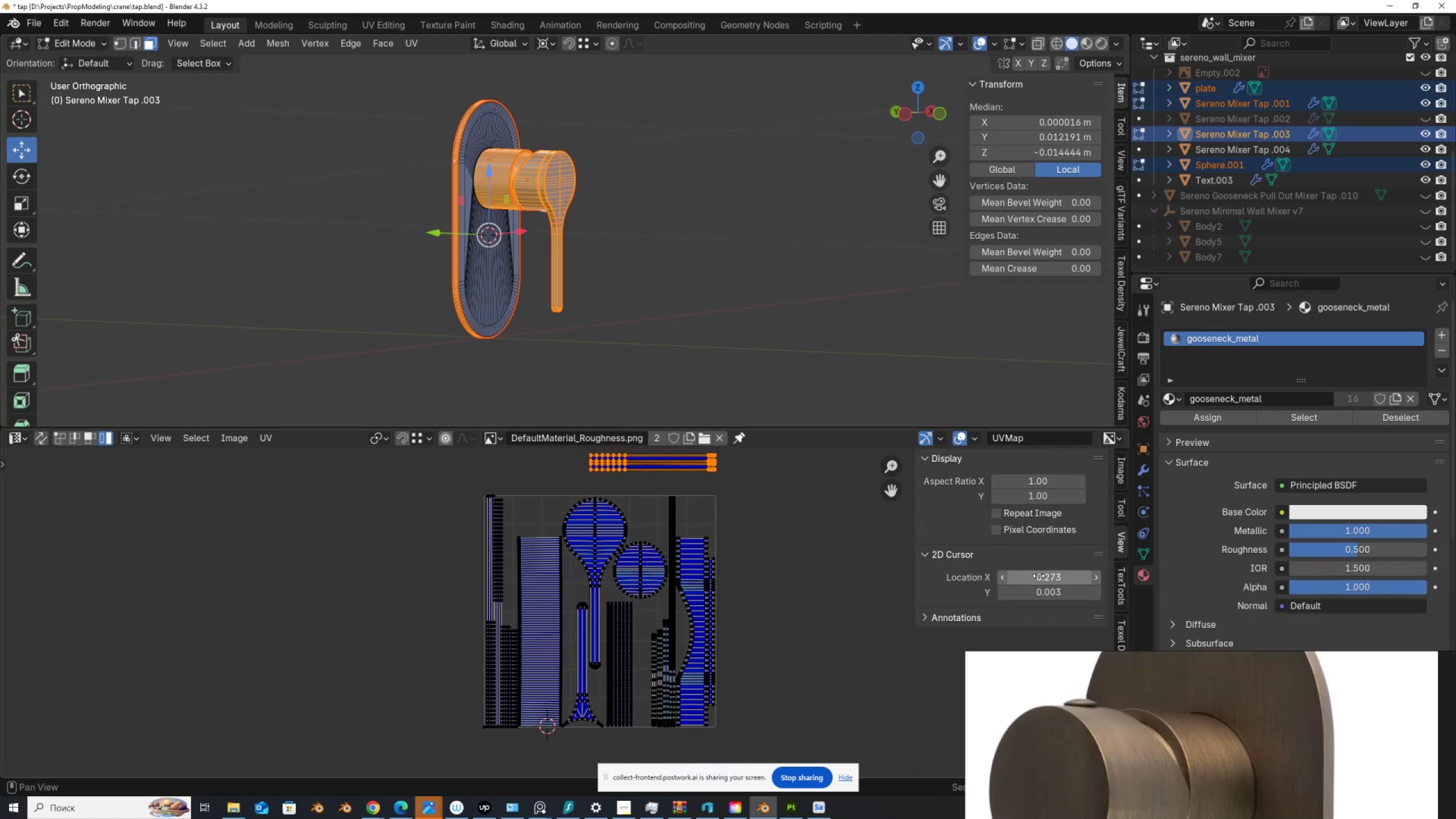 
left_click([1040, 576])
 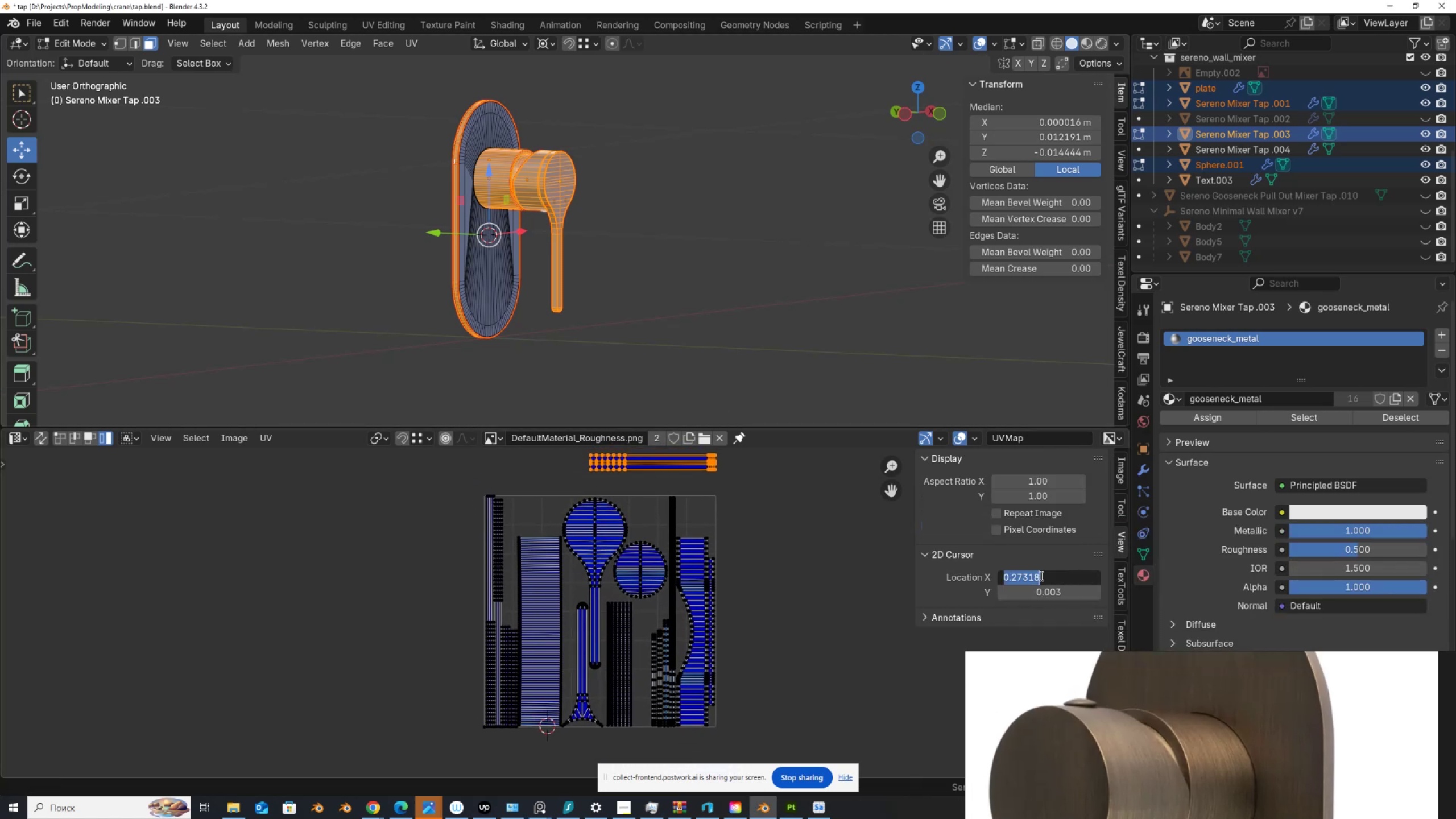 
key(Numpad0)
 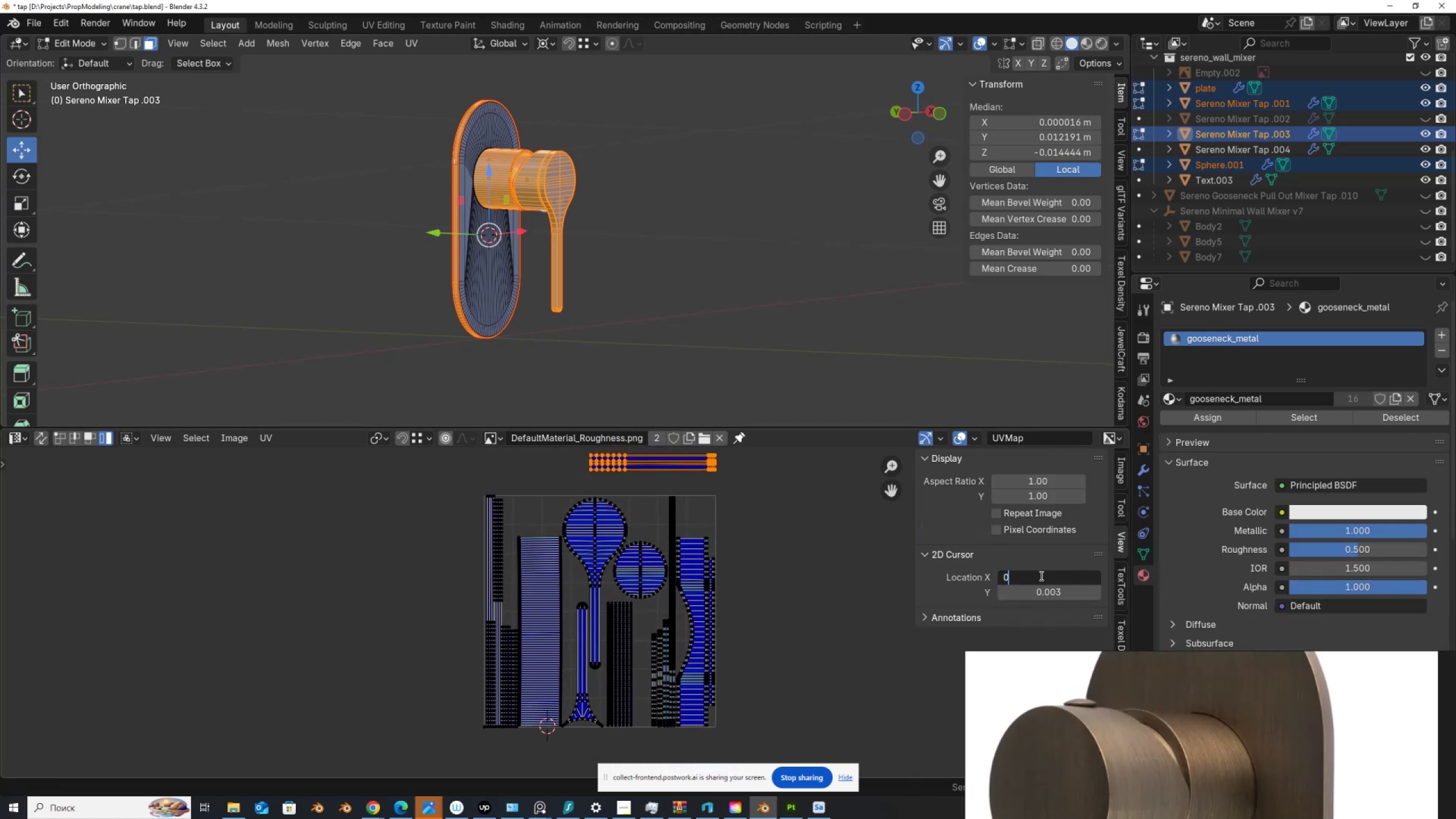 
key(NumpadEnter)
 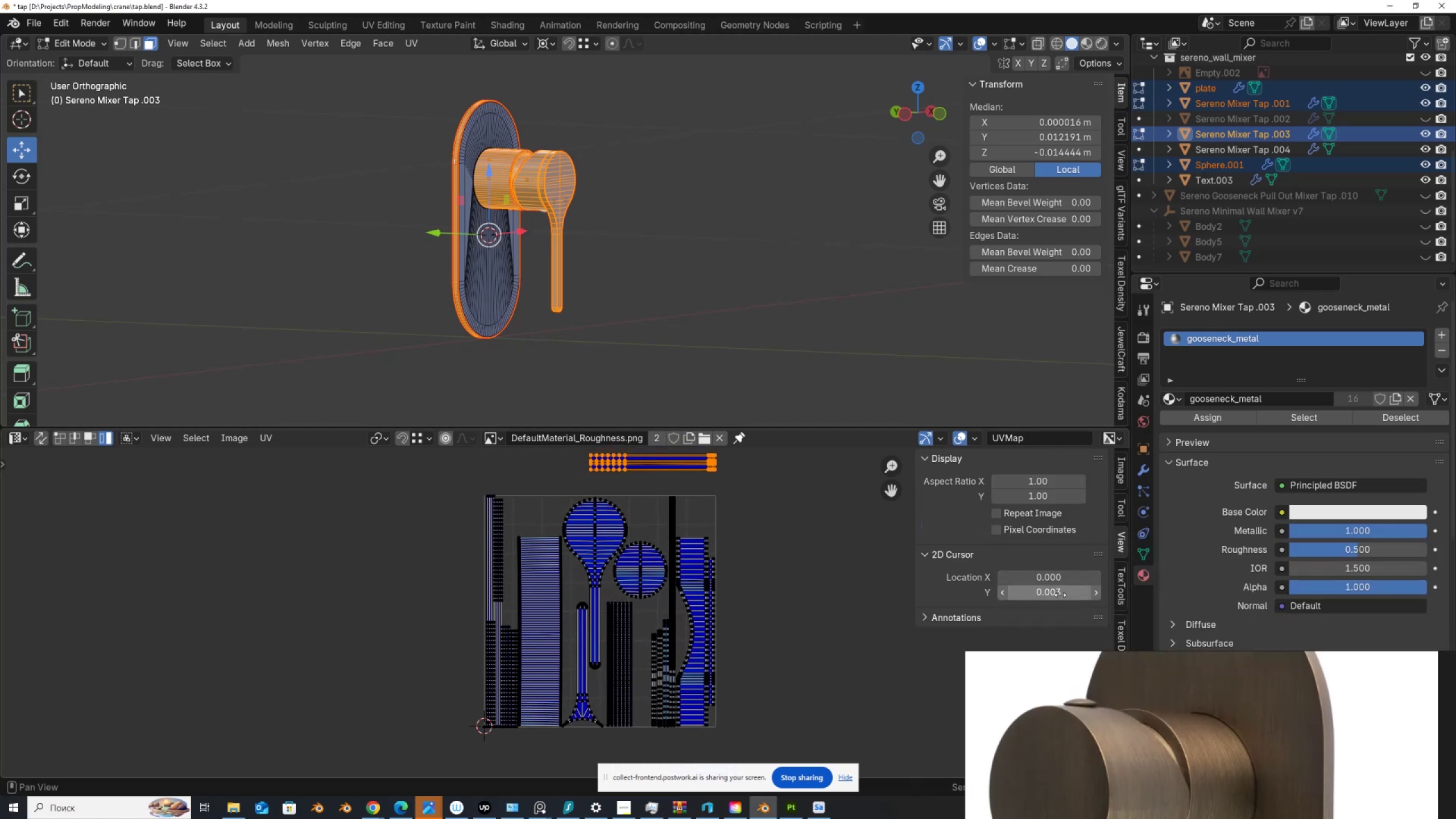 
left_click([1060, 595])
 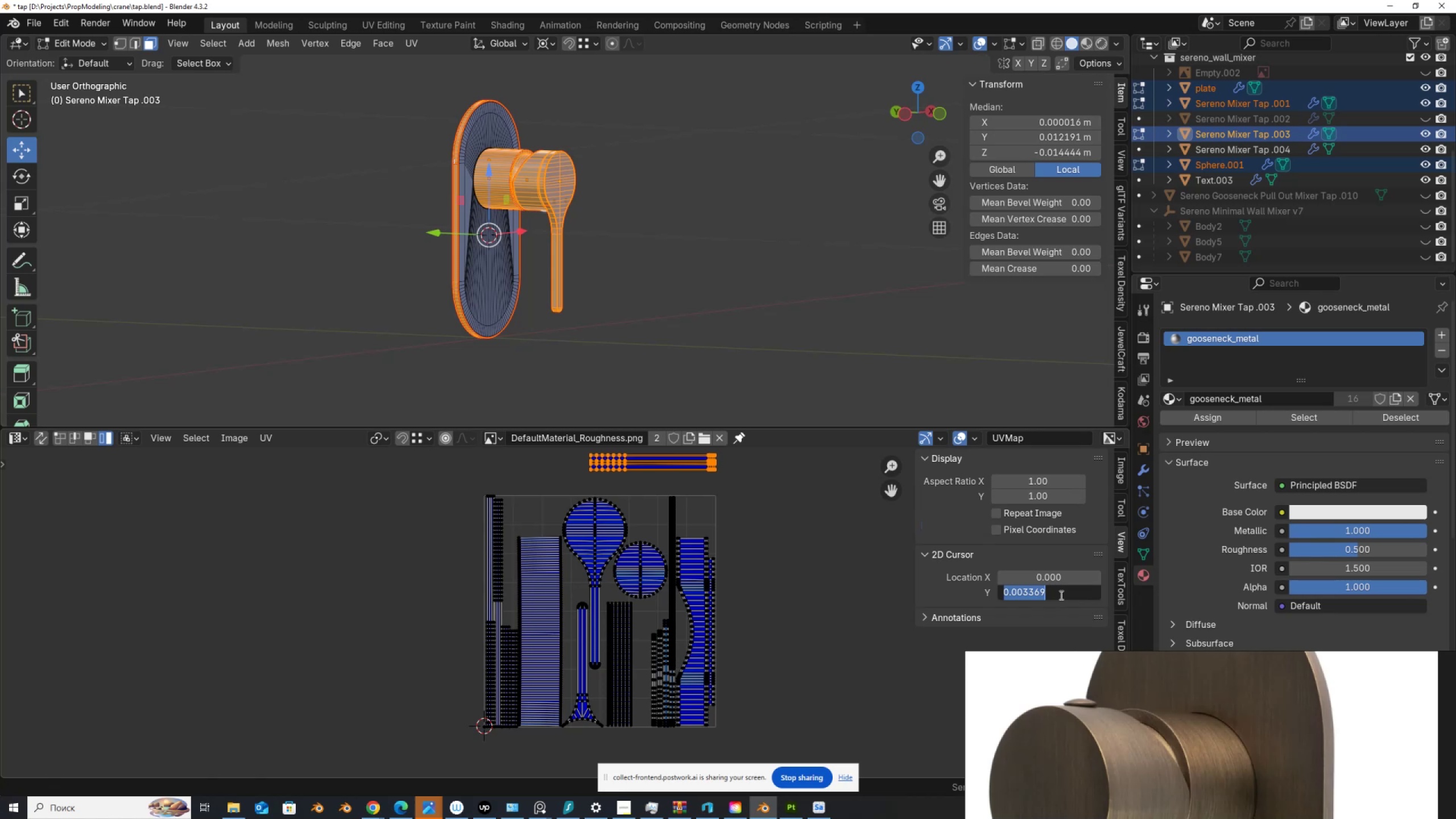 
type(0)
key(NumpadEnter)
type(as)
 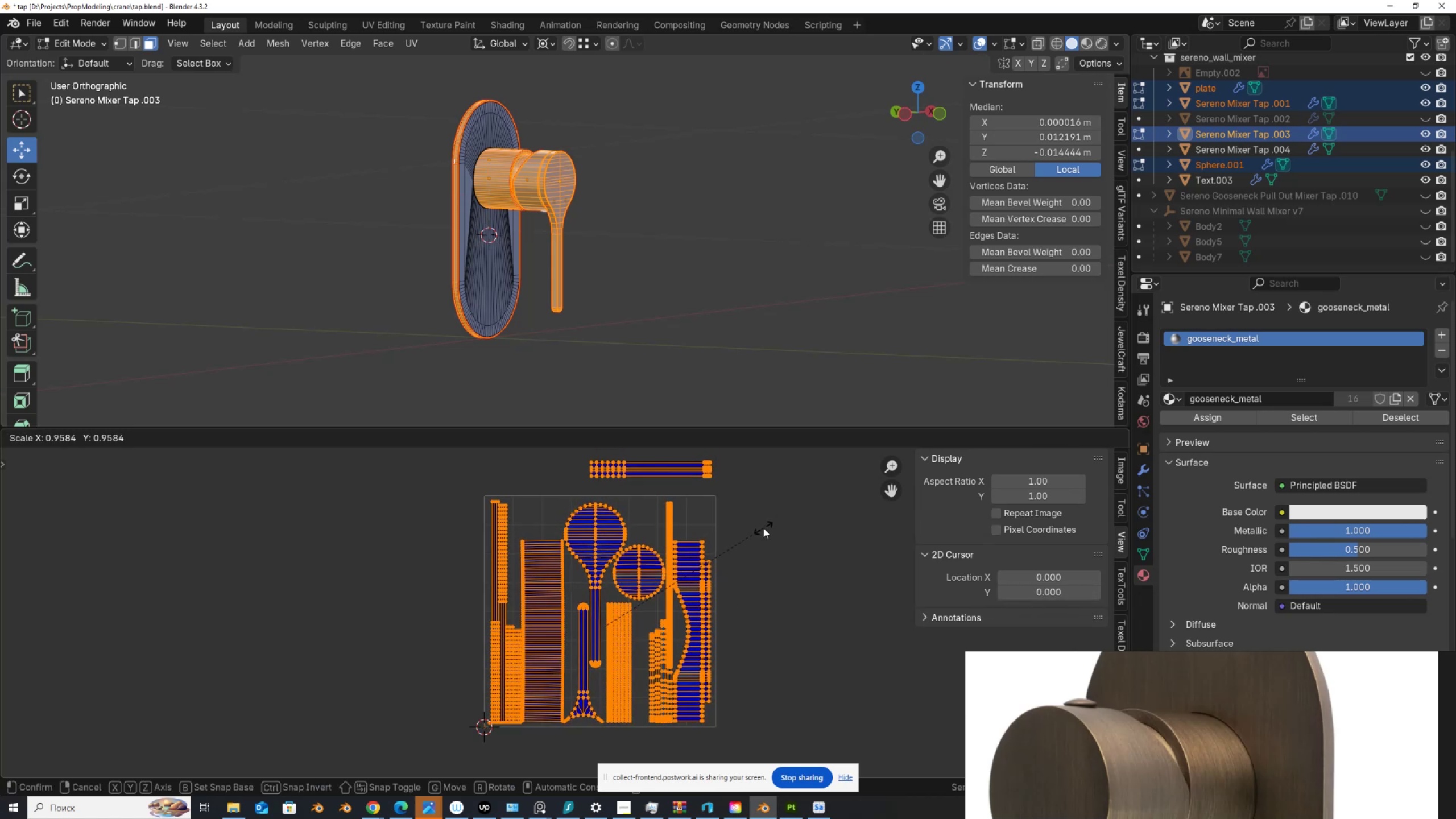 
right_click([763, 528])
 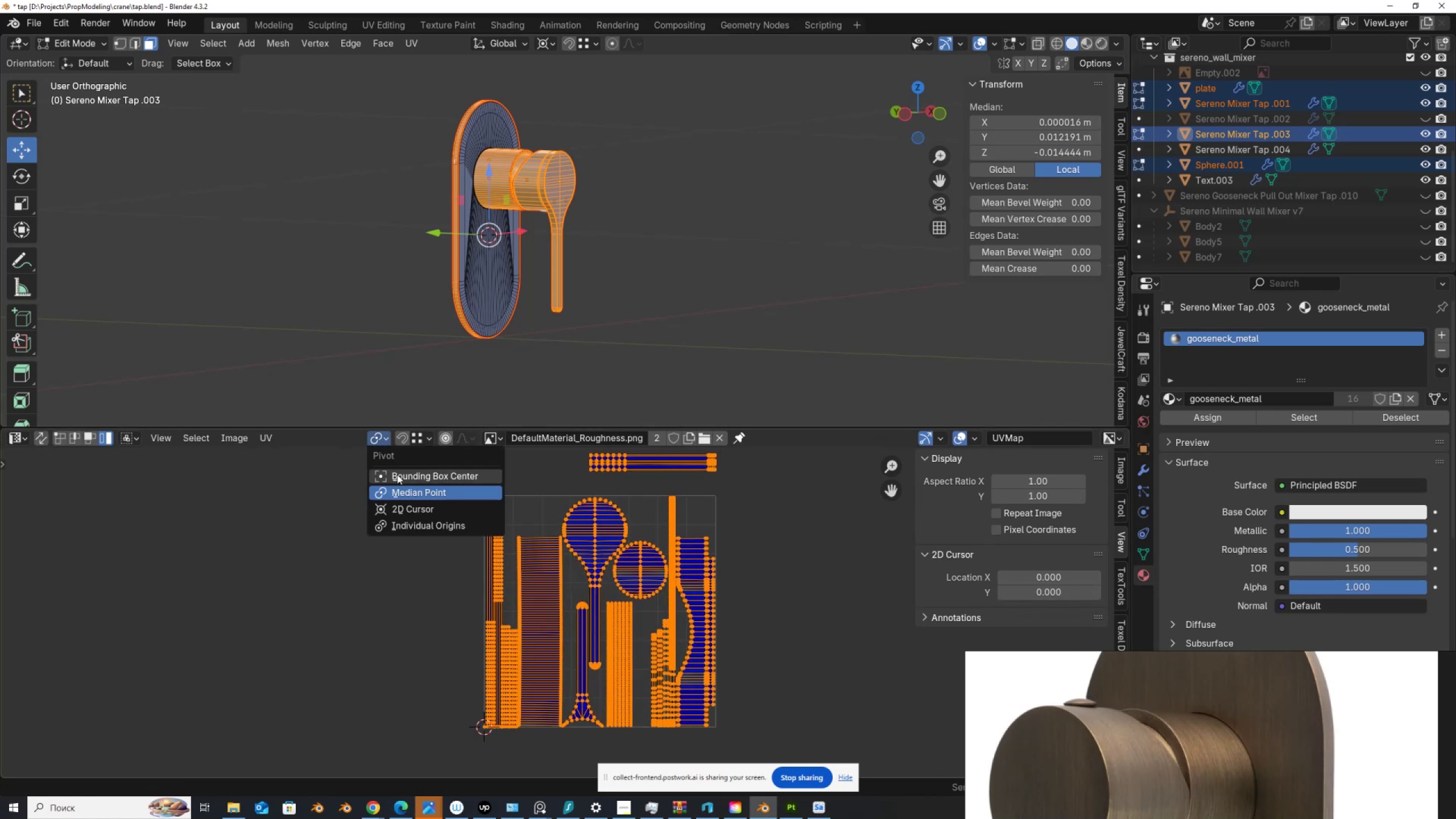 
left_click([402, 507])
 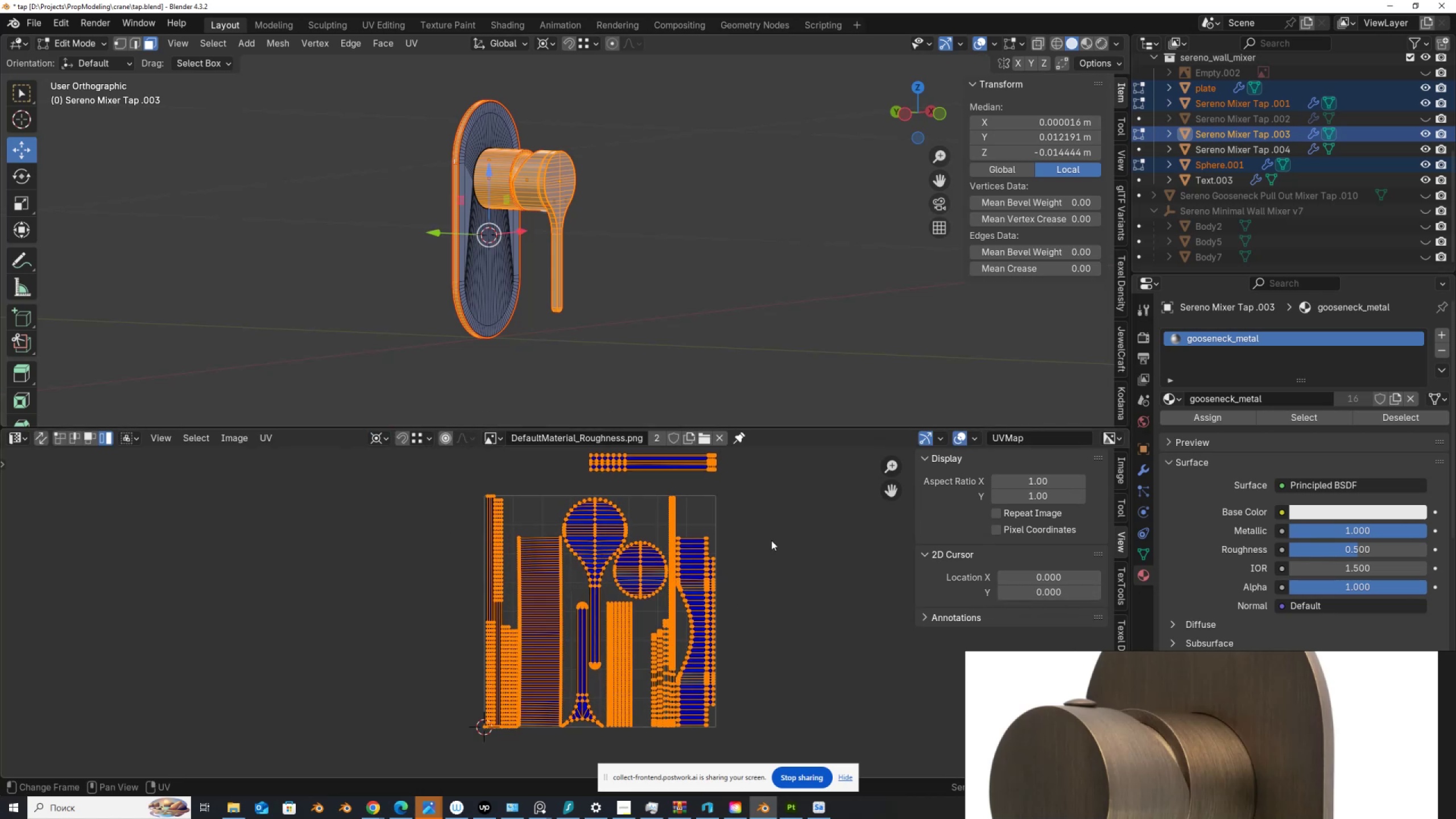 
key(S)
 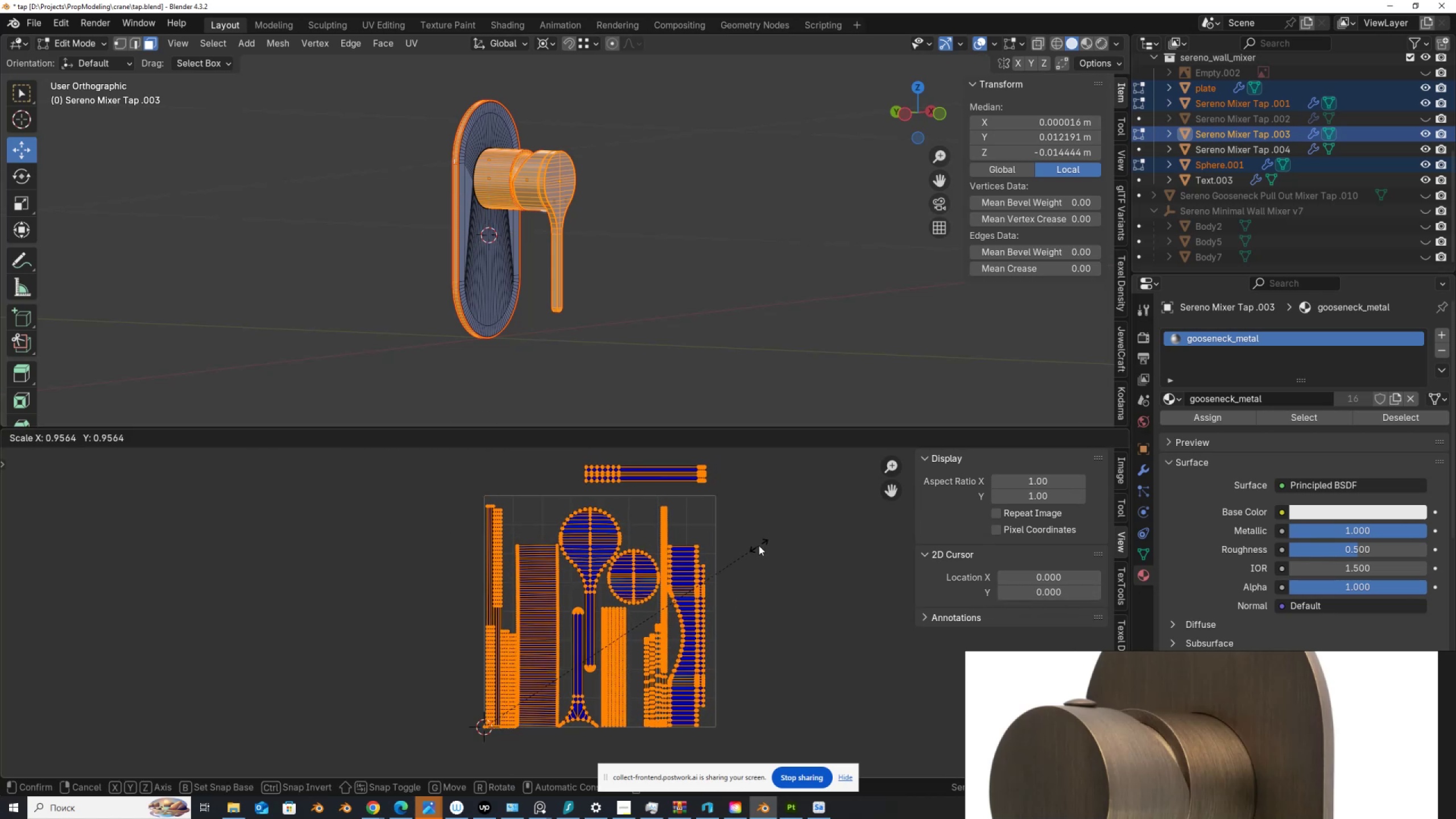 
left_click([759, 545])
 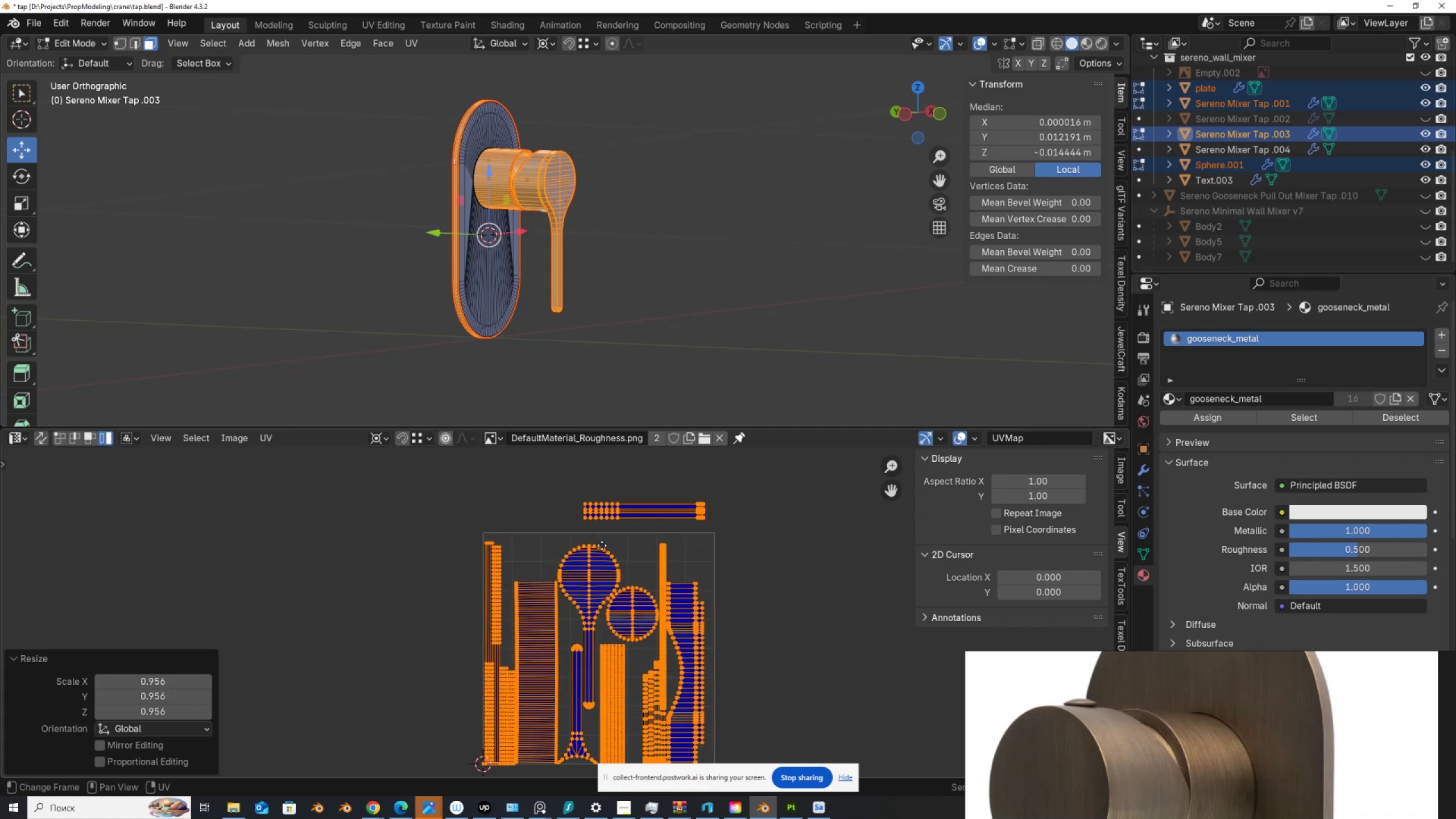 
scroll: coordinate [607, 523], scroll_direction: up, amount: 8.0
 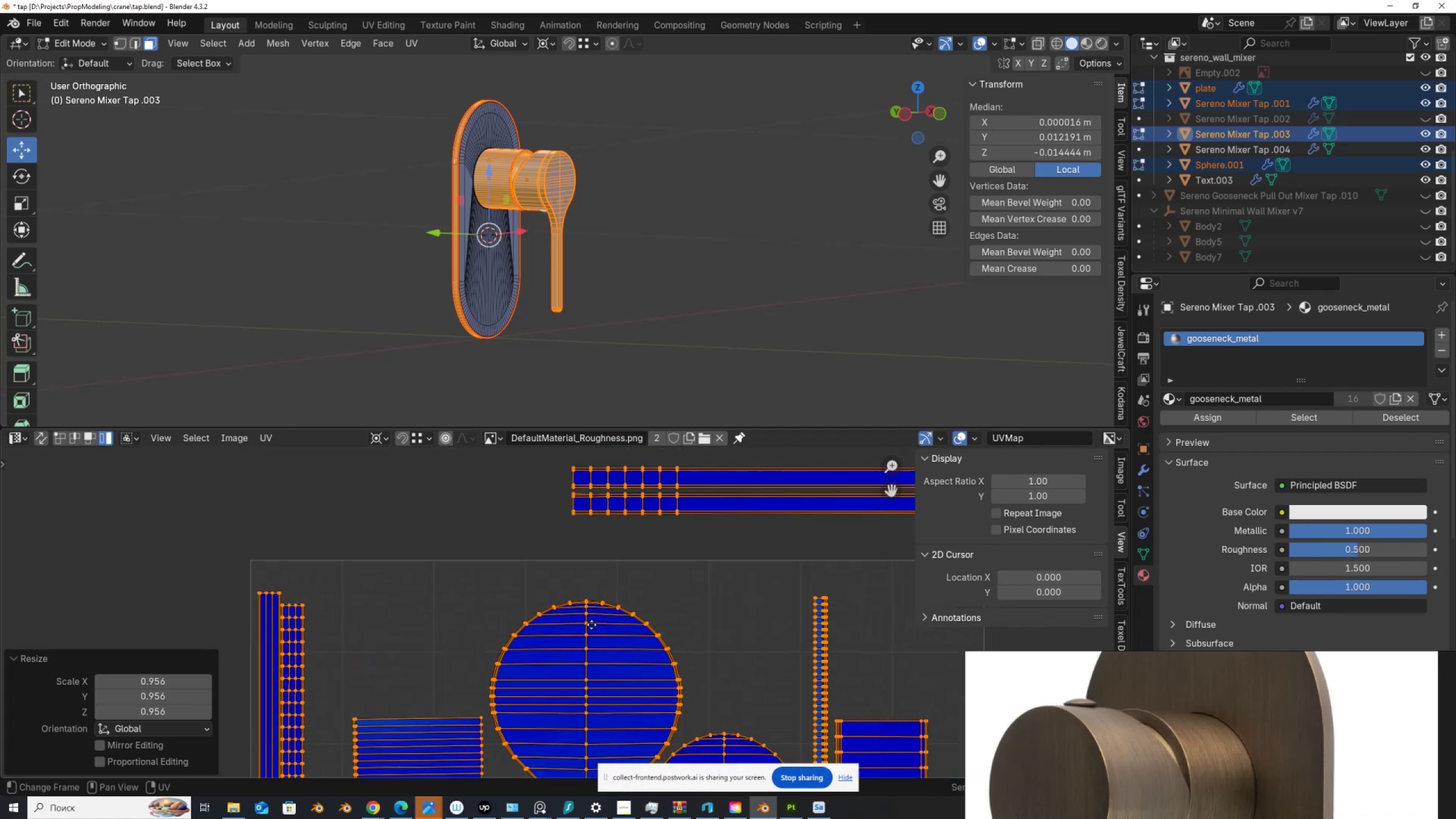 
scroll: coordinate [586, 632], scroll_direction: down, amount: 2.0
 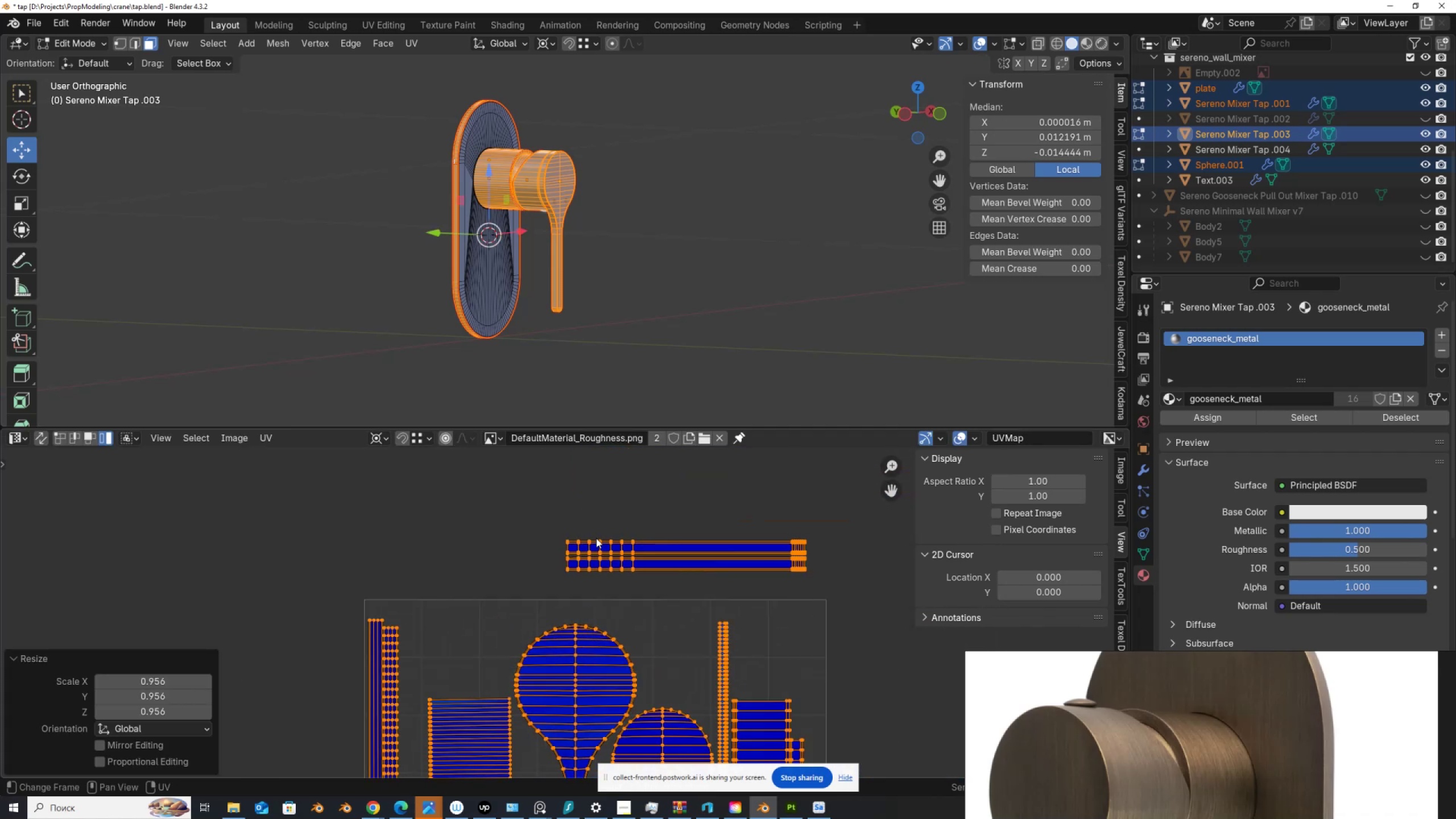 
left_click([596, 538])
 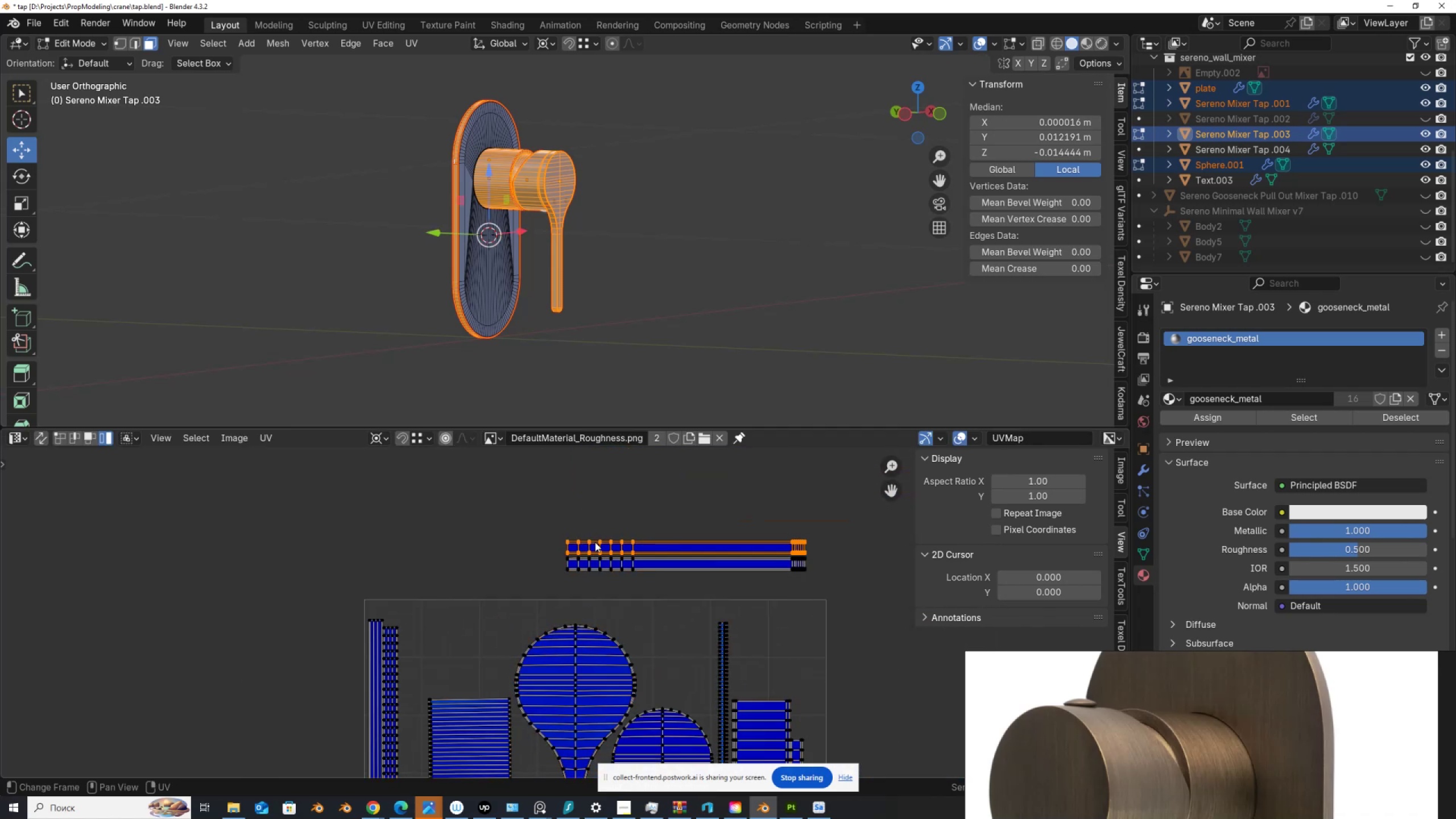 
key(G)
 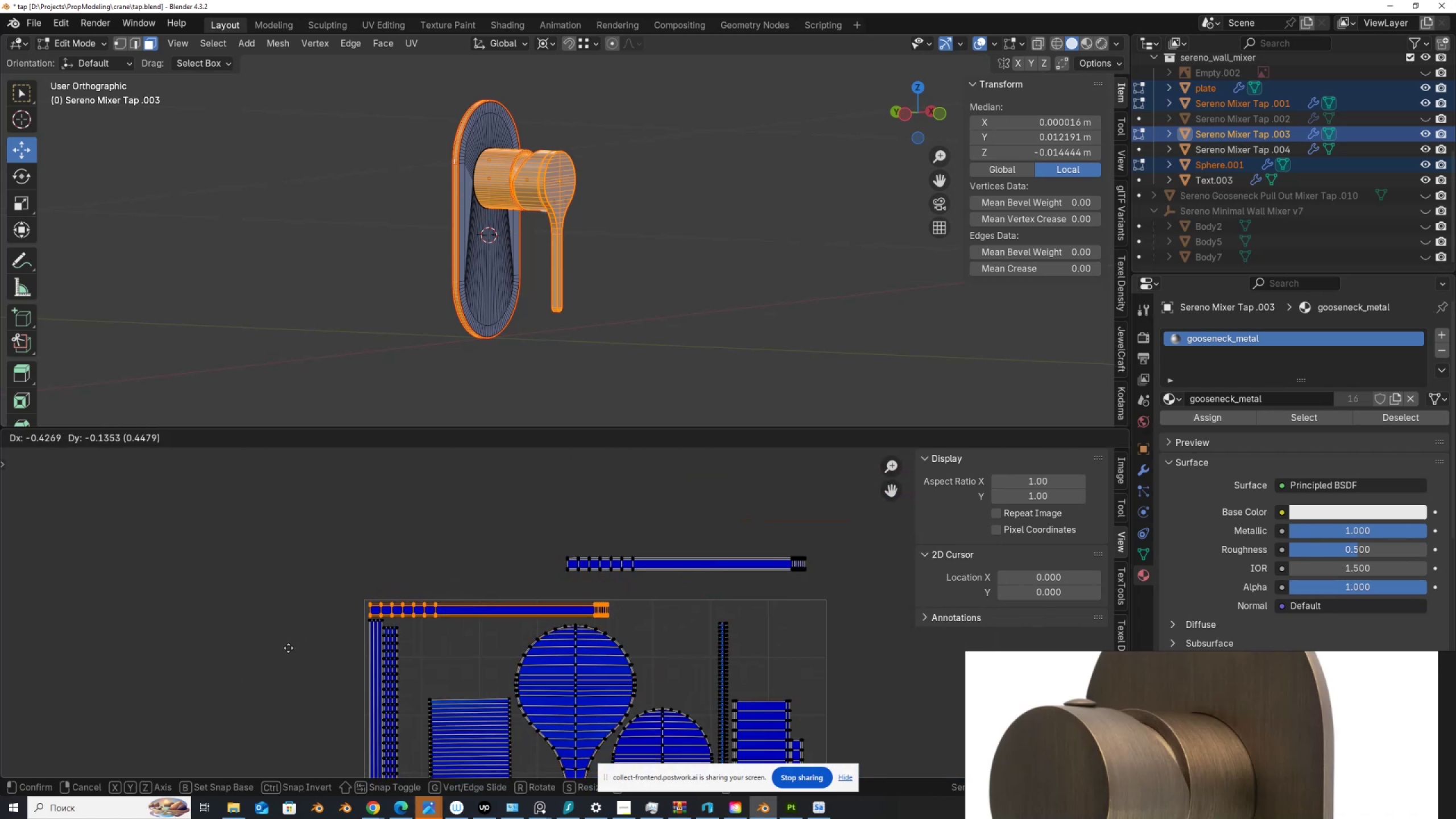 
left_click([288, 647])
 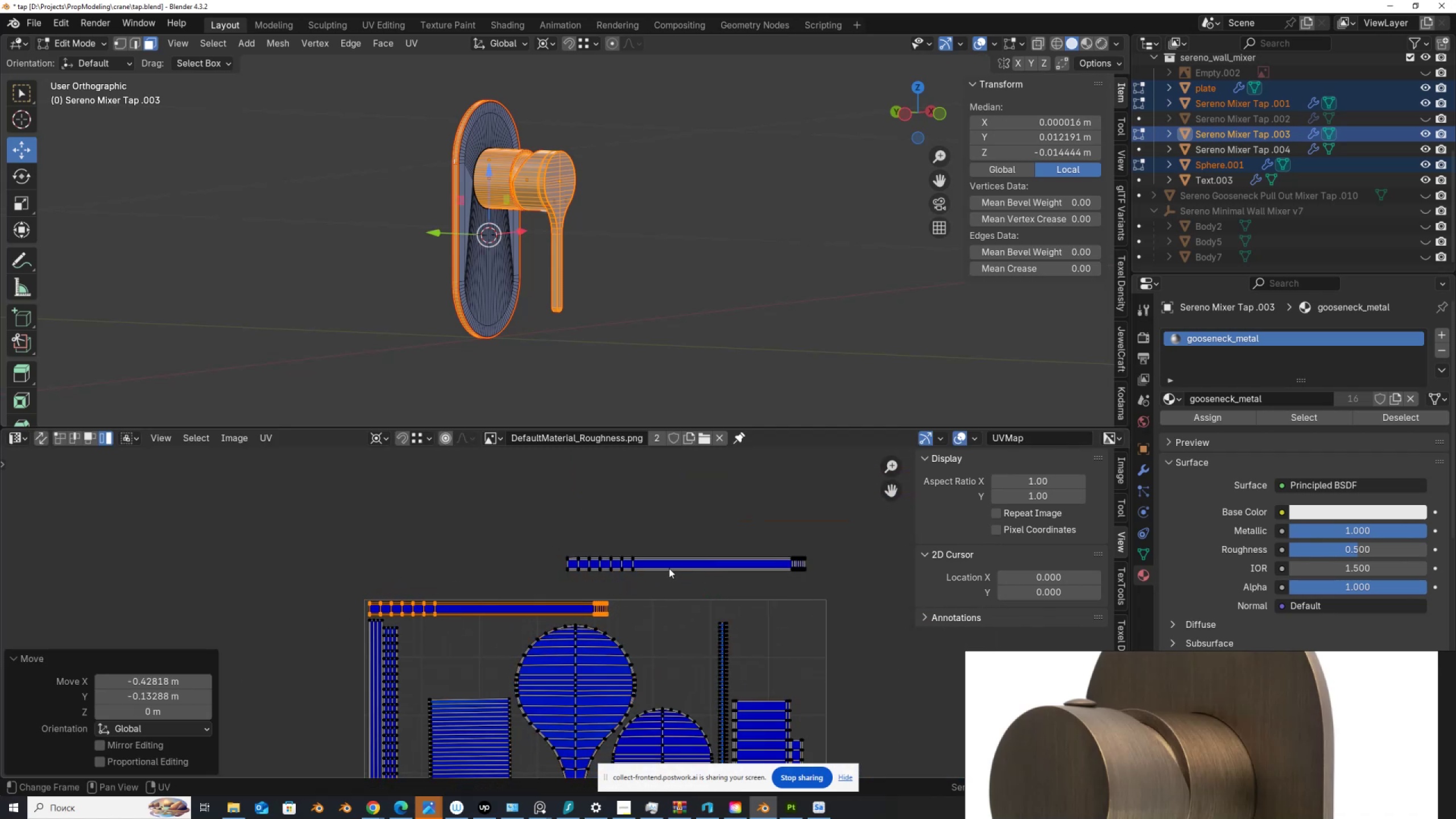 
left_click([671, 564])
 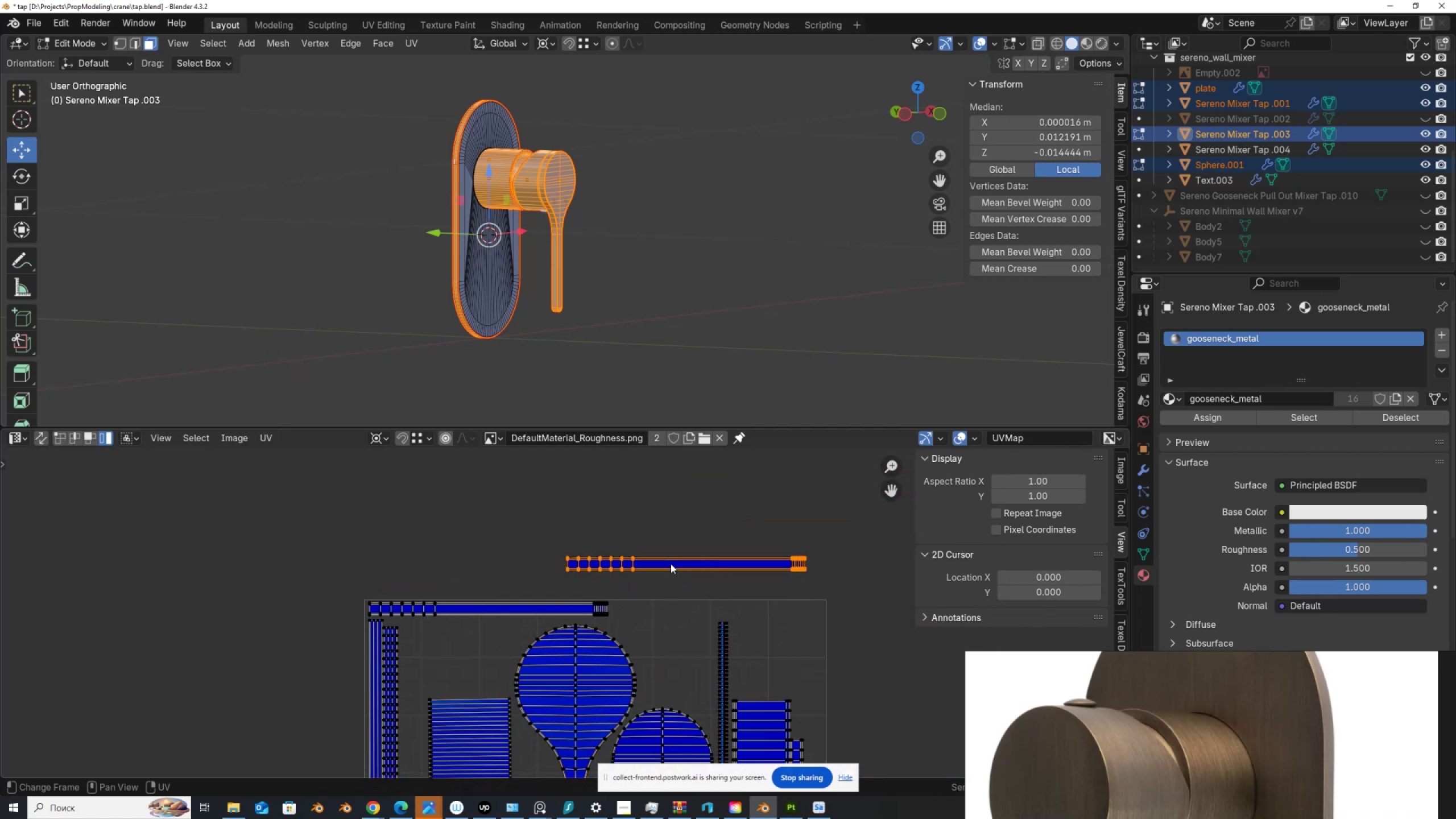 
key(G)
 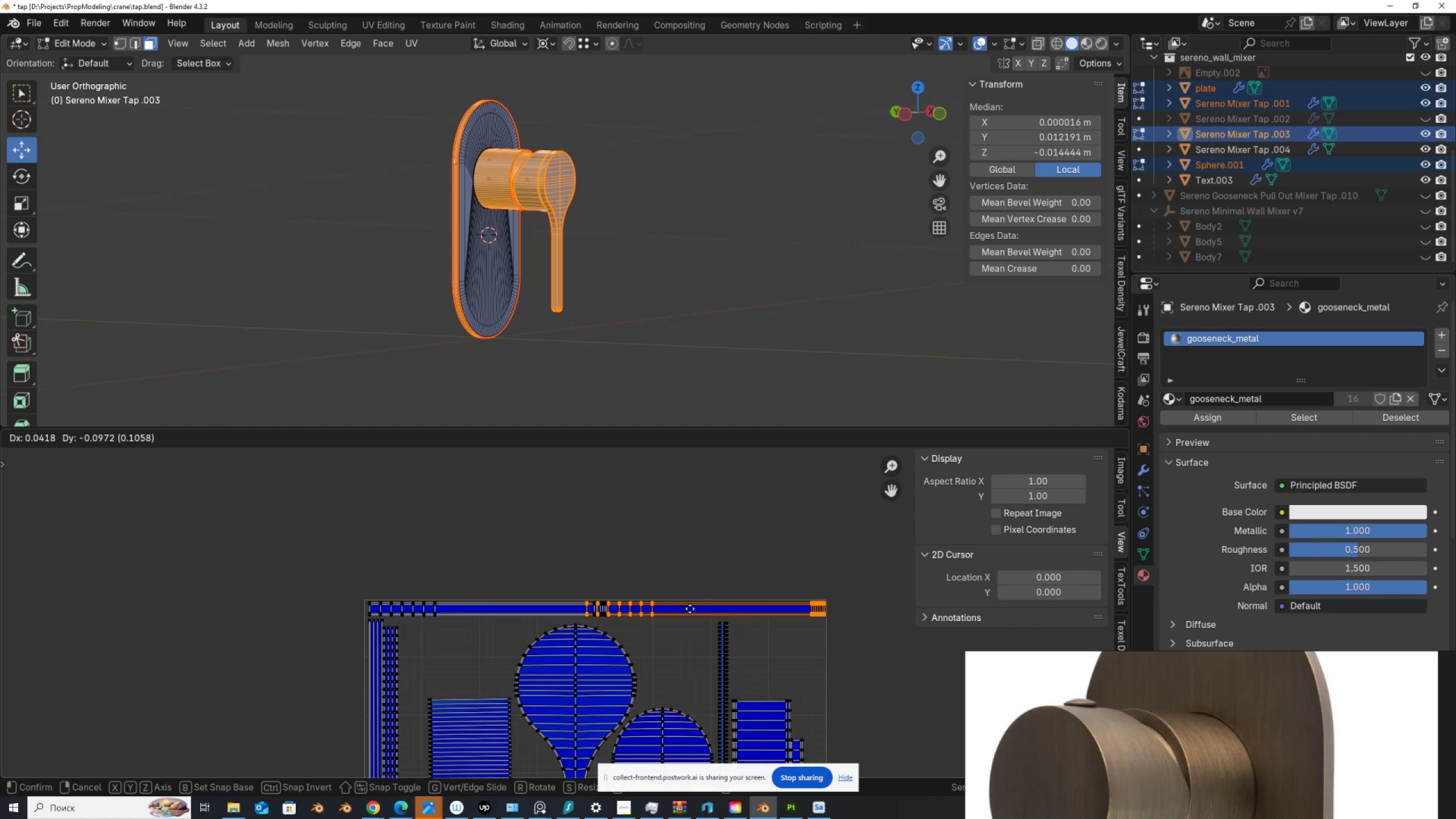 
left_click([690, 609])
 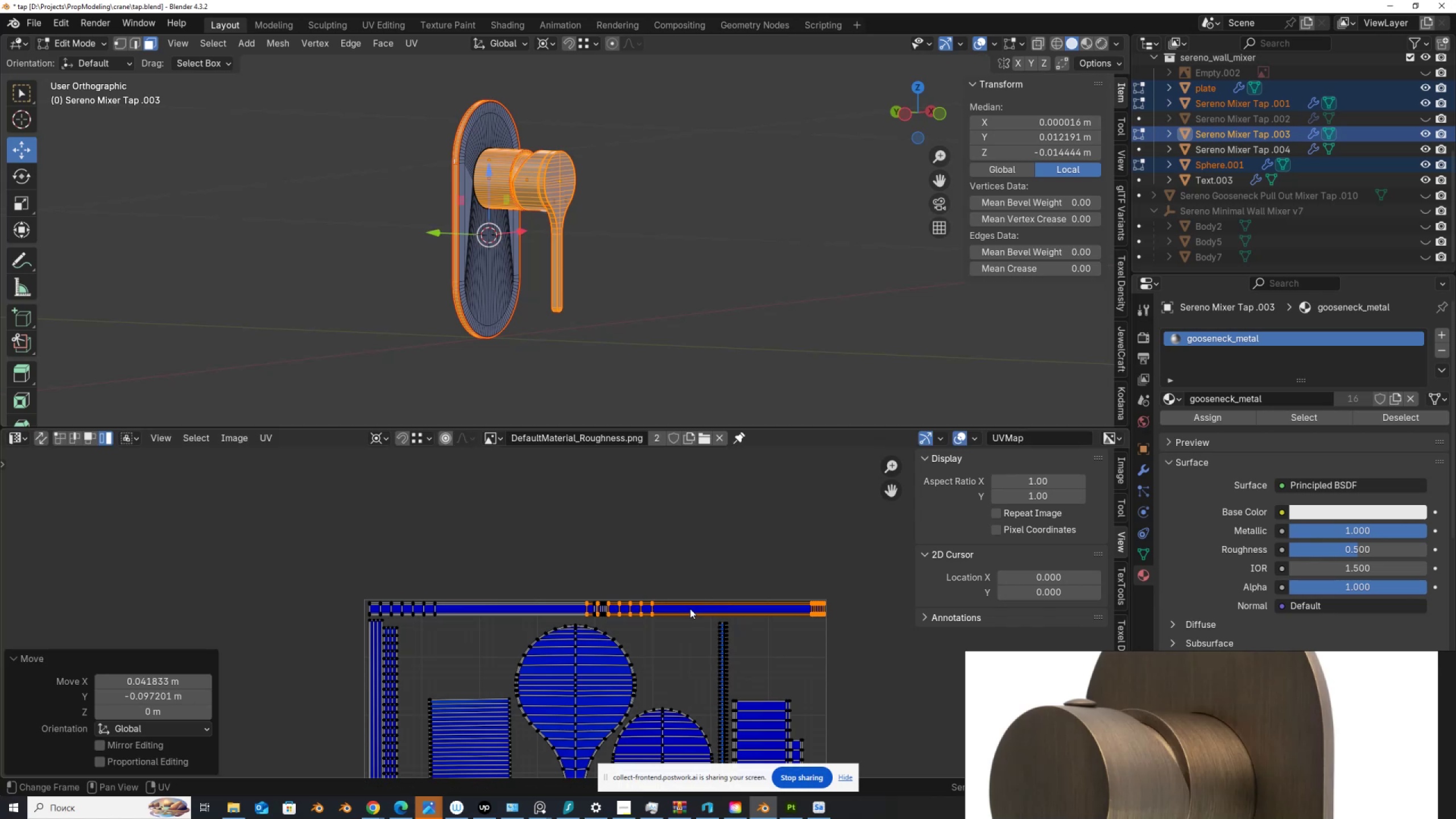 
scroll: coordinate [681, 609], scroll_direction: up, amount: 3.0
 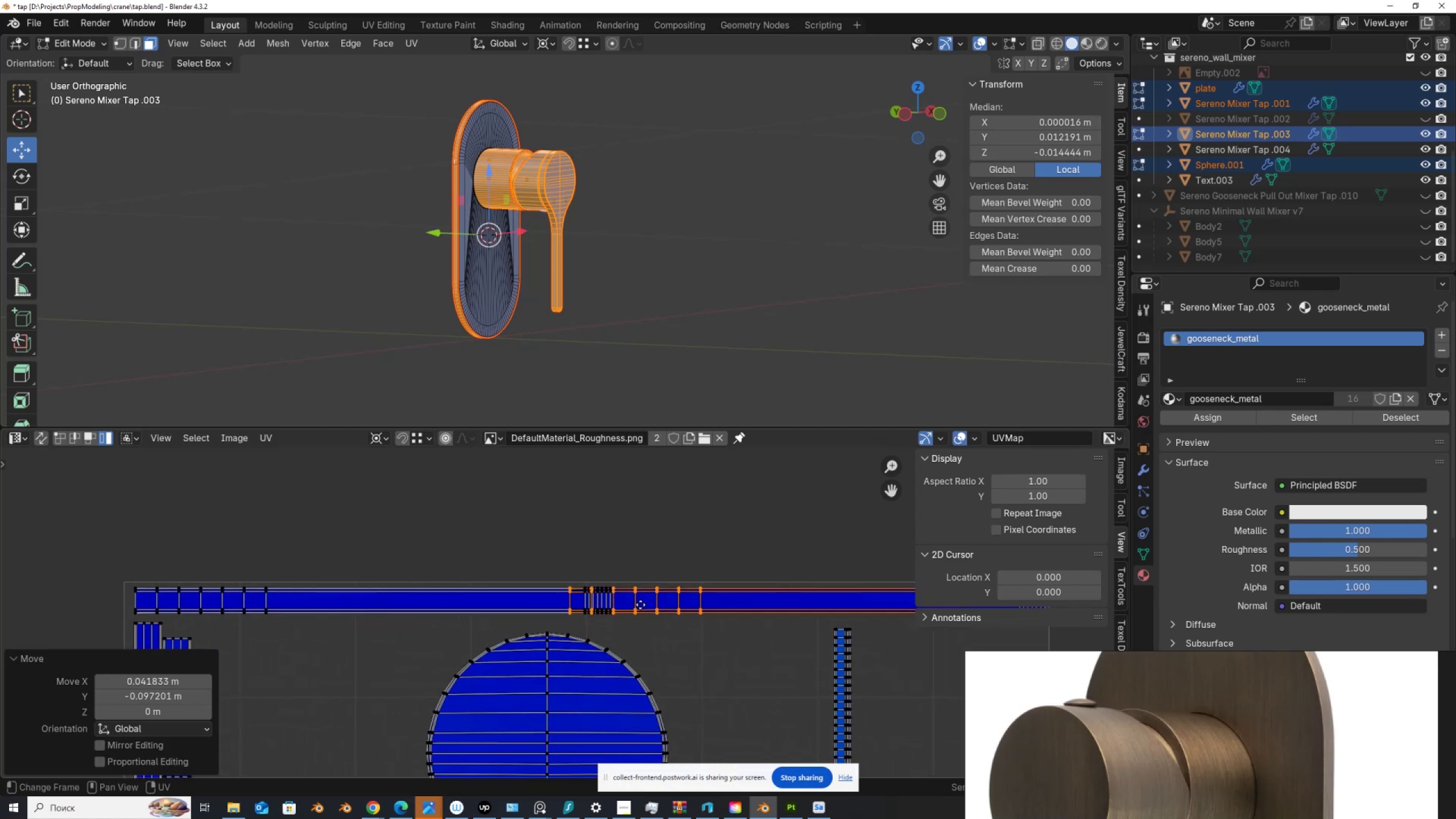 
scroll: coordinate [640, 602], scroll_direction: down, amount: 1.0
 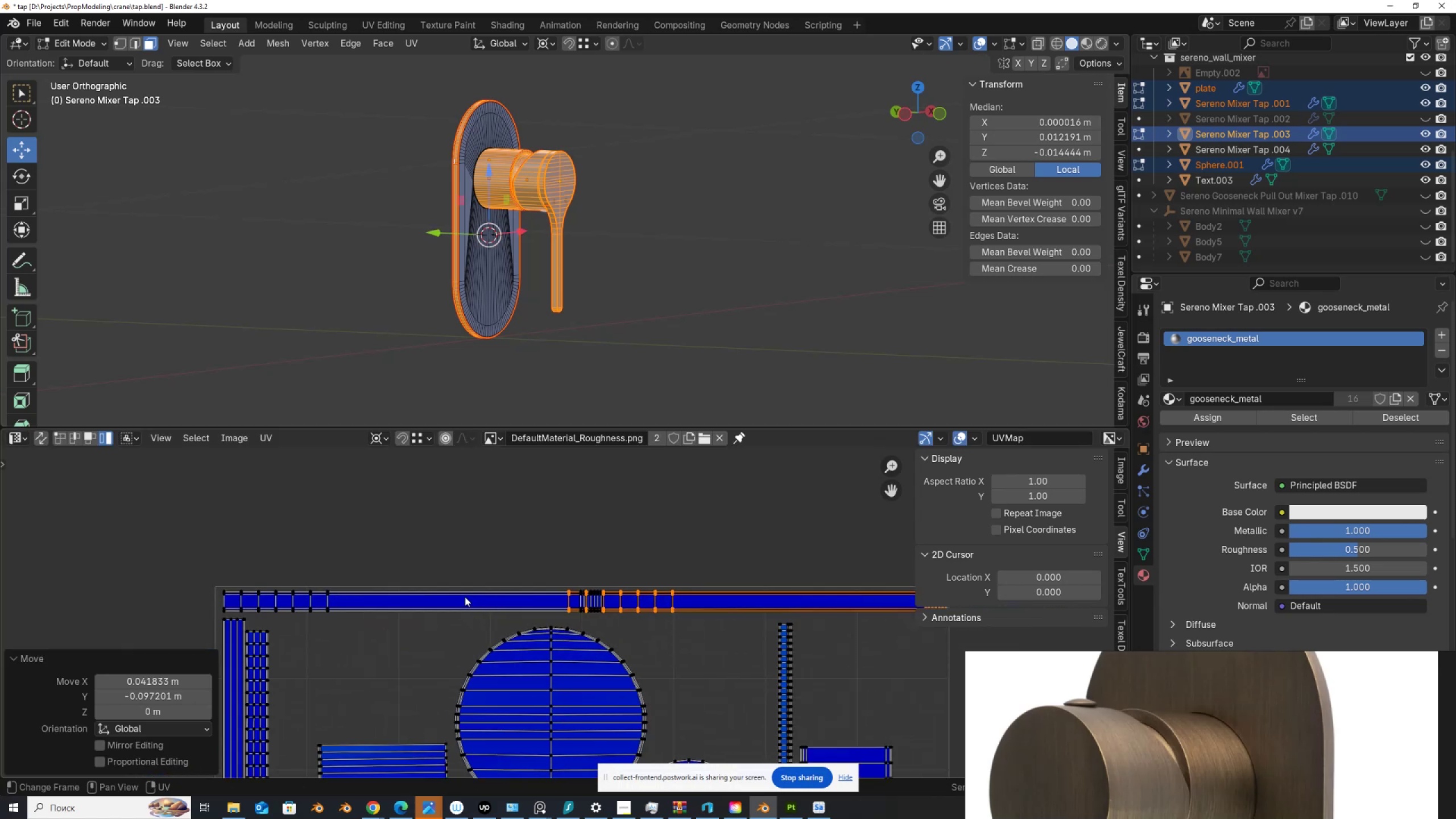 
left_click([454, 604])
 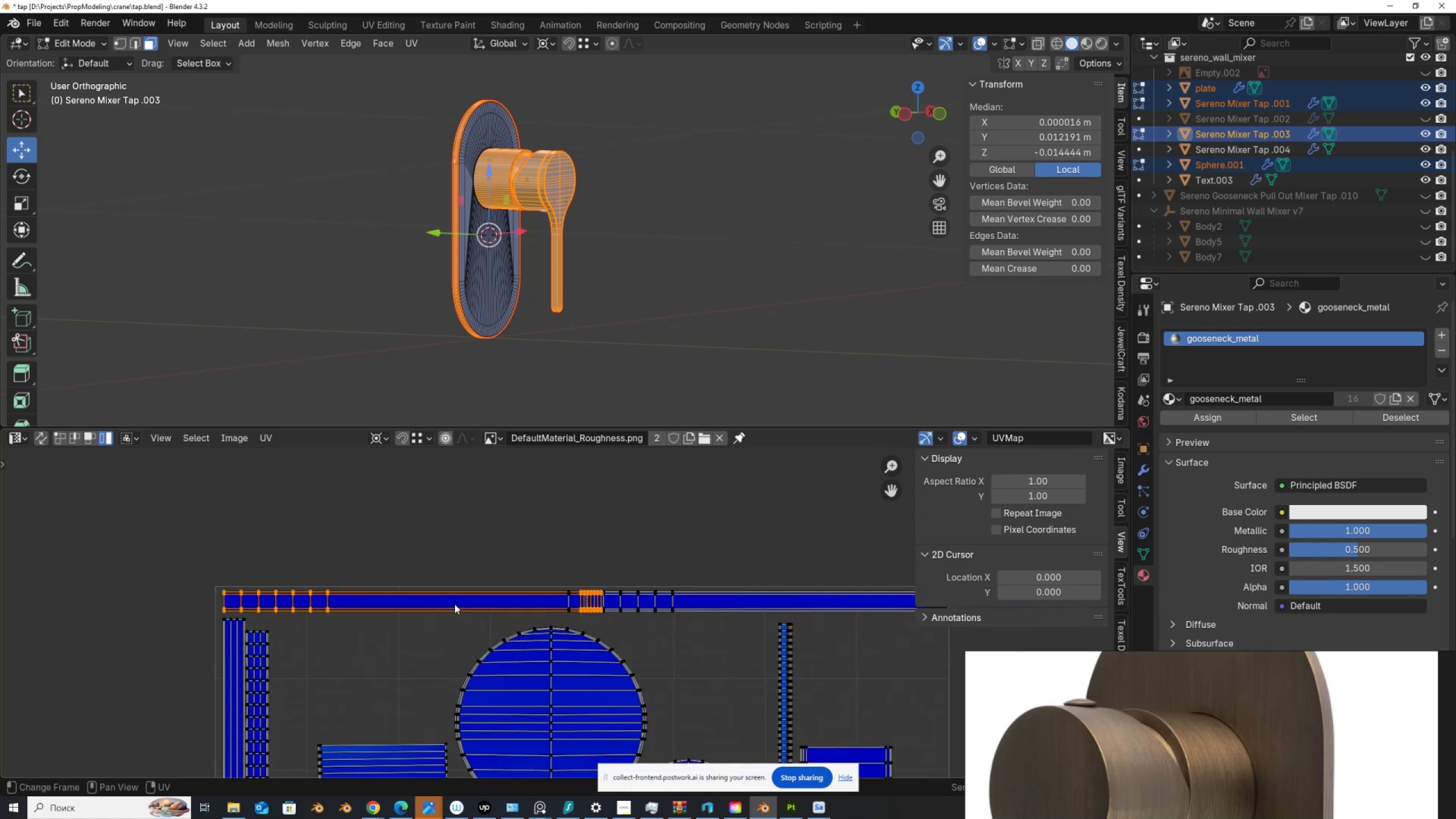 
key(G)
 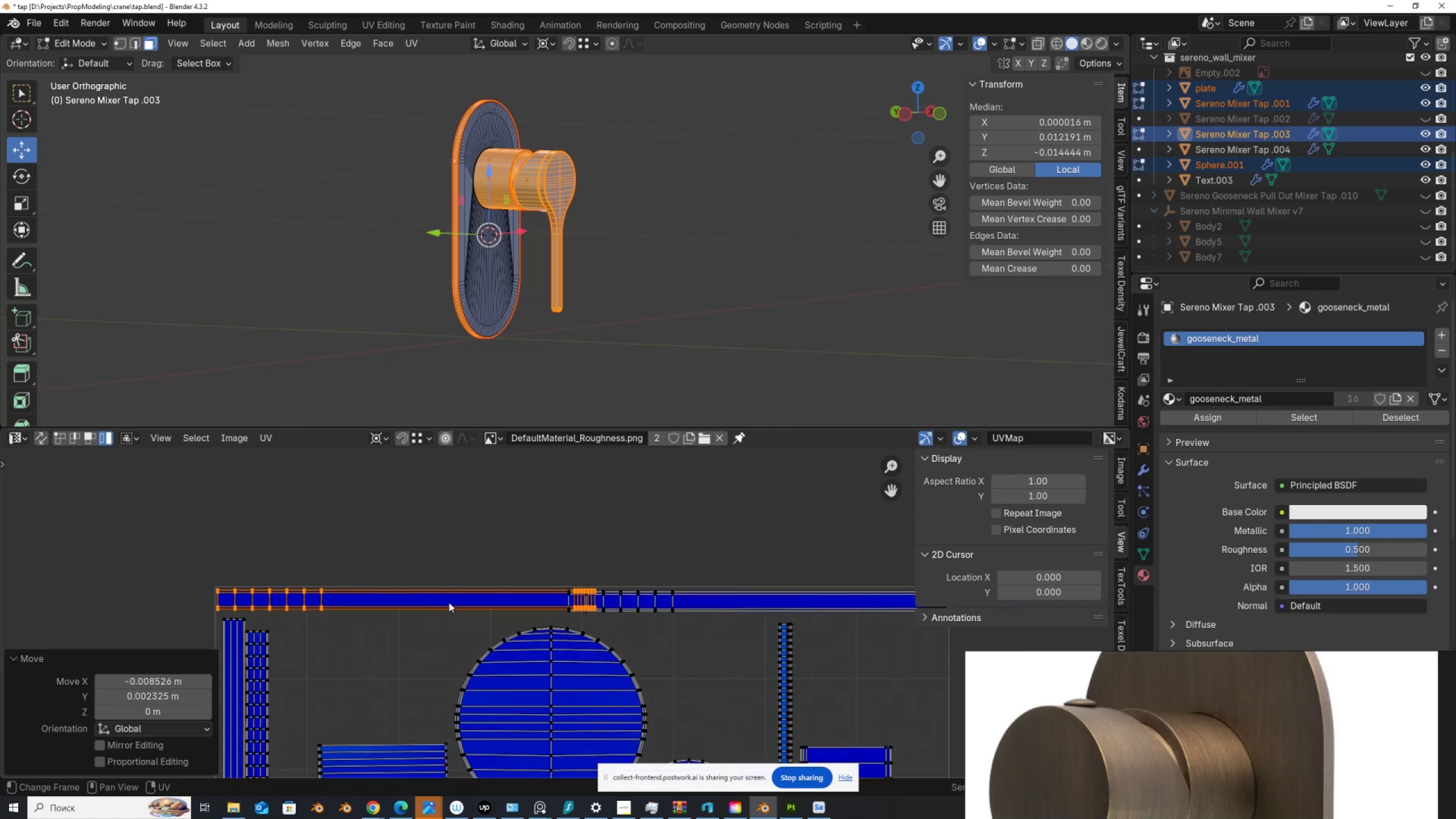 
scroll: coordinate [446, 487], scroll_direction: down, amount: 1.0
 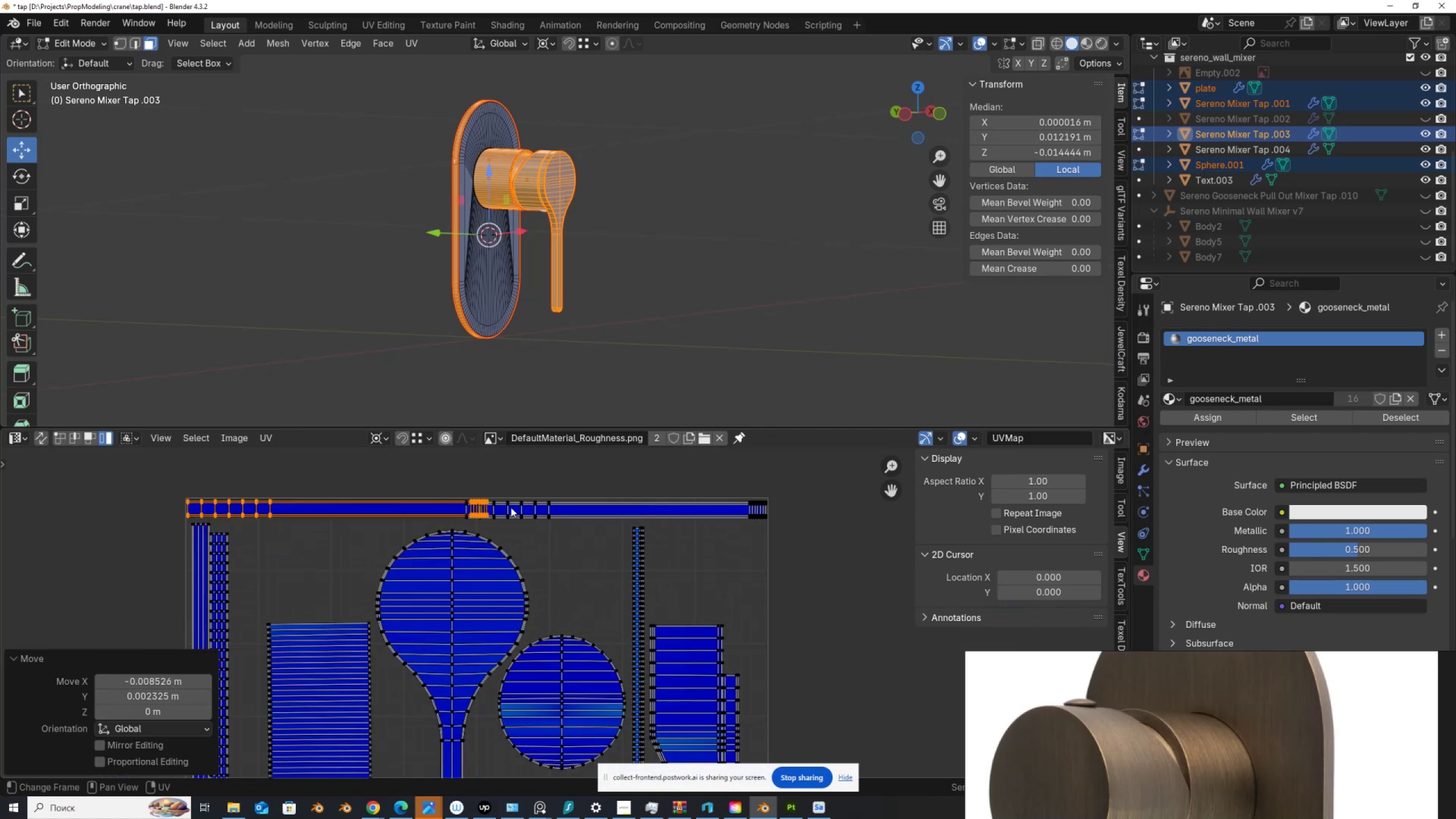 
scroll: coordinate [562, 512], scroll_direction: up, amount: 1.0
 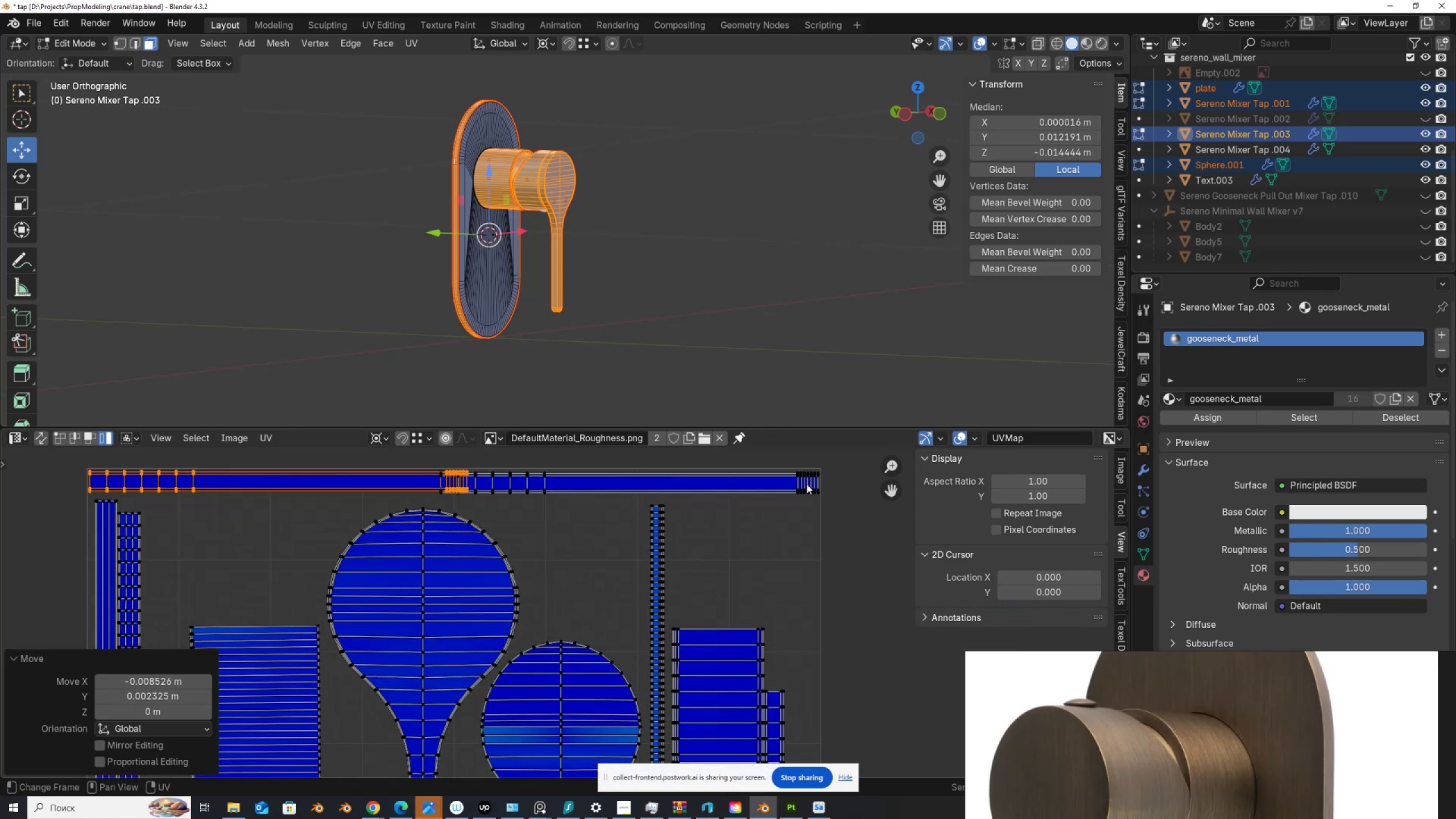 
left_click([806, 484])
 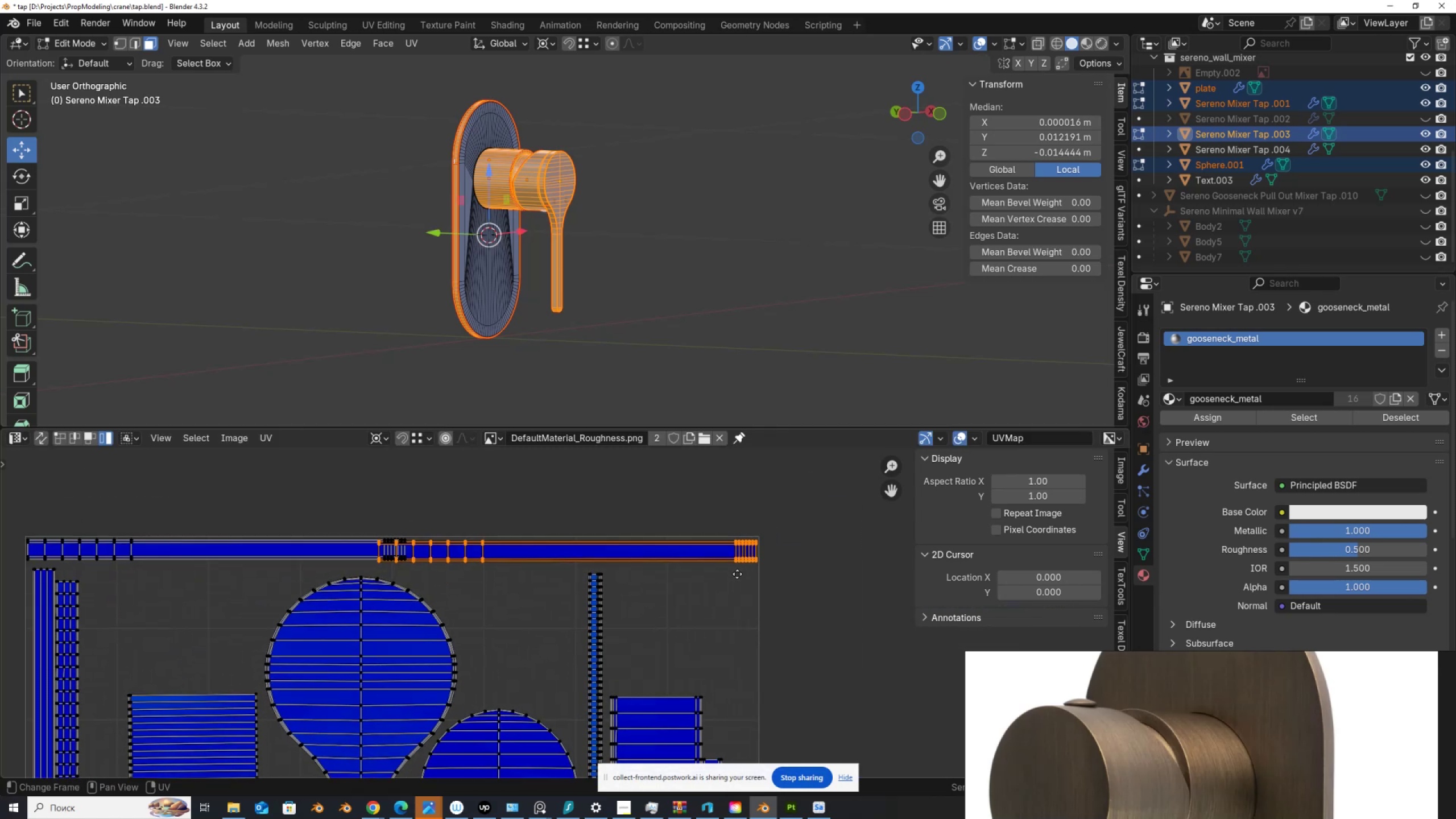 
scroll: coordinate [725, 585], scroll_direction: up, amount: 3.0
 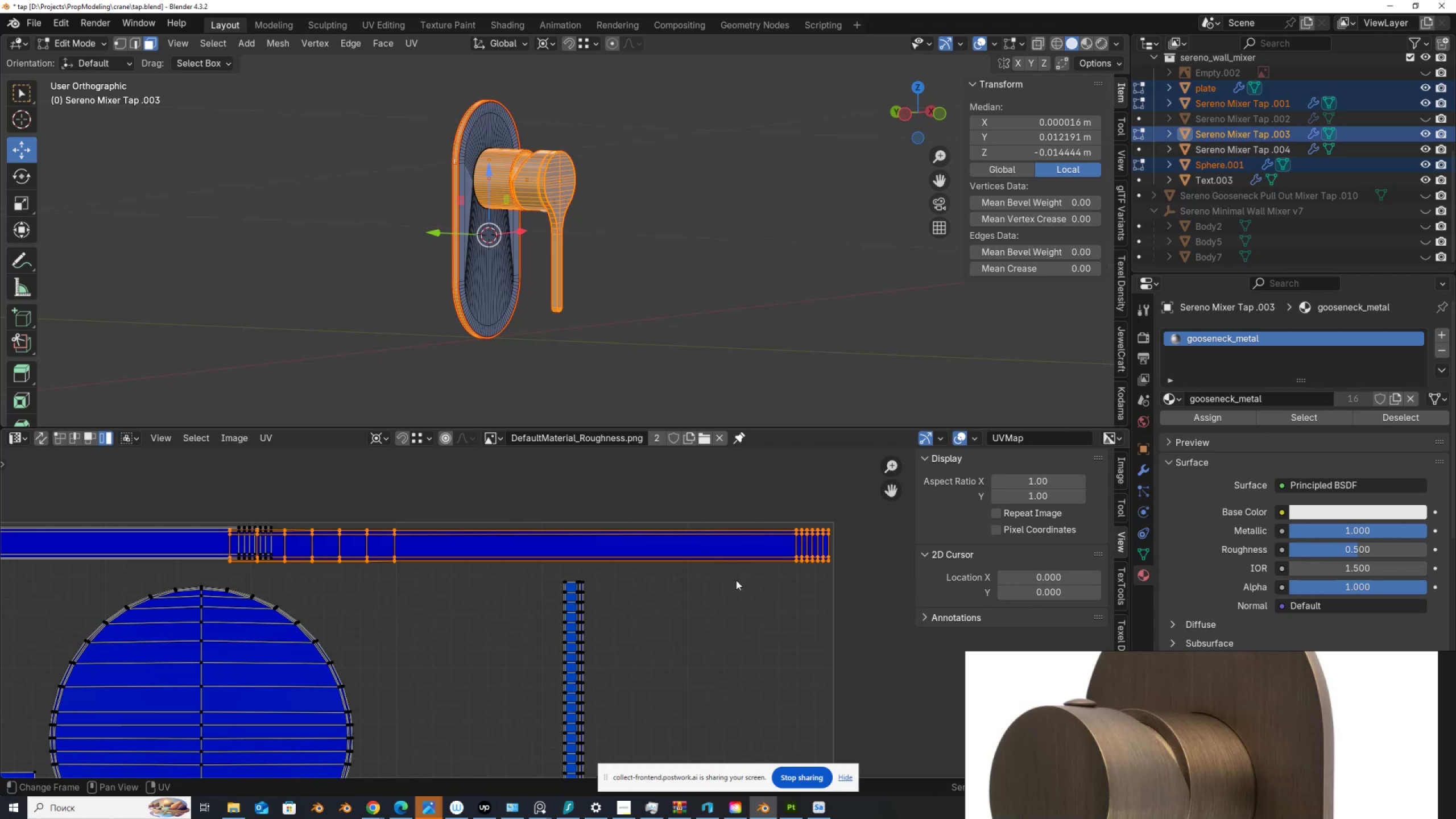 
key(G)
 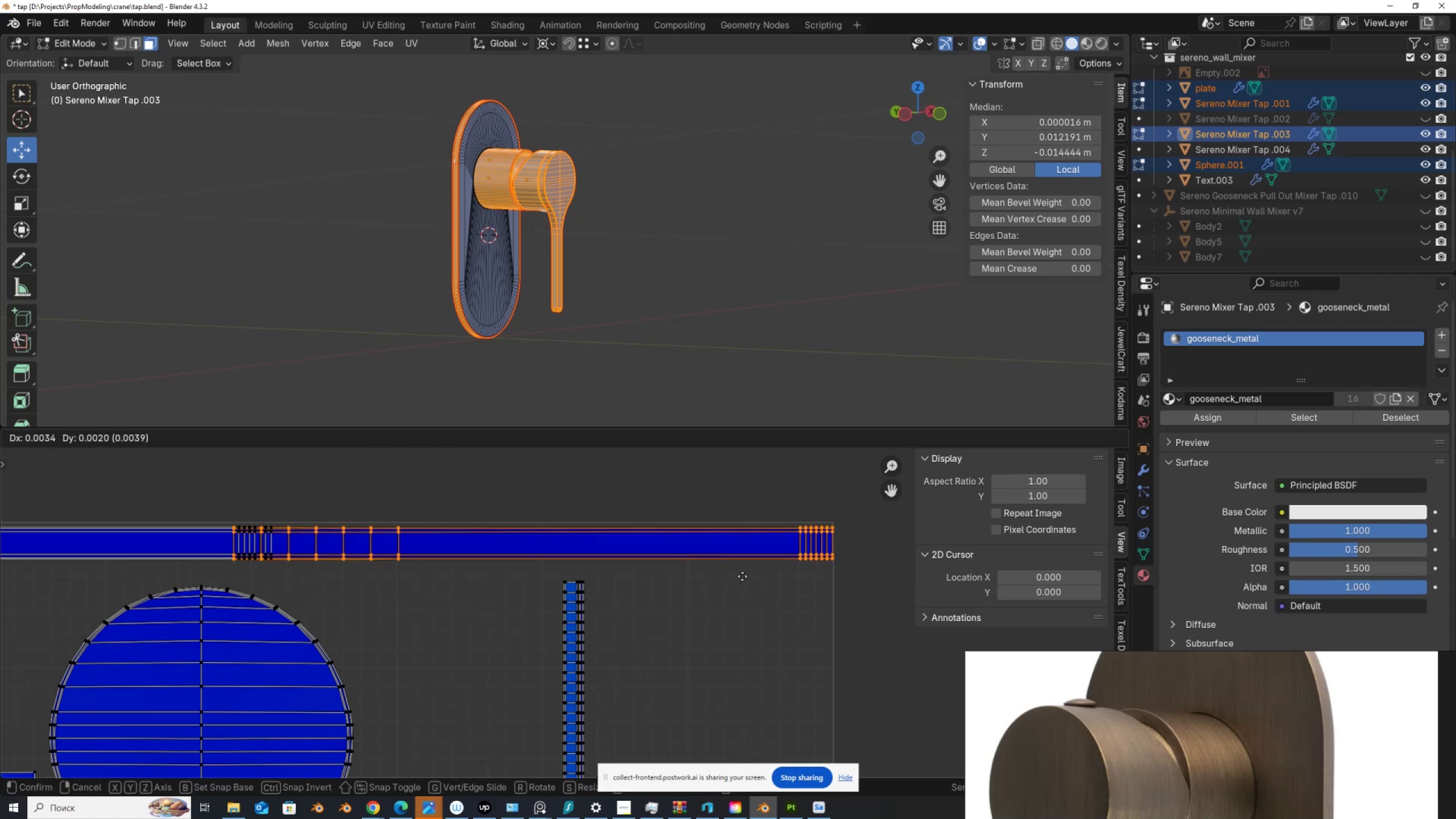 
right_click([742, 576])
 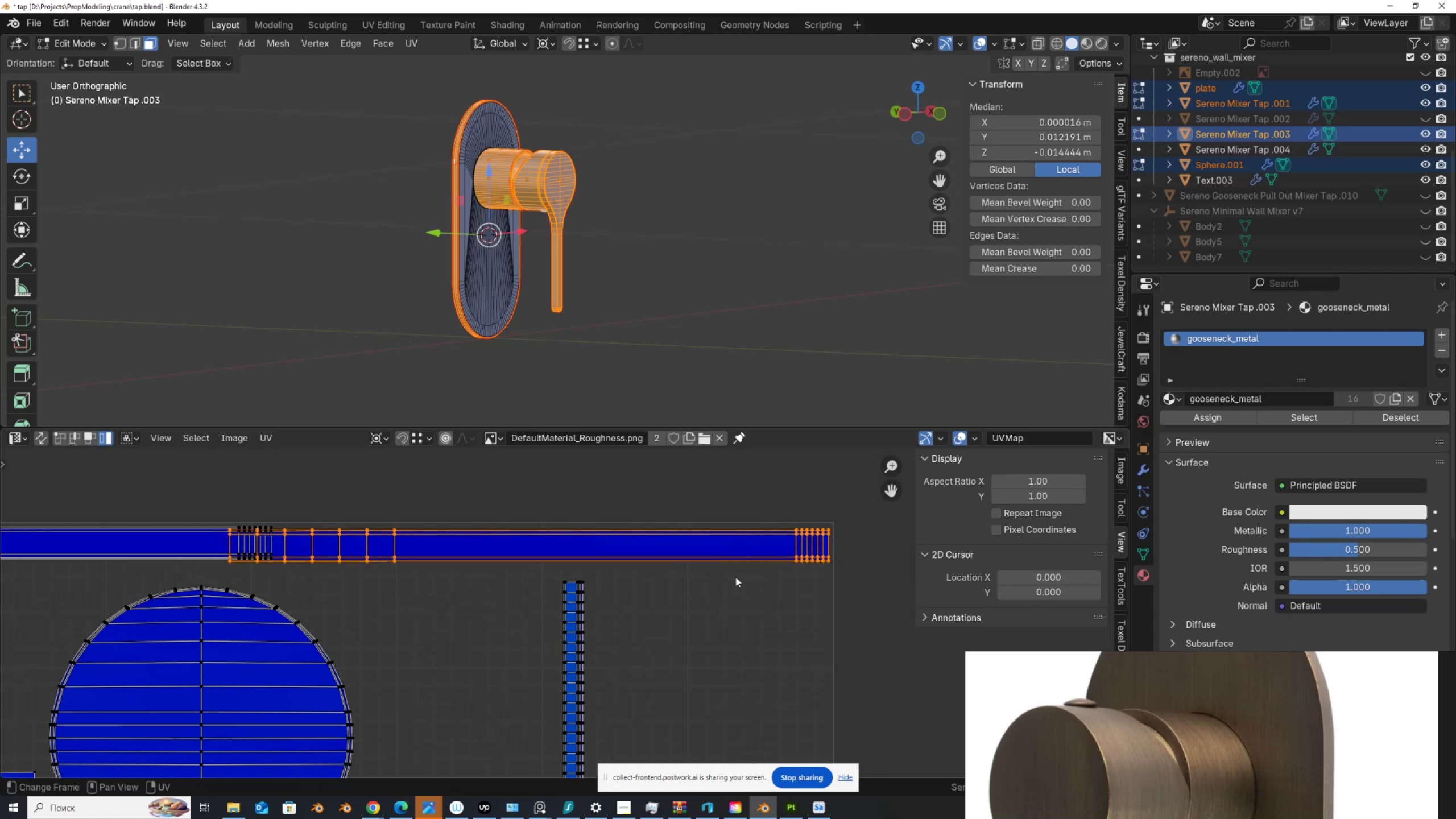 
scroll: coordinate [651, 584], scroll_direction: down, amount: 3.0
 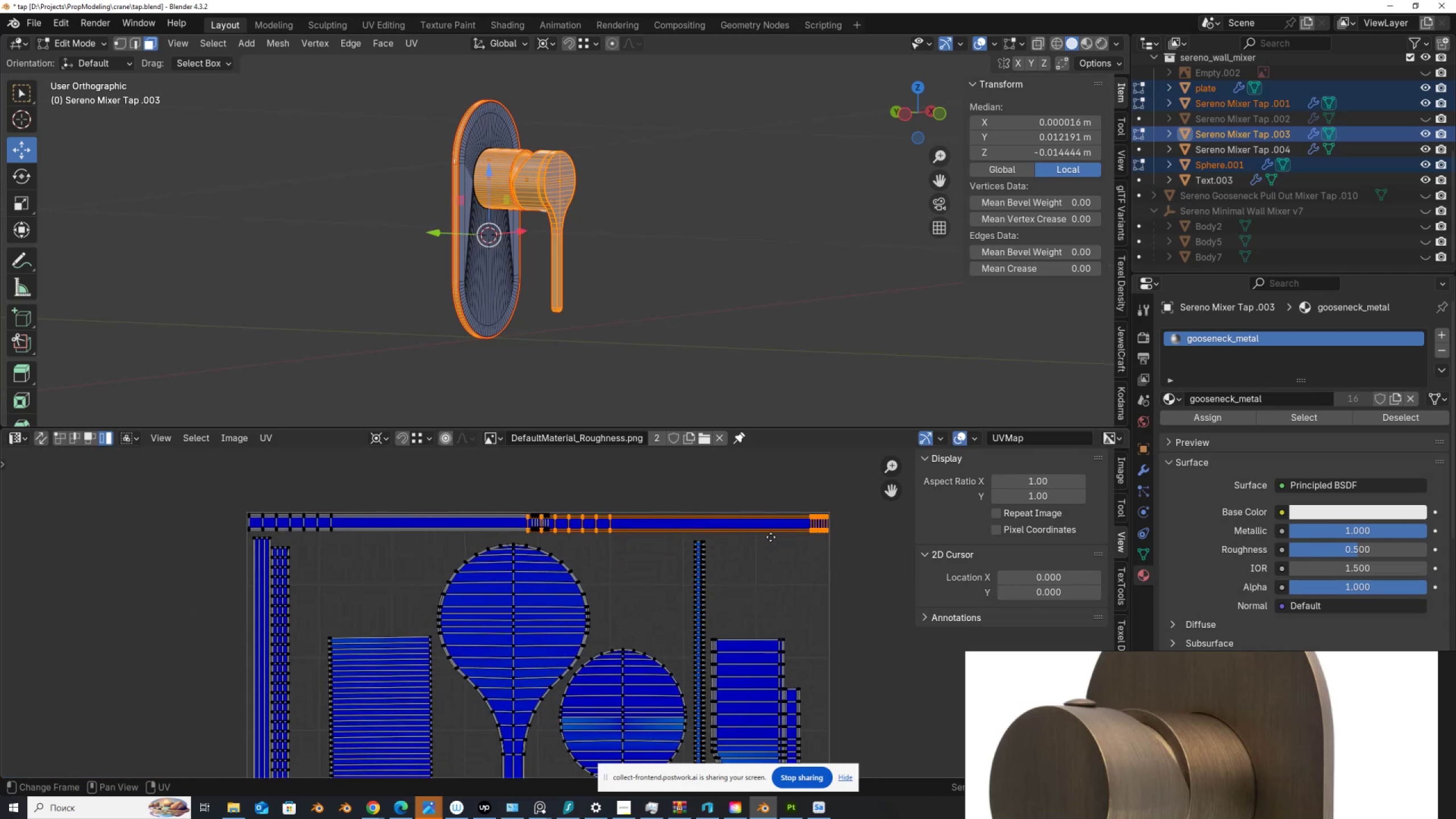 
scroll: coordinate [775, 539], scroll_direction: up, amount: 1.0
 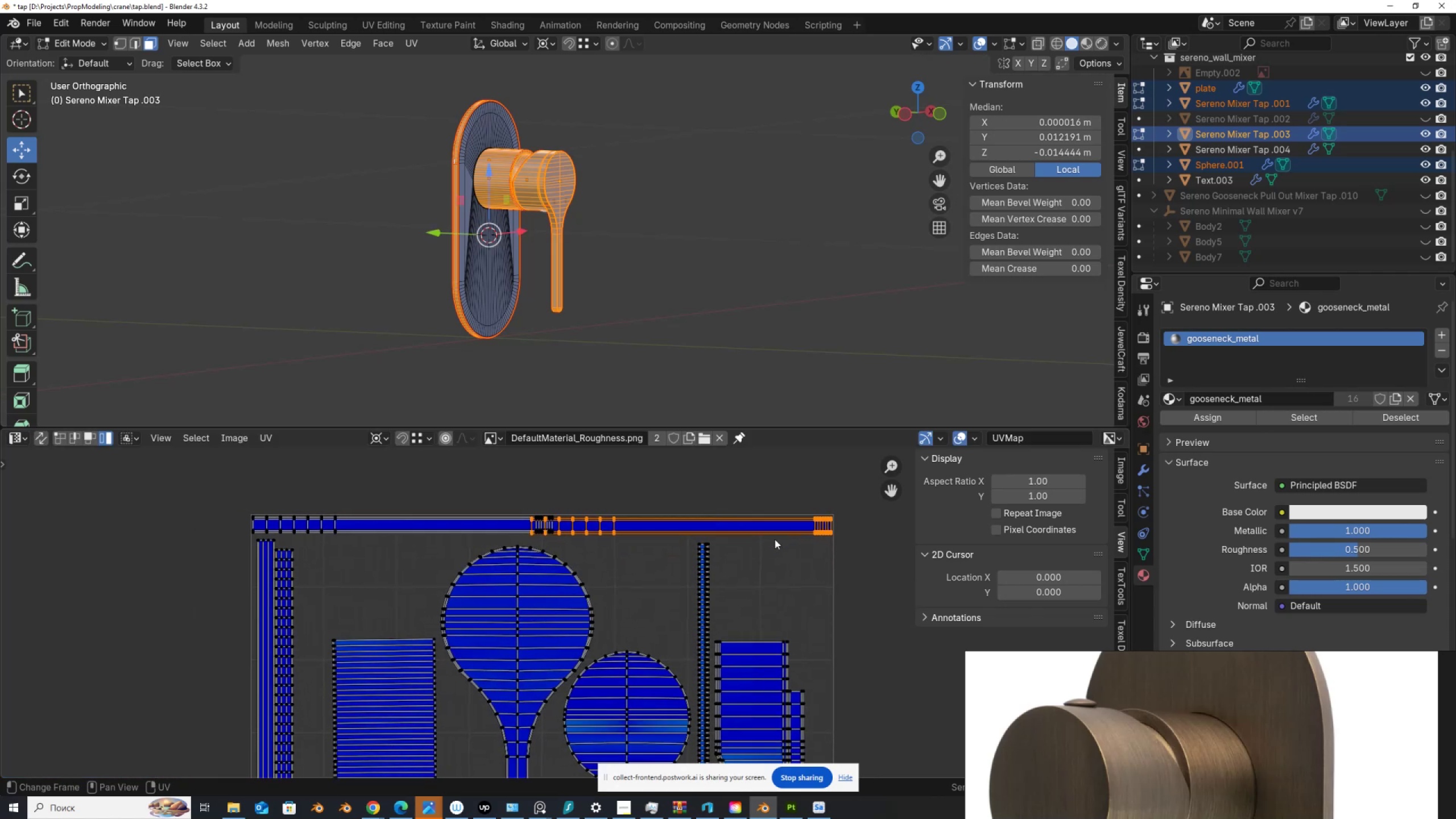 
key(Control+ControlLeft)
 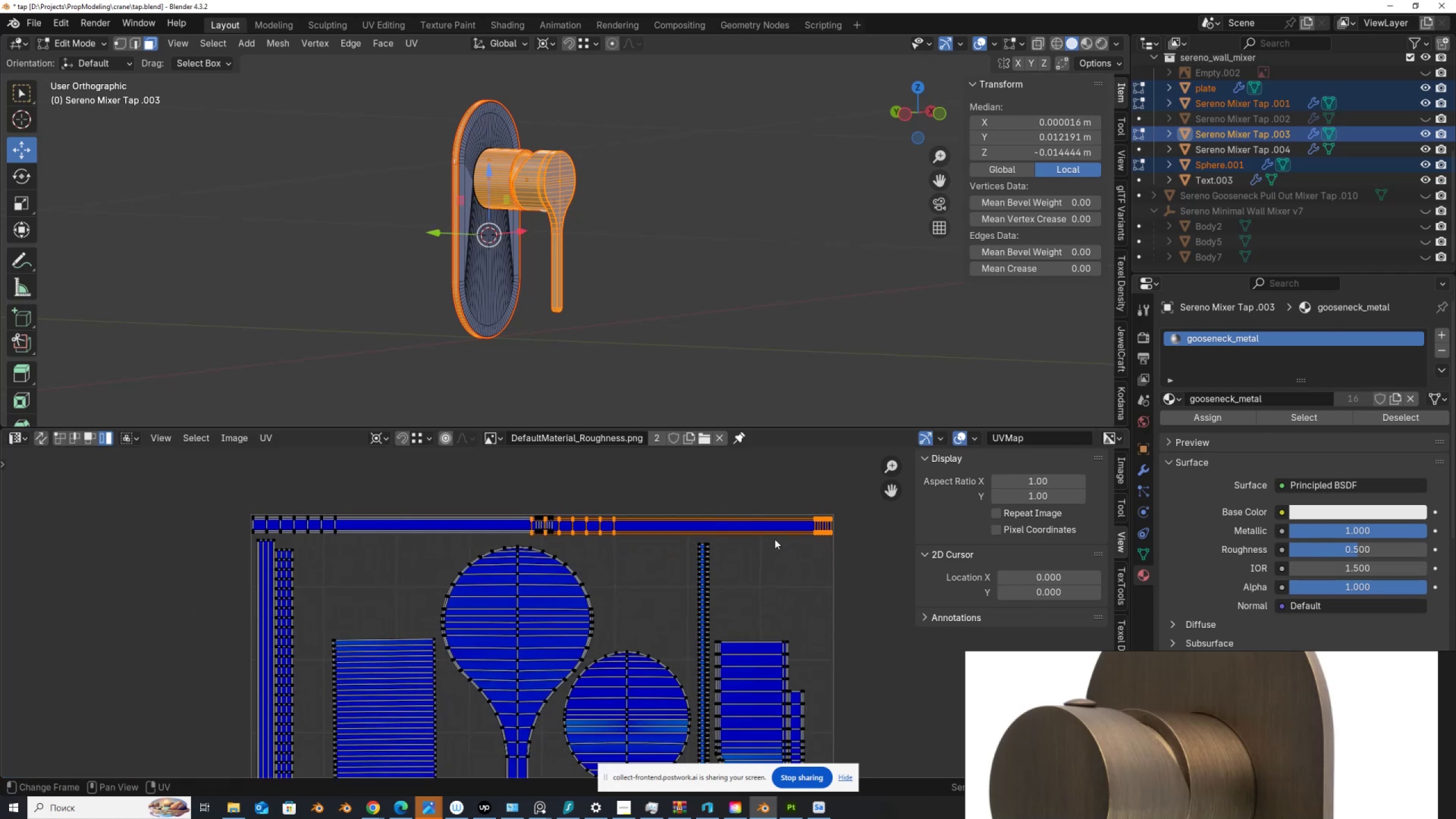 
scroll: coordinate [775, 539], scroll_direction: down, amount: 2.0
 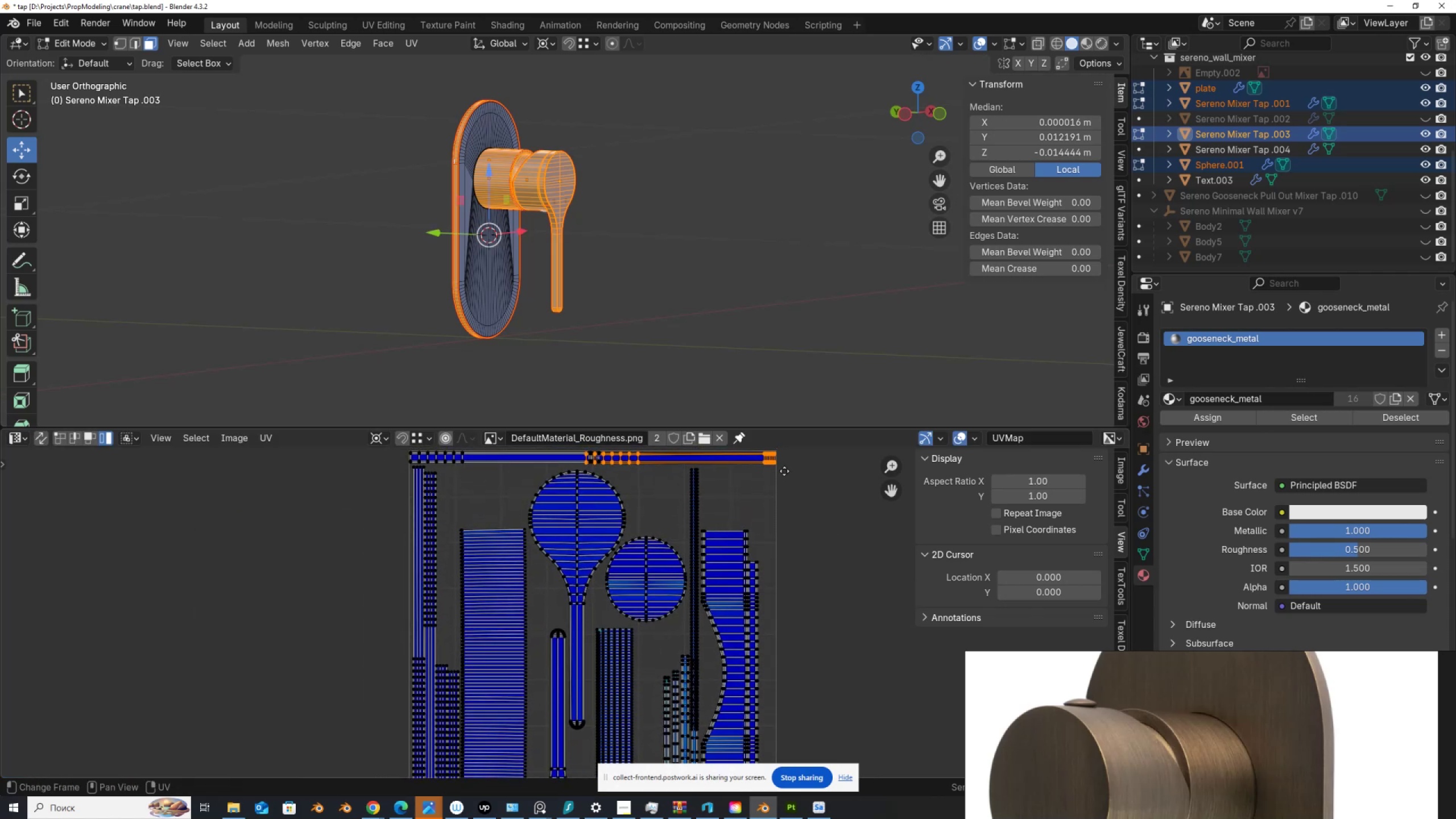 
key(Control+Z)
 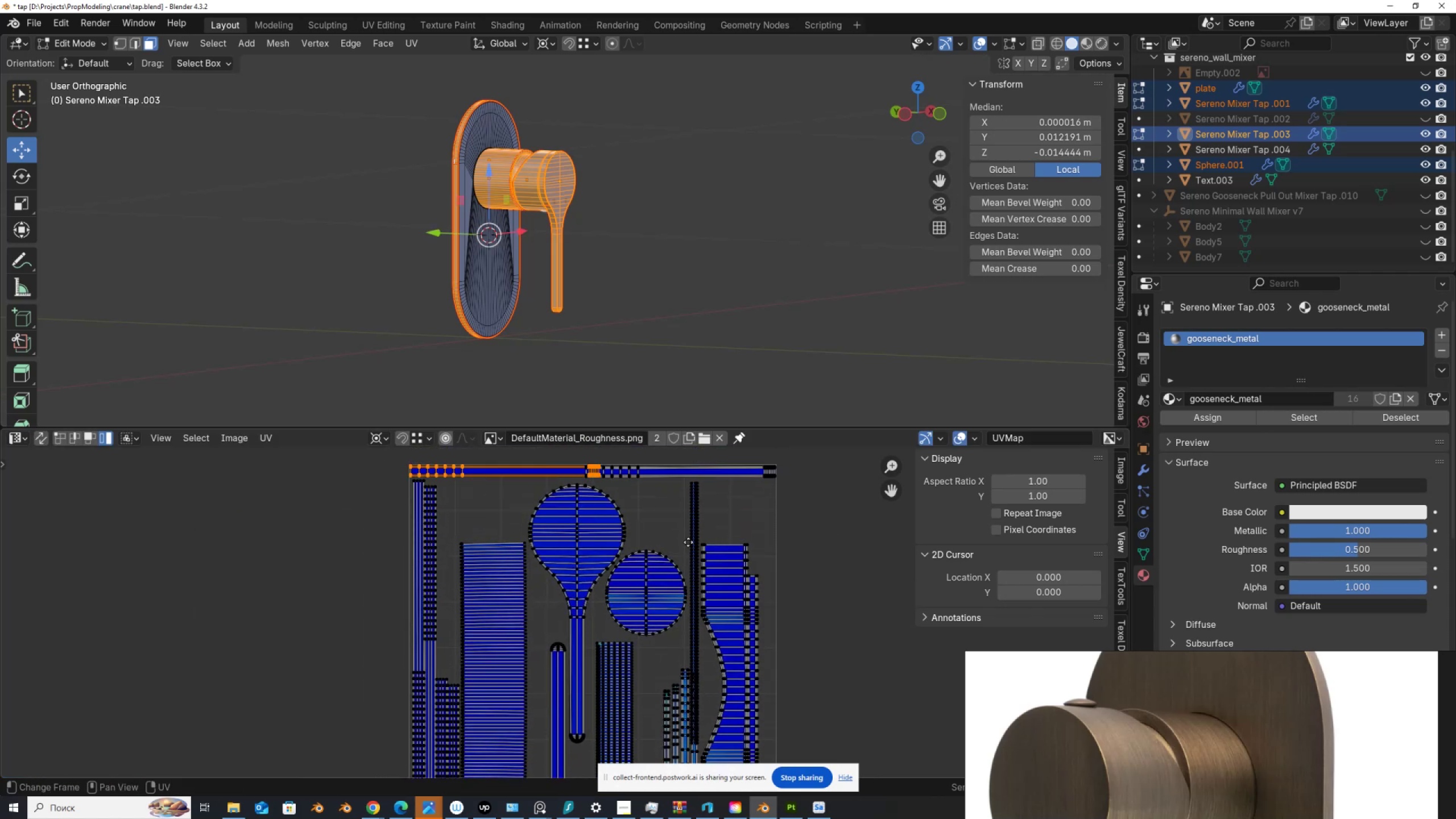 
key(Control+Z)
 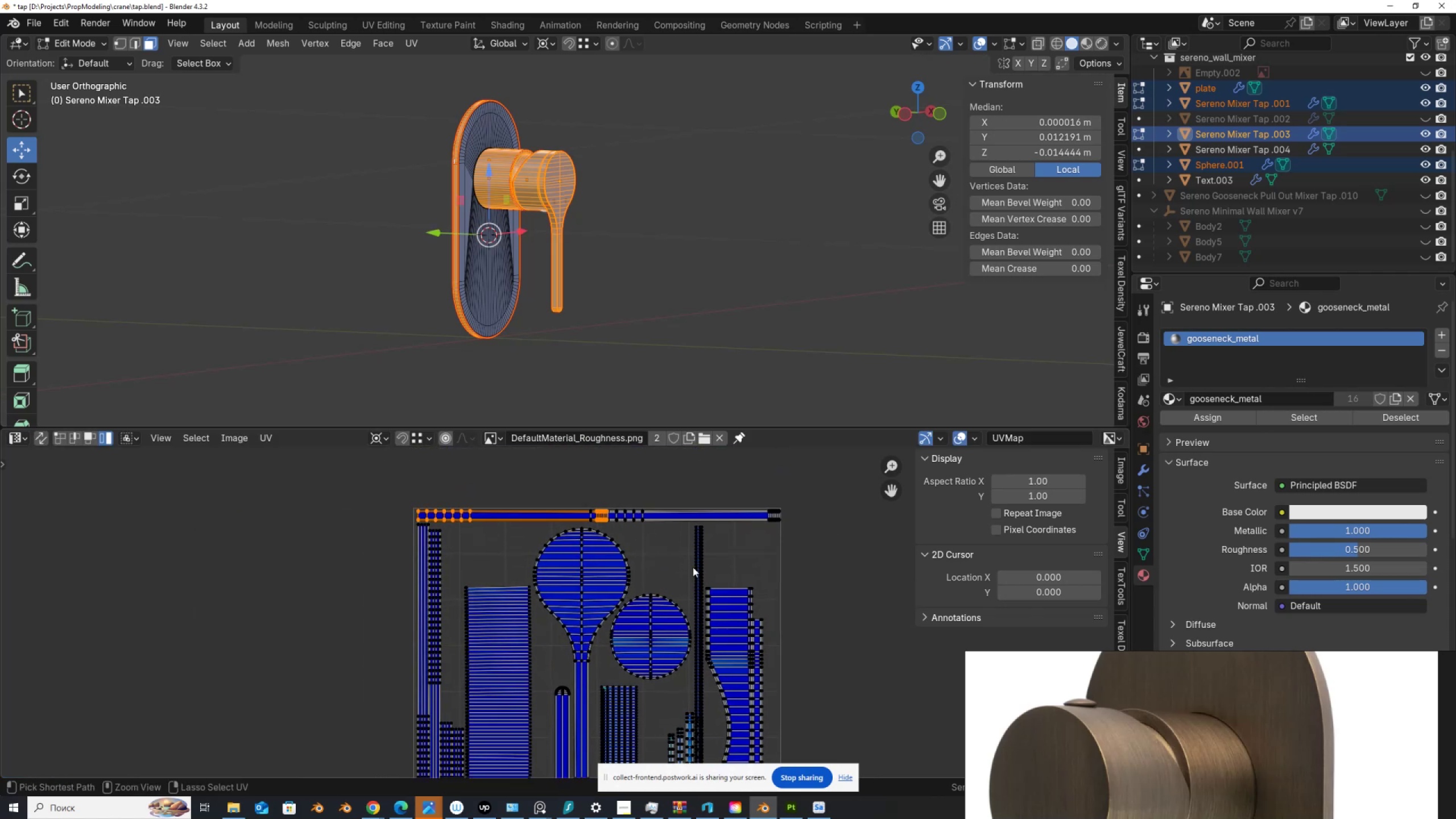 
key(Control+Z)
 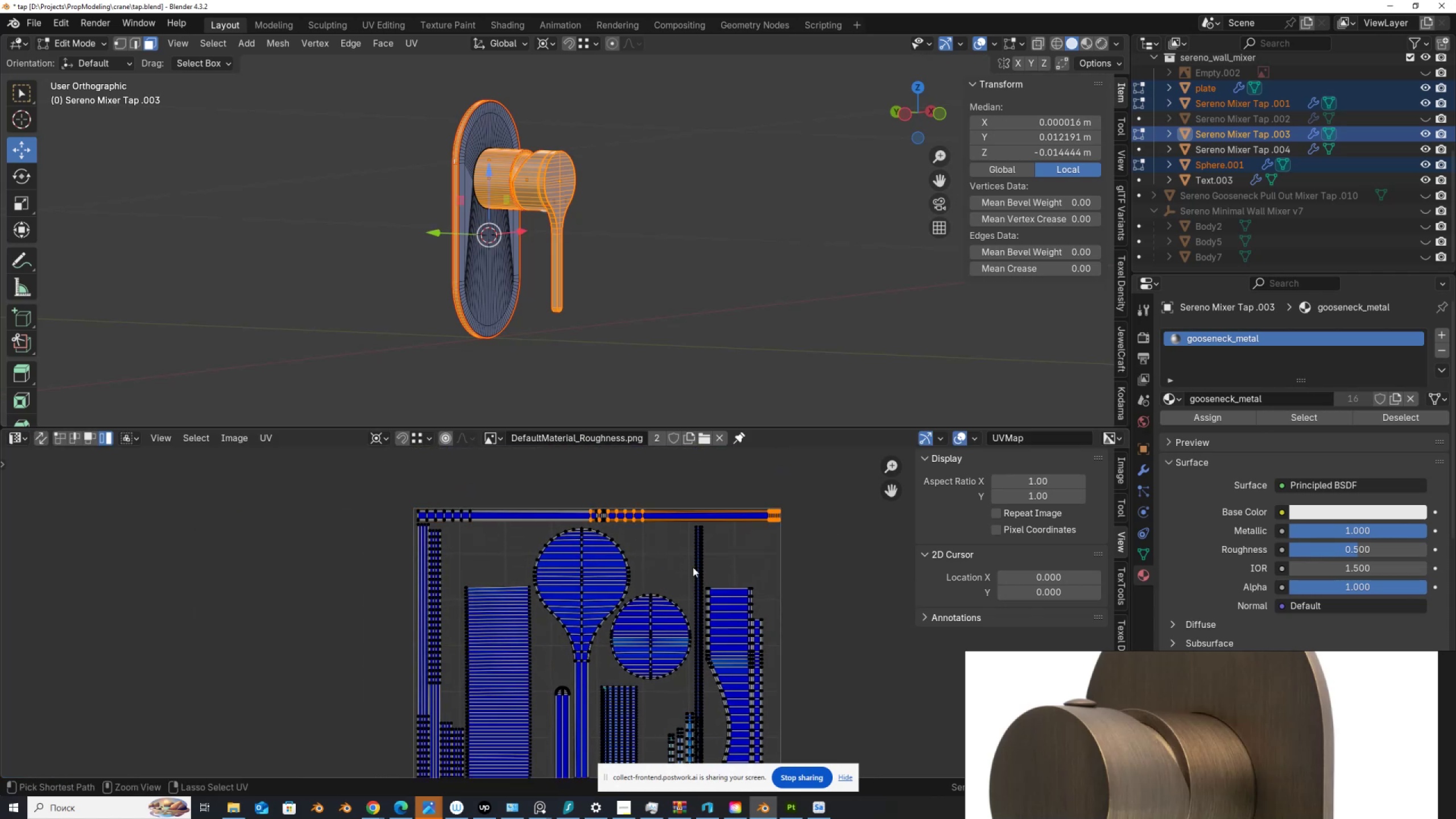 
key(Control+Z)
 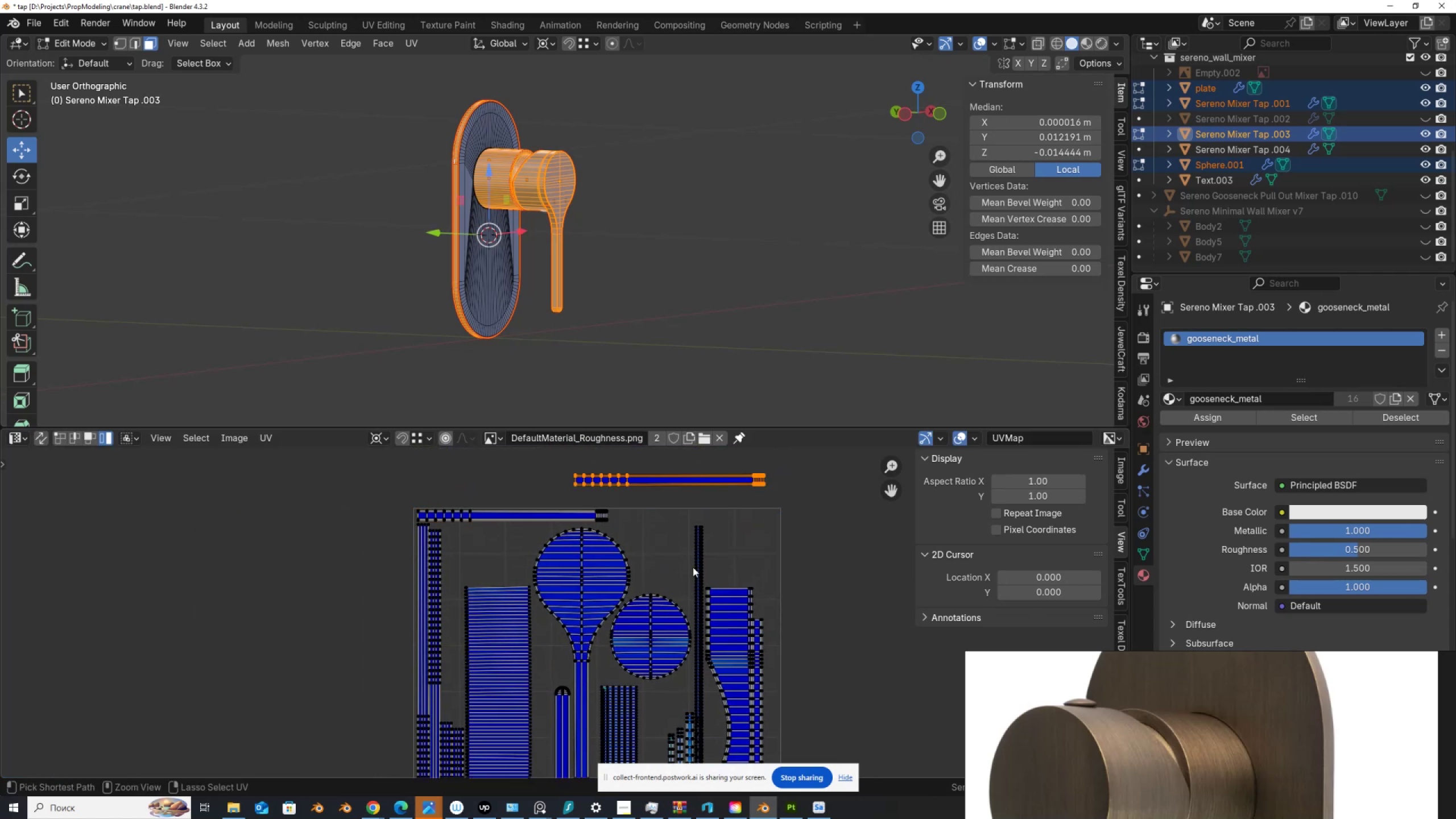 
key(Control+Z)
 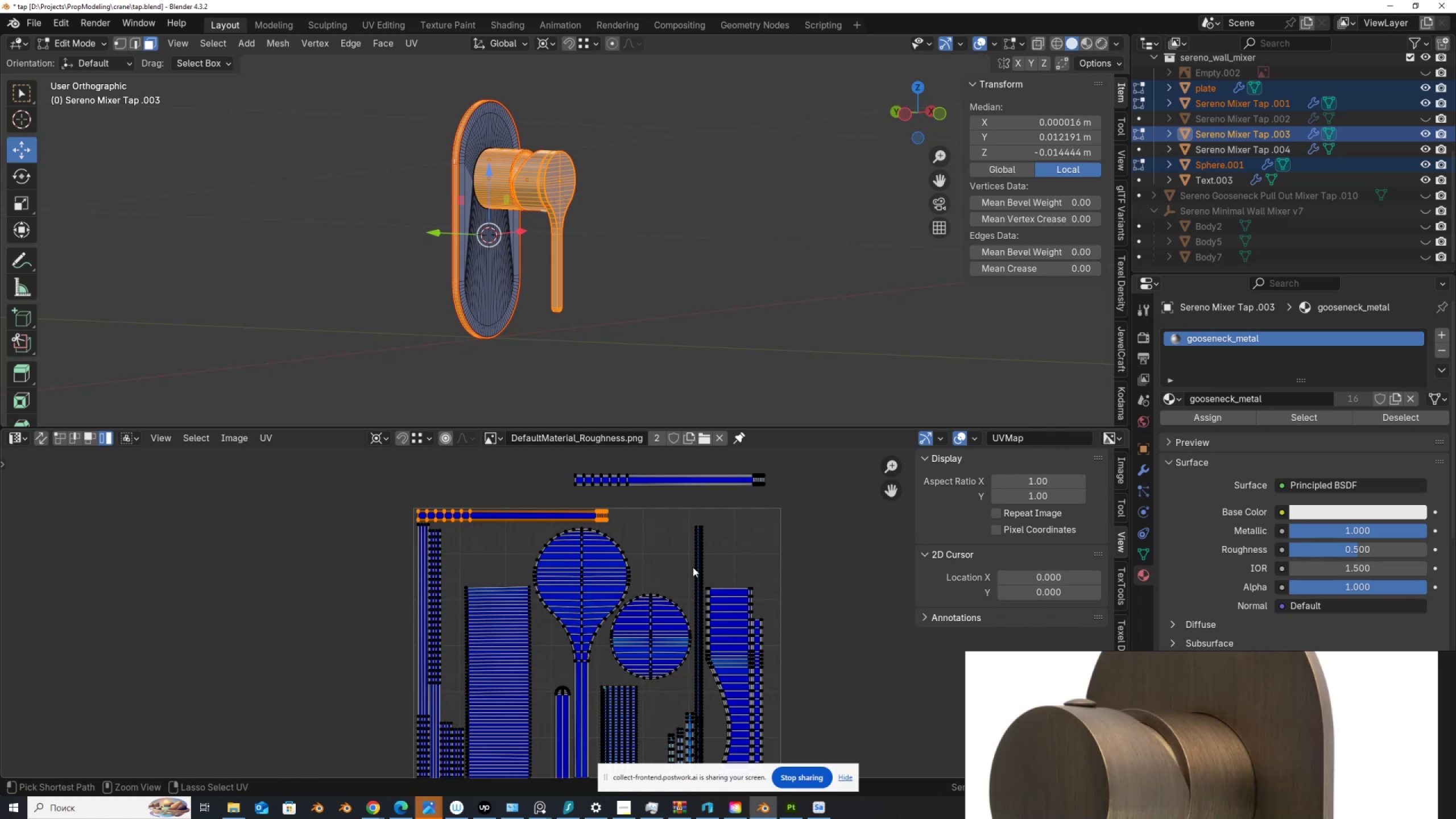 
key(Control+Z)
 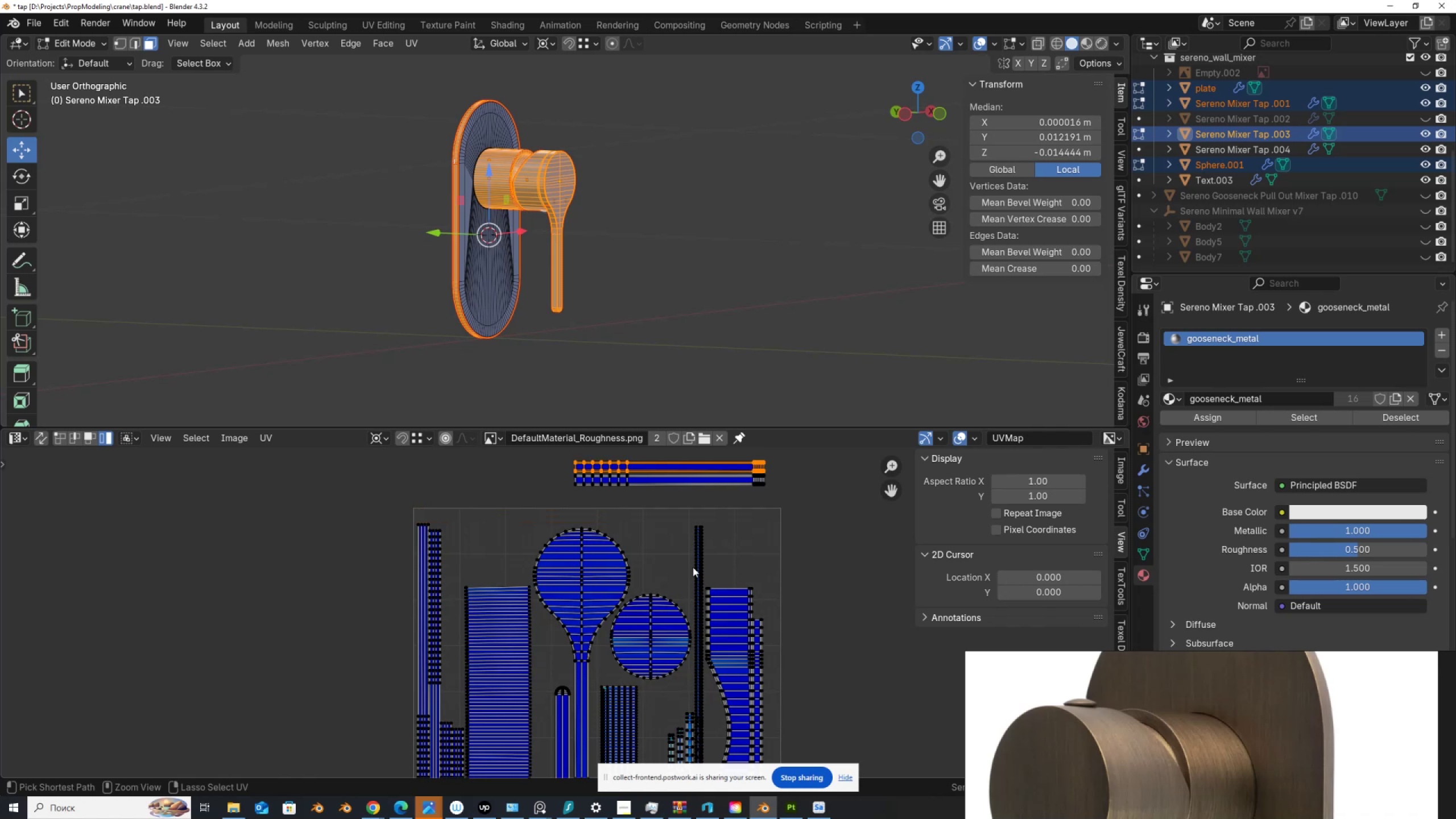 
key(Control+Z)
 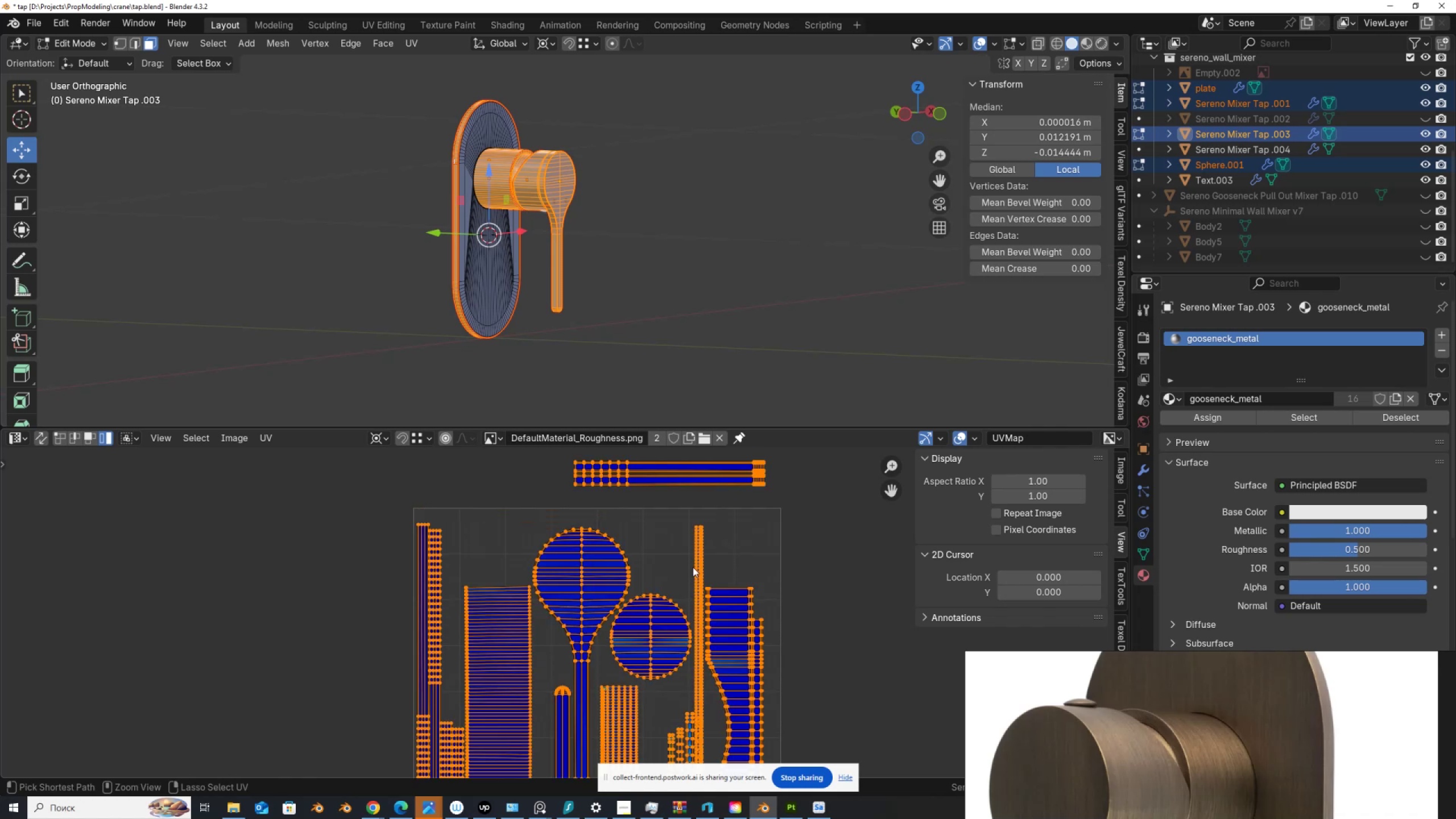 
key(Control+Z)
 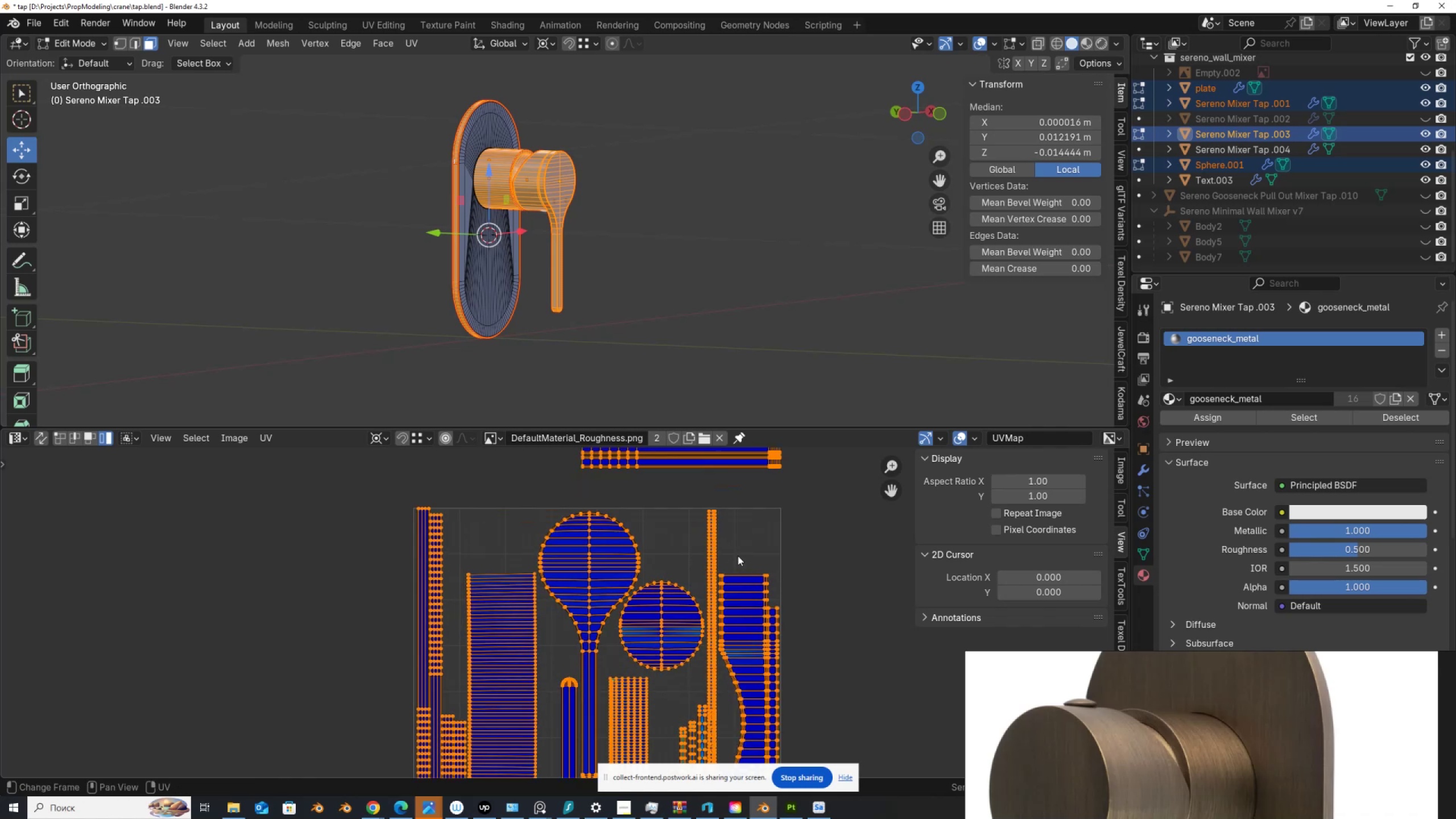 
key(Control+Shift+ControlLeft)
 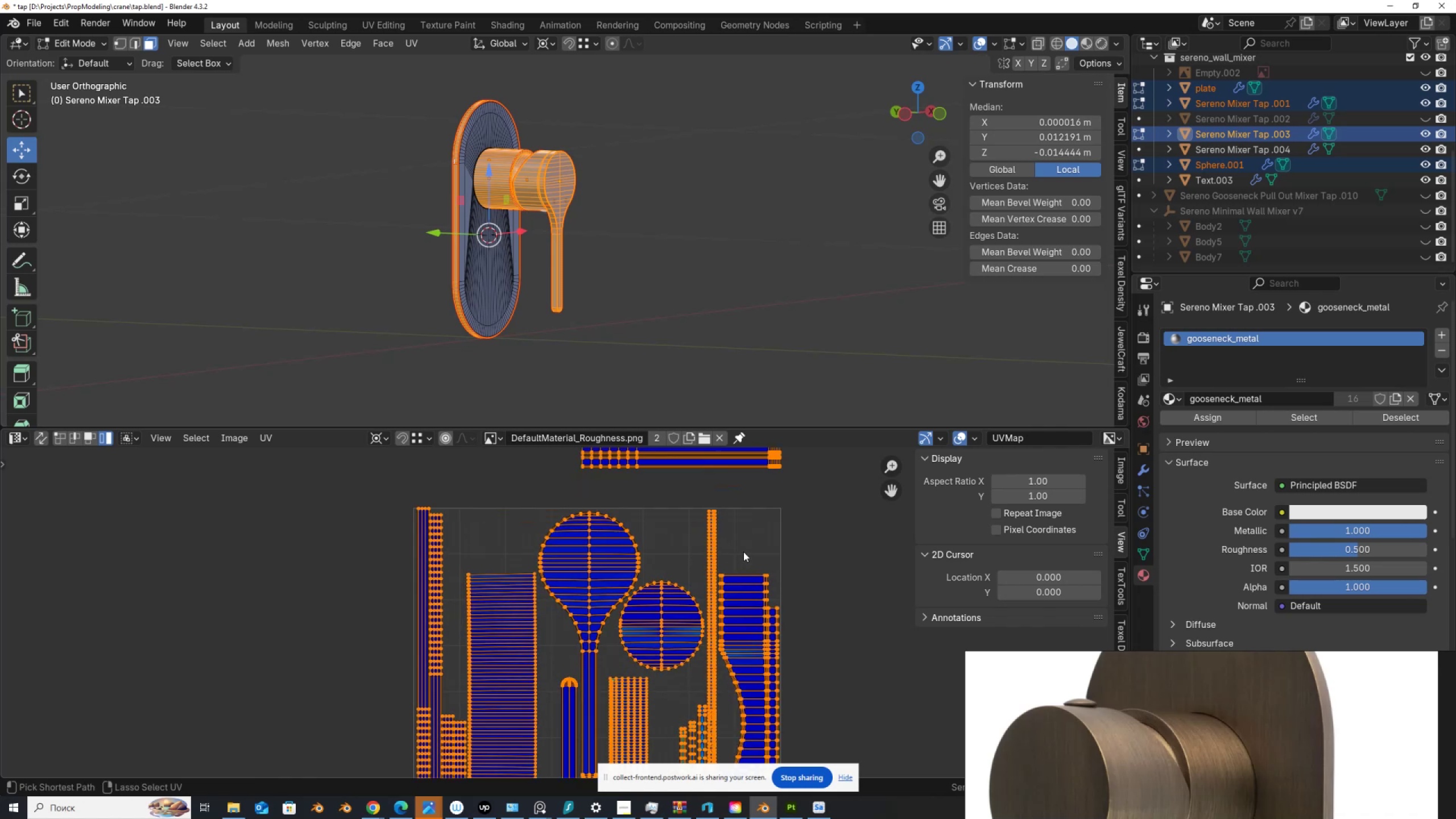 
key(Control+Shift+Z)
 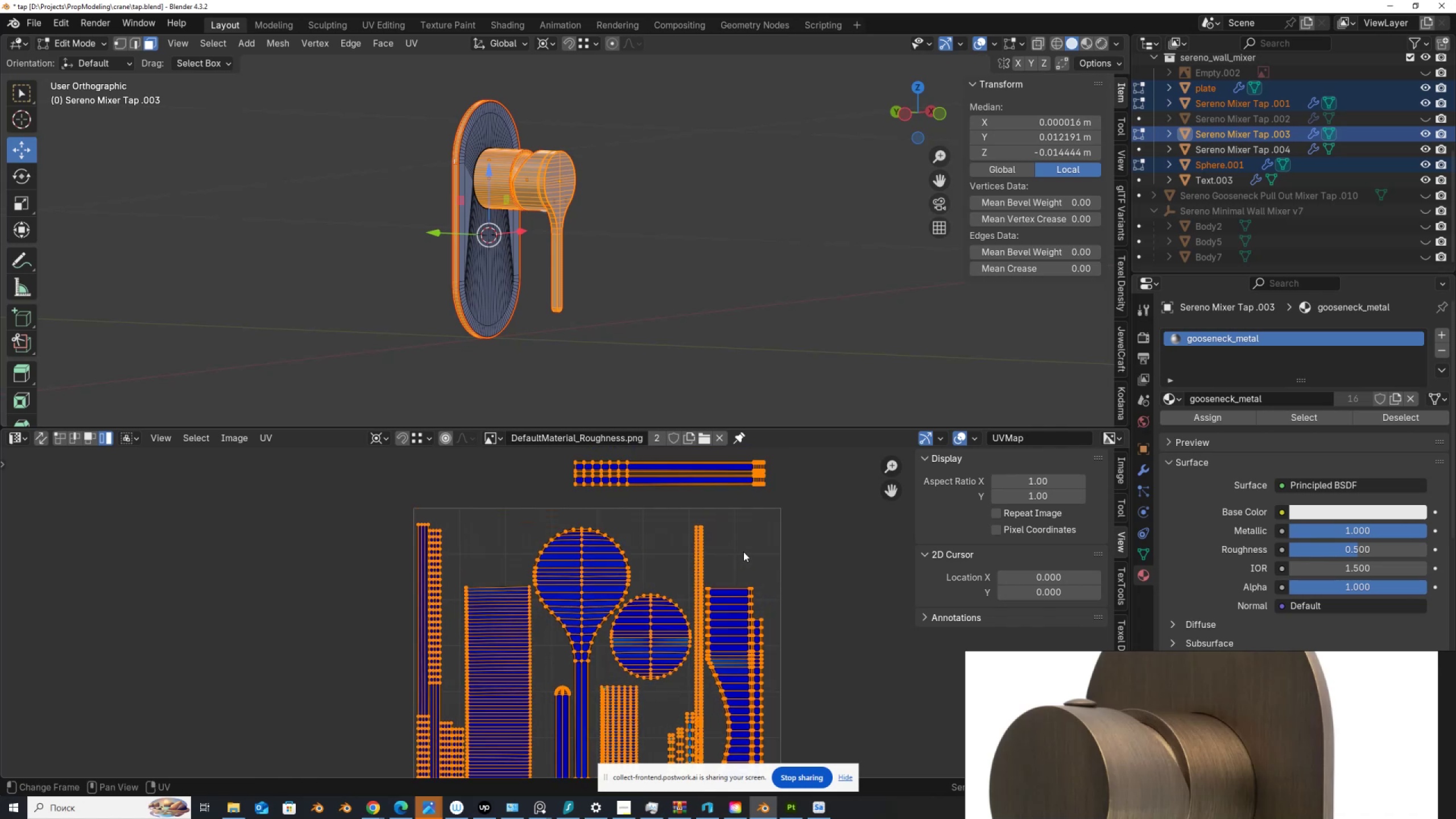 
scroll: coordinate [761, 602], scroll_direction: up, amount: 5.0
 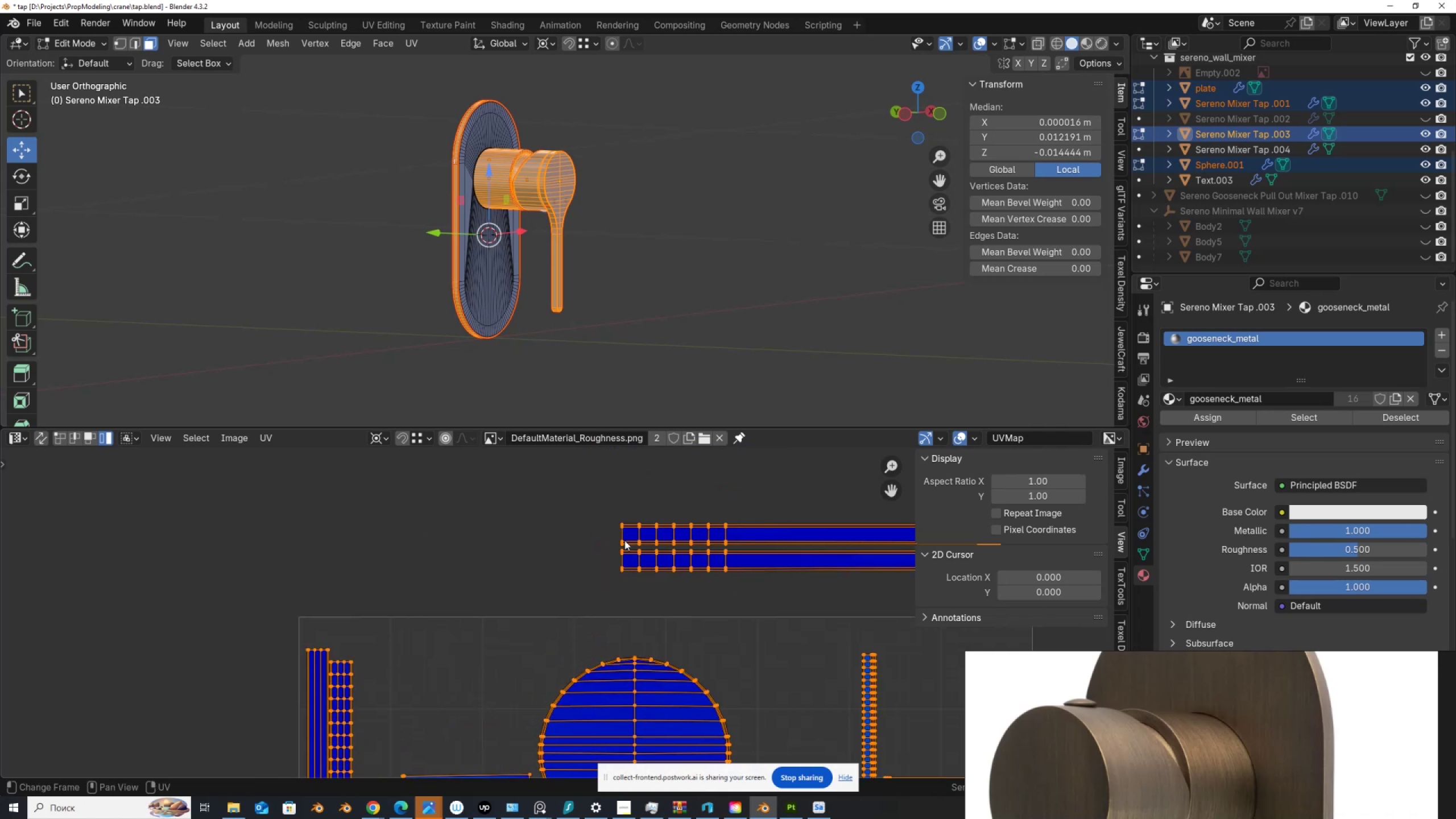 
left_click([624, 540])
 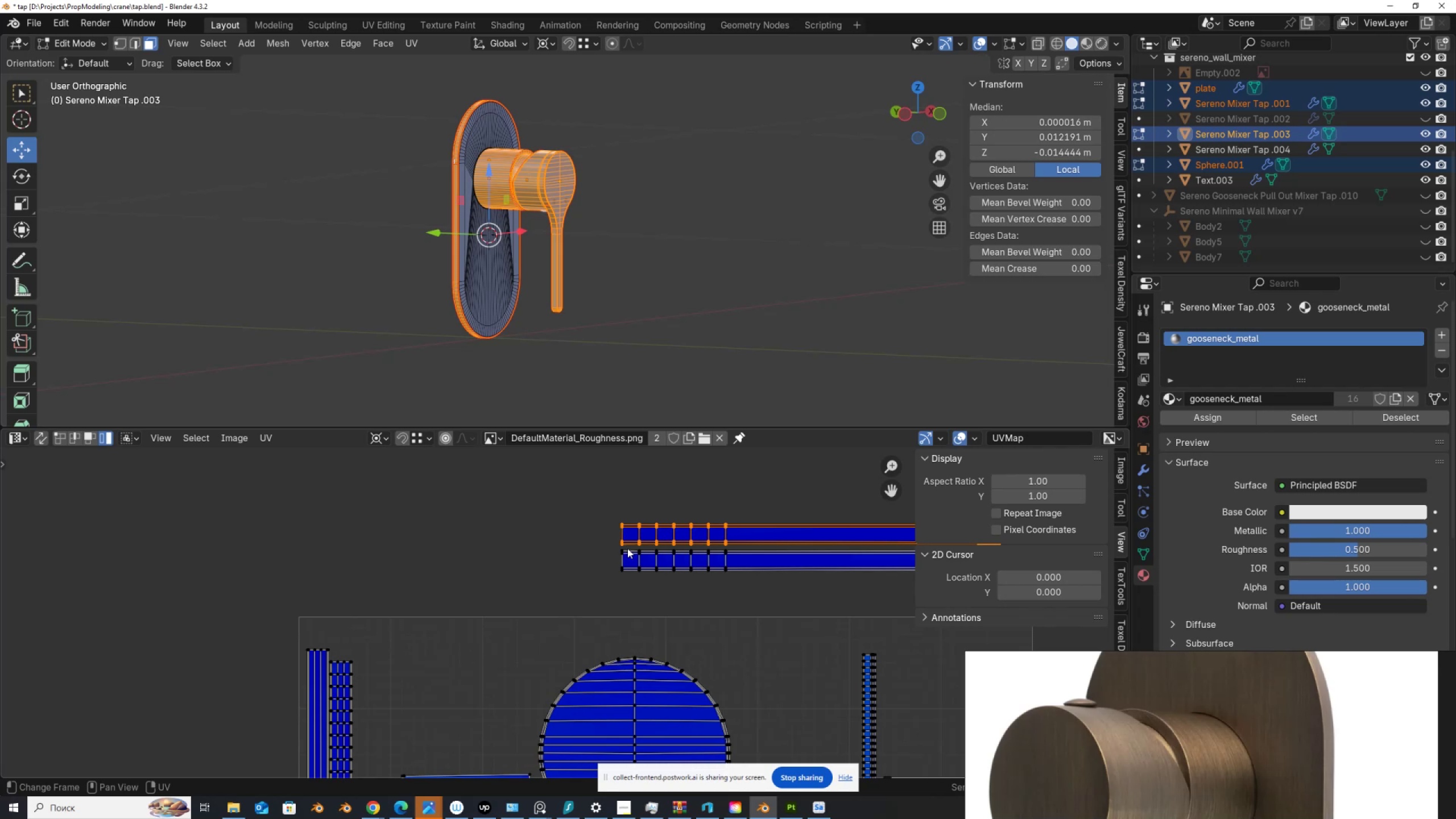 
right_click([631, 543])
 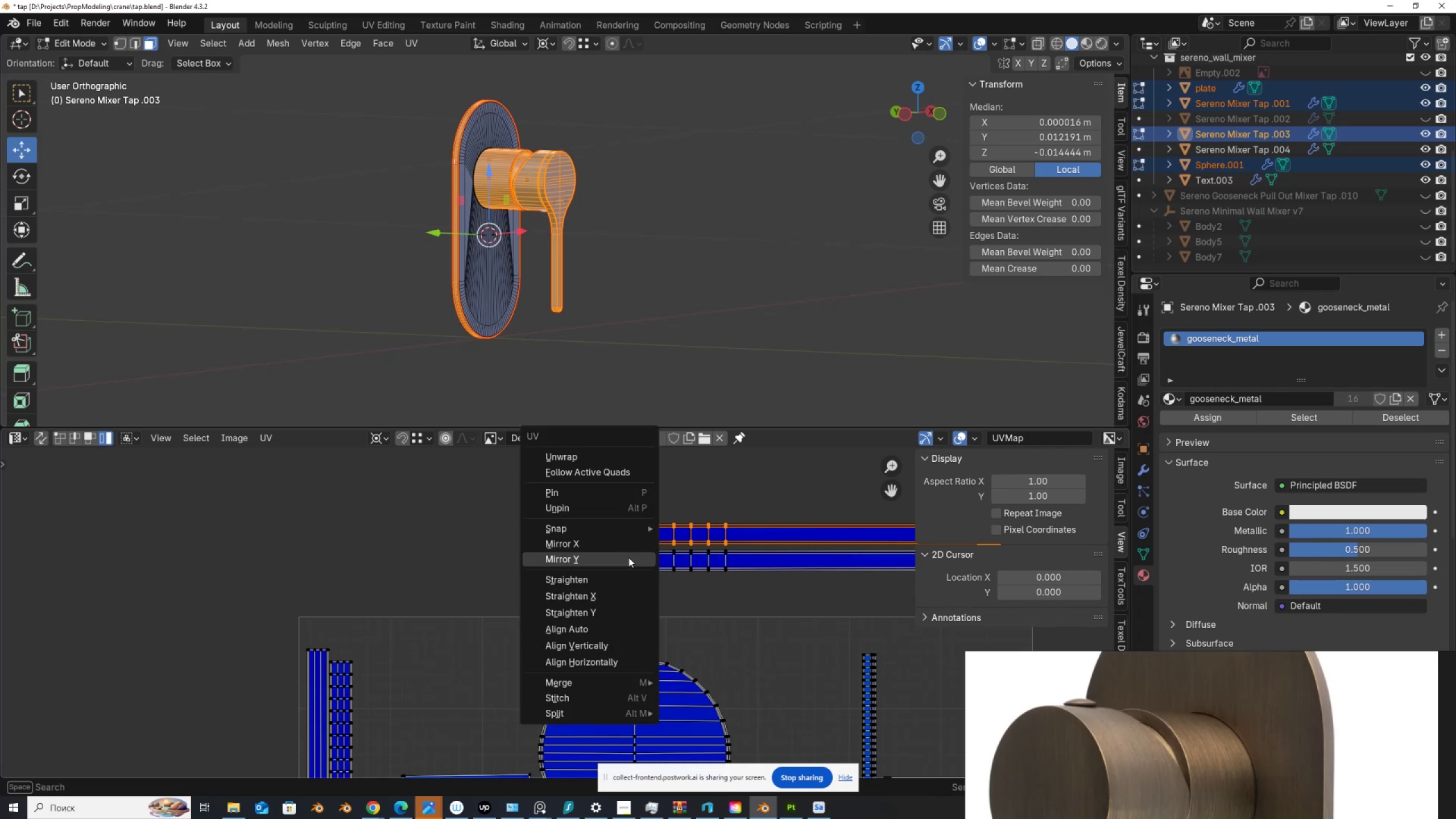 
left_click([628, 557])
 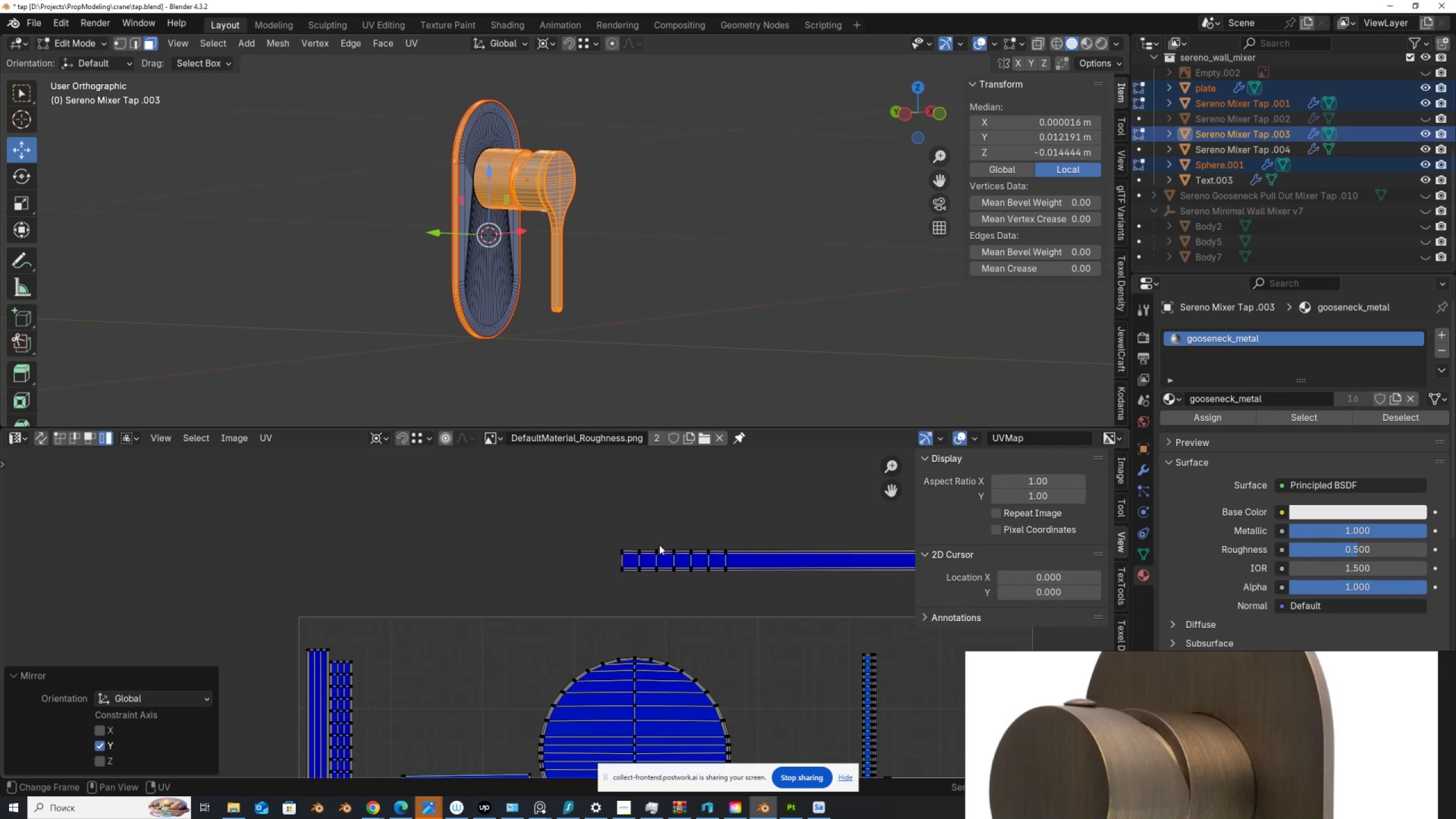 
scroll: coordinate [569, 541], scroll_direction: down, amount: 3.0
 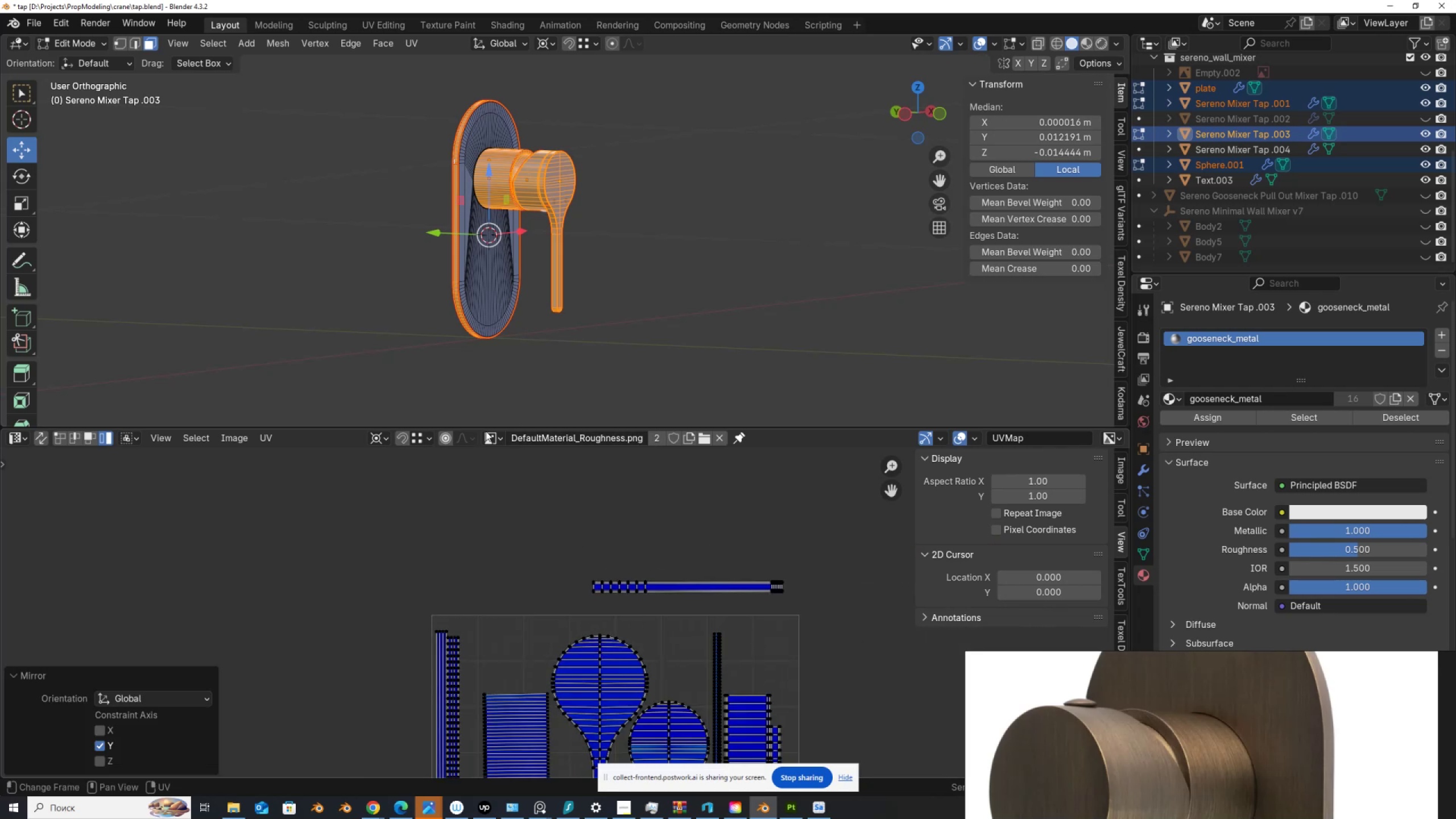 
key(Control+ControlLeft)
 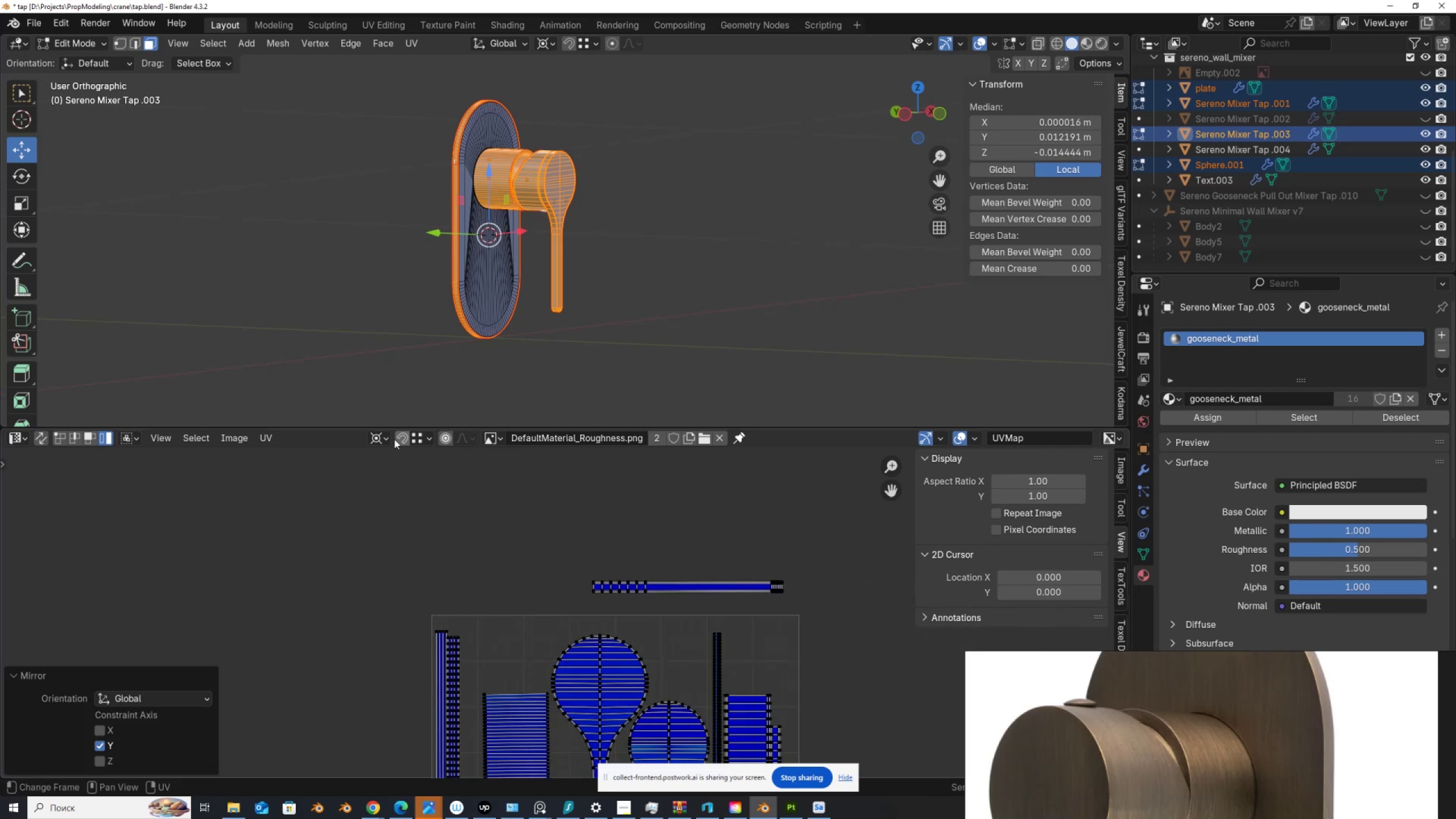 
key(Control+Z)
 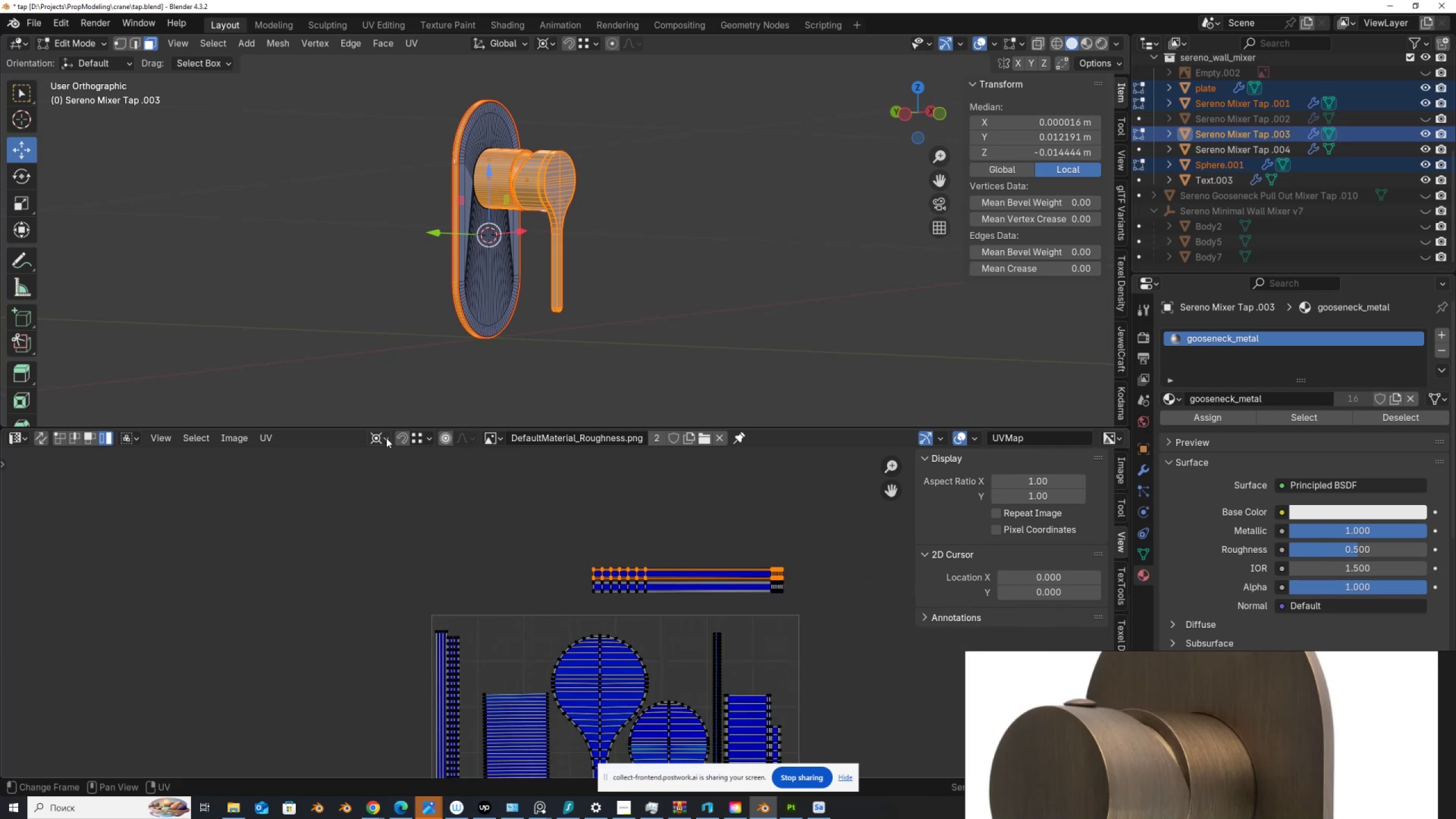 
left_click([386, 438])
 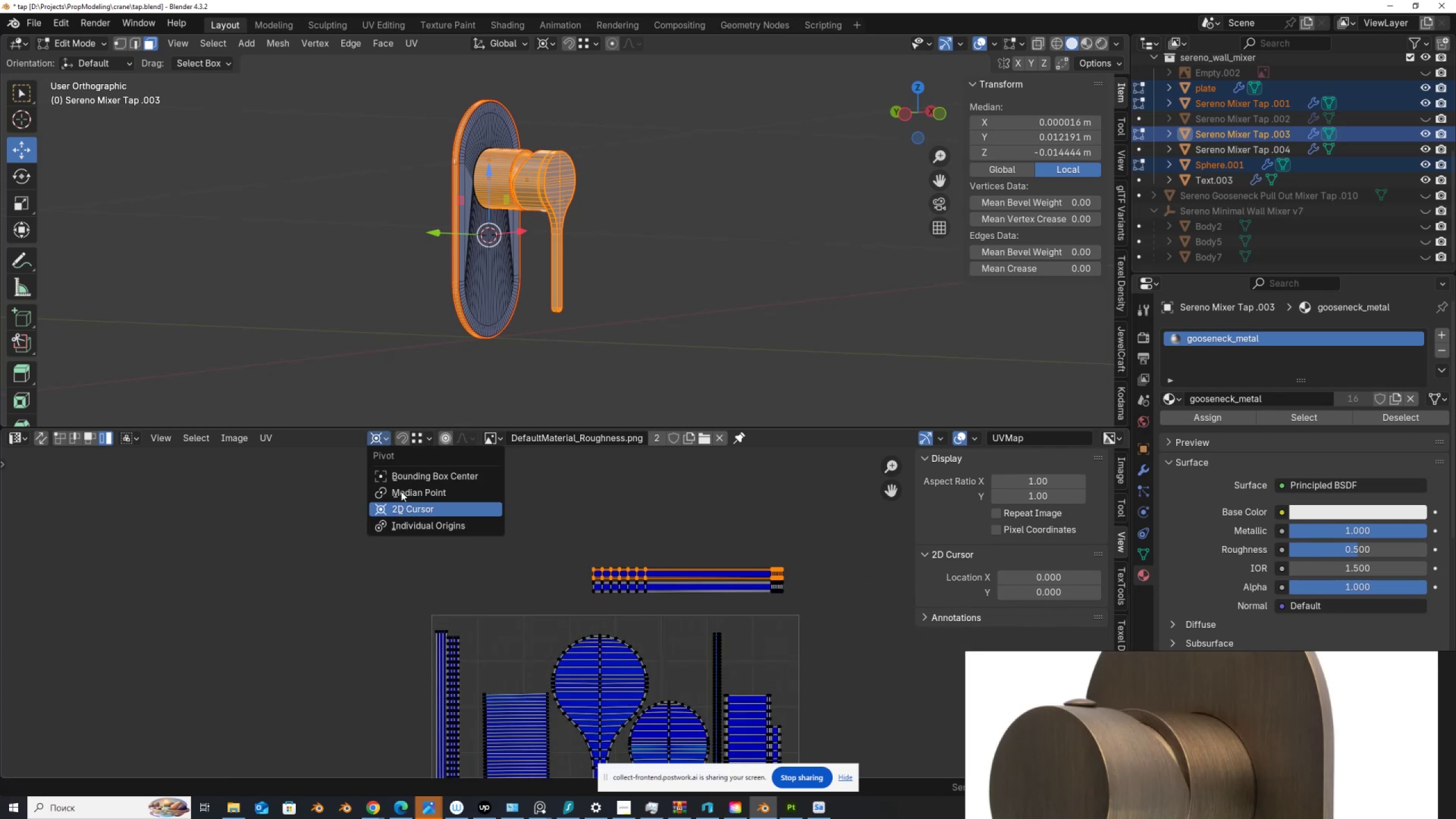 
left_click([403, 486])
 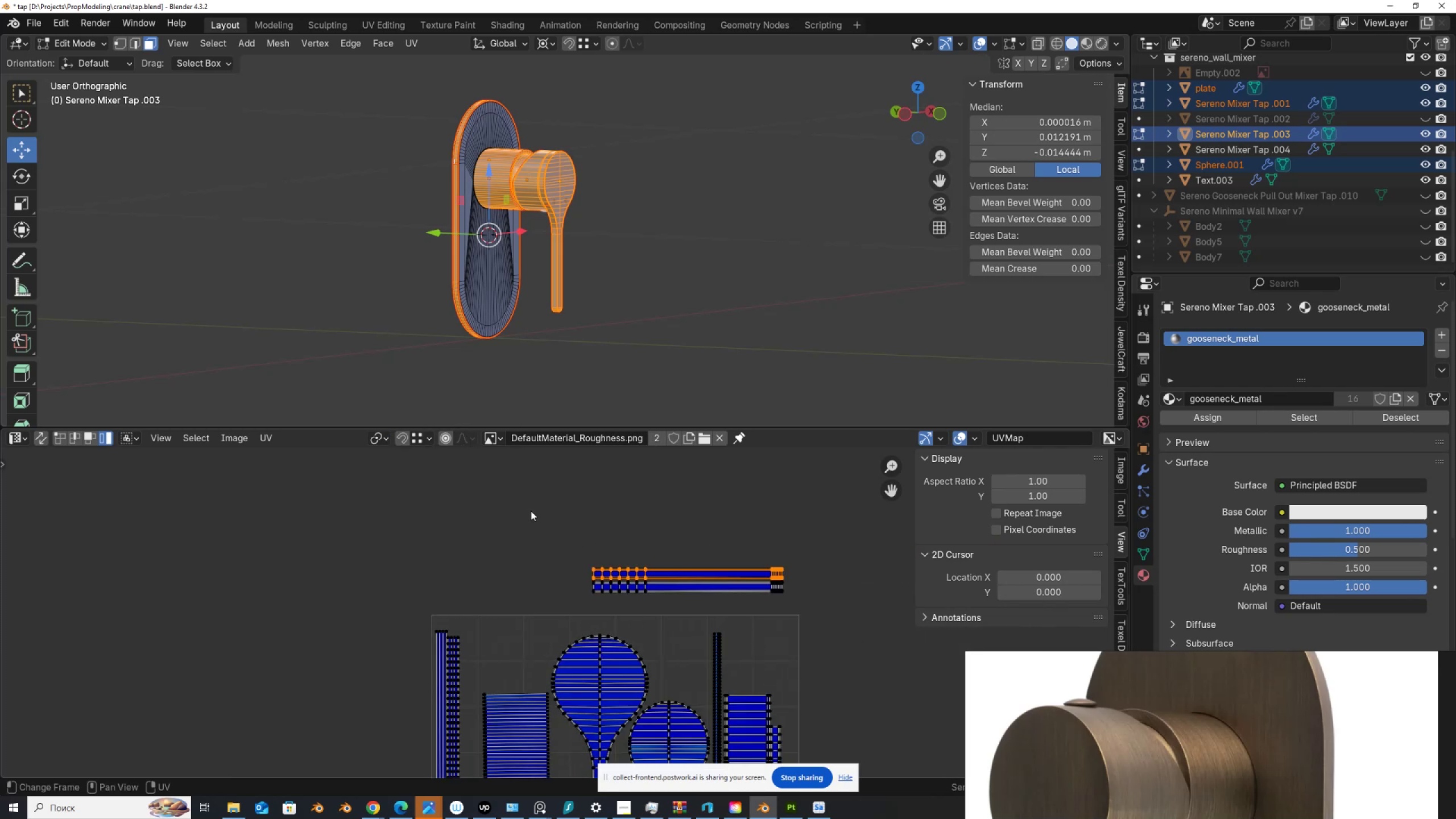 
right_click([581, 516])
 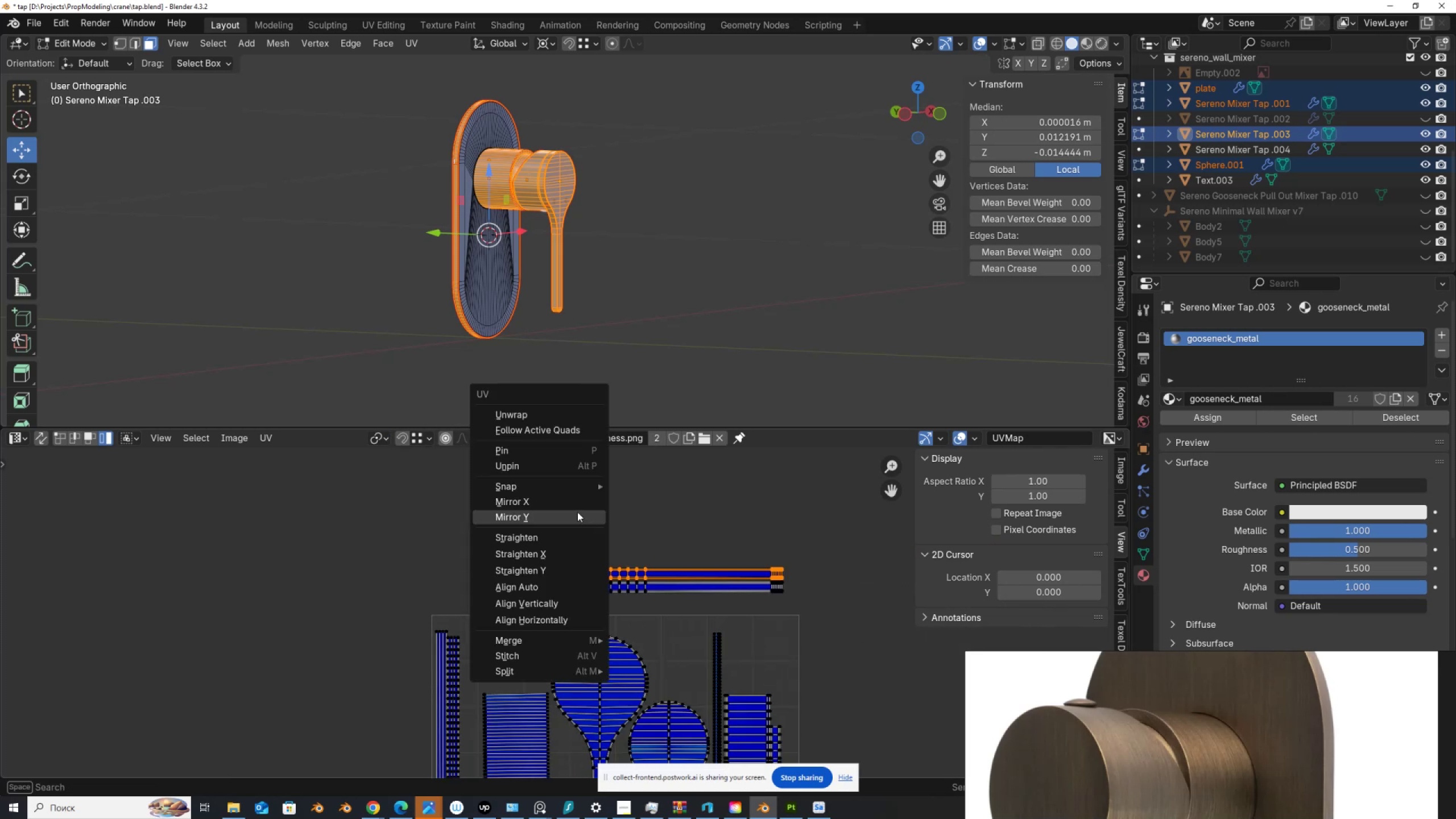 
left_click([577, 512])
 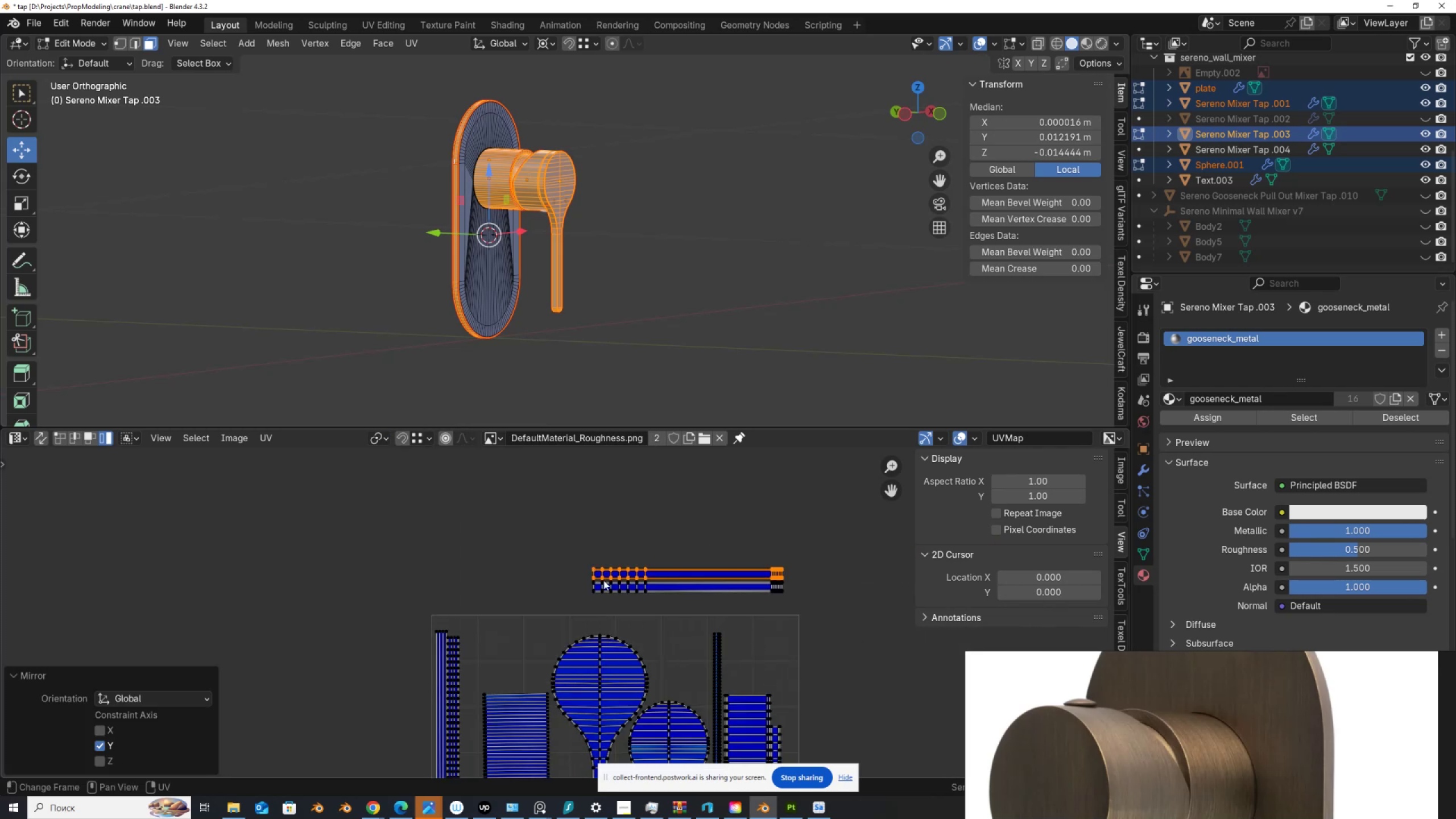 
scroll: coordinate [591, 586], scroll_direction: up, amount: 4.0
 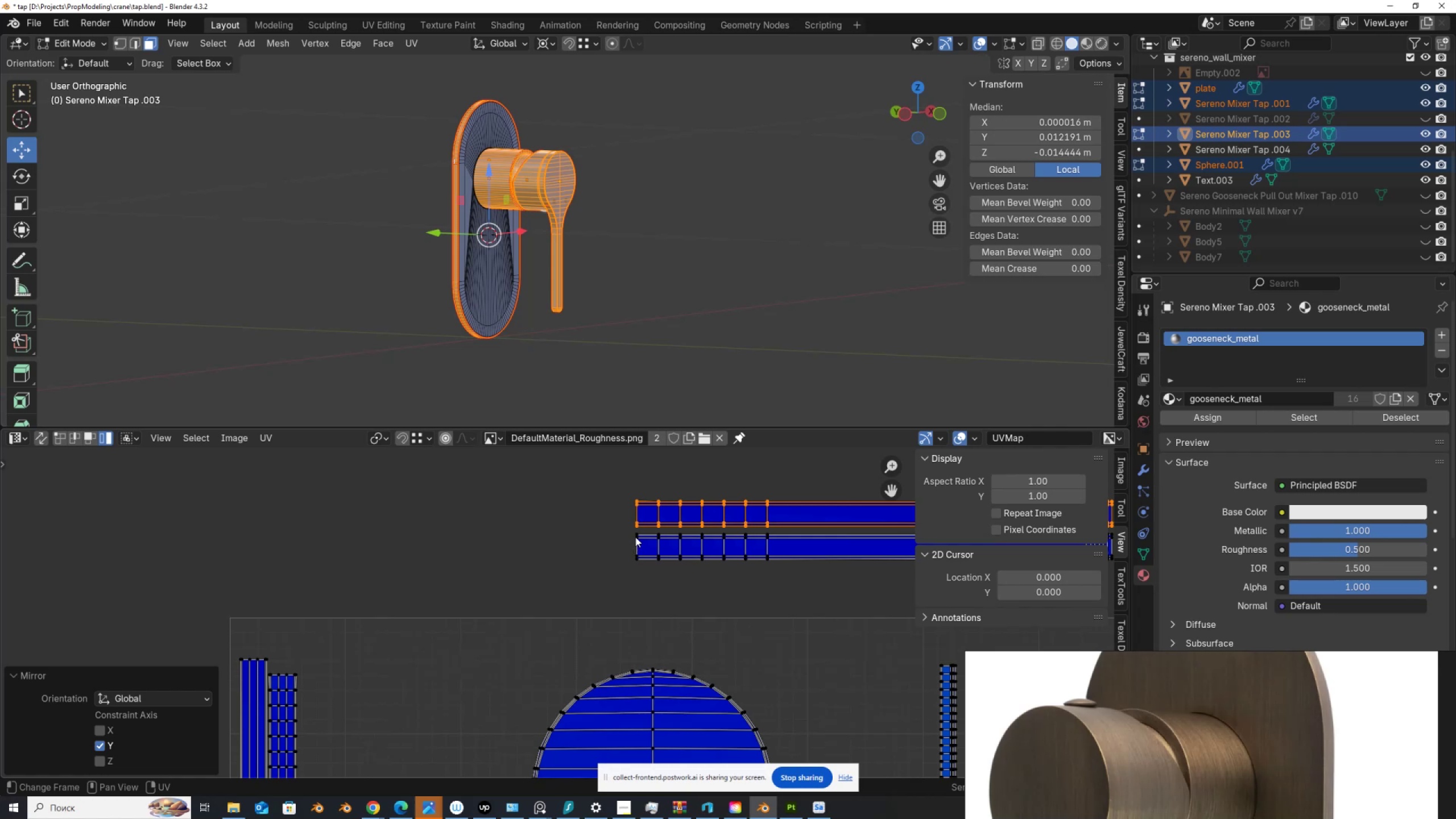 
key(G)
 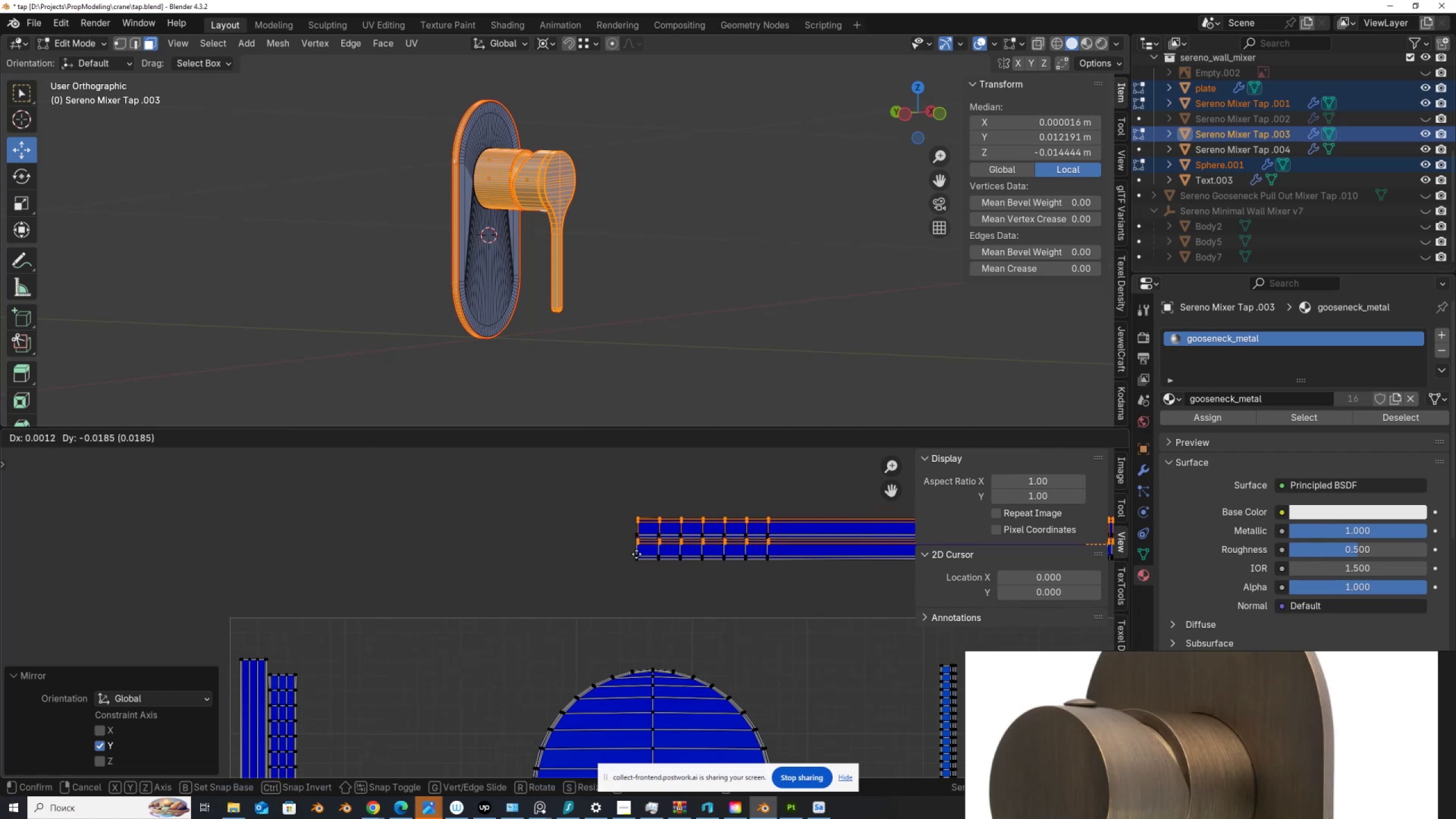 
hold_key(key=ControlLeft, duration=0.83)
left_click([636, 561])
 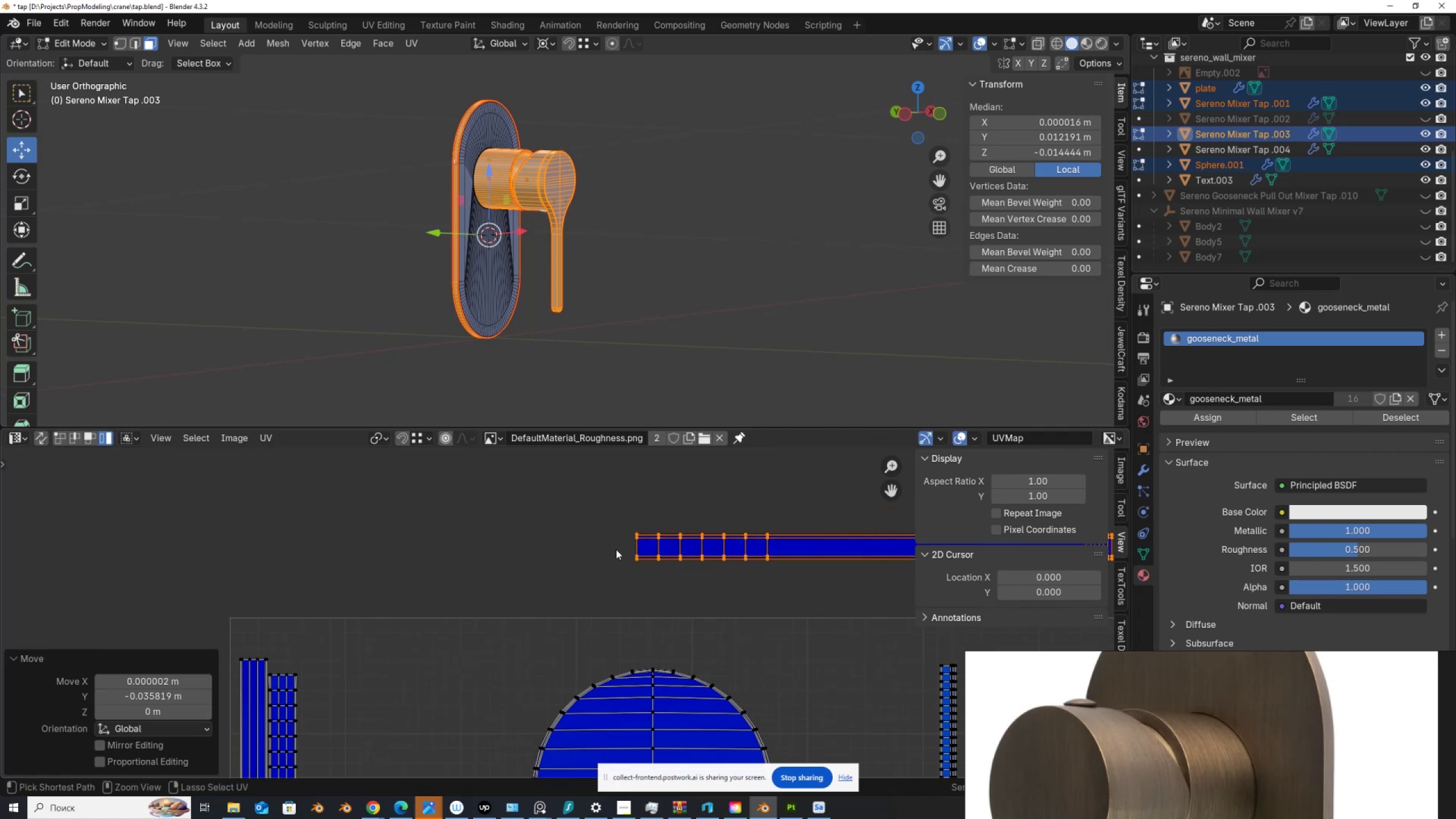 
scroll: coordinate [544, 525], scroll_direction: down, amount: 4.0
 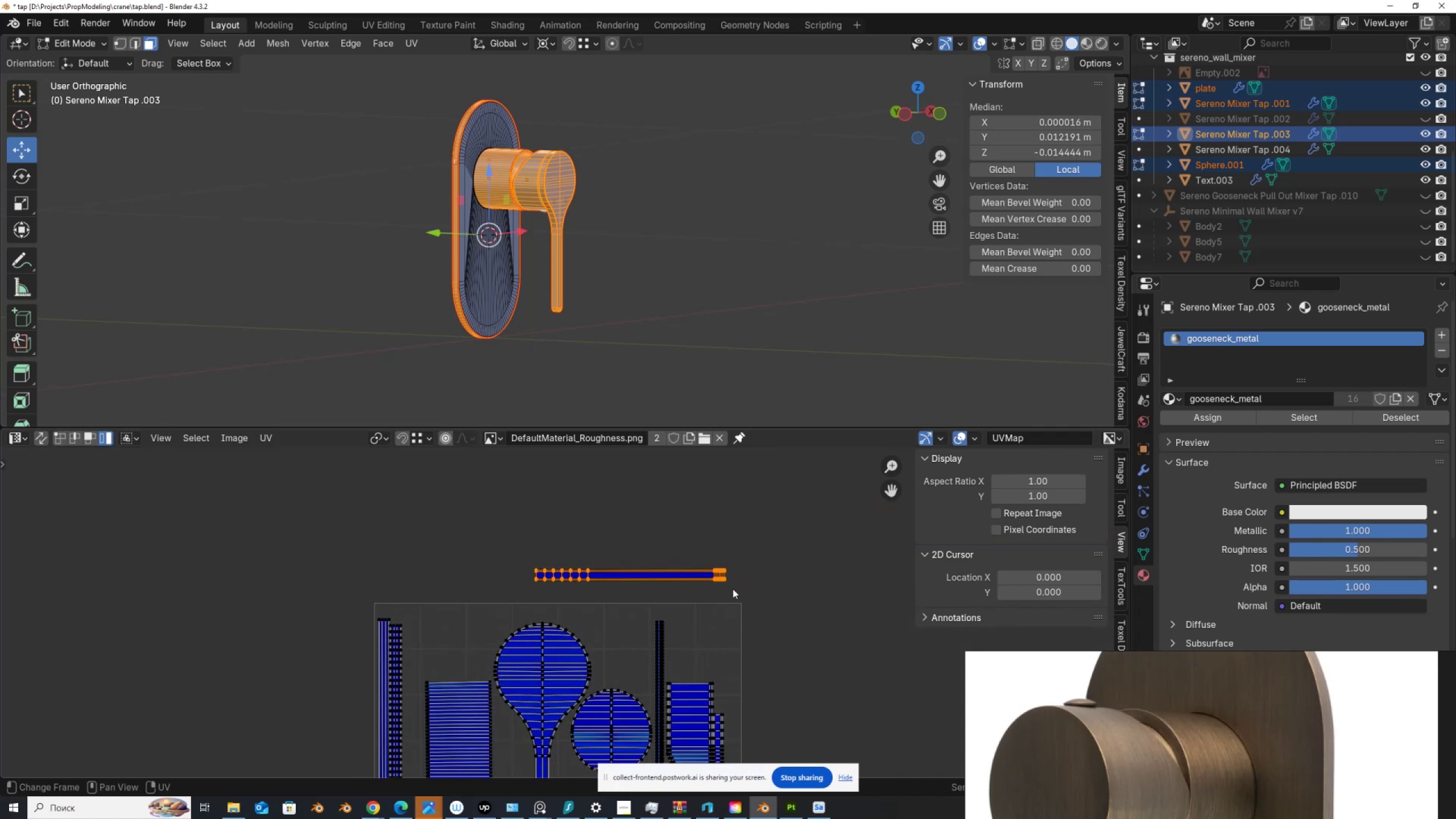 
key(G)
 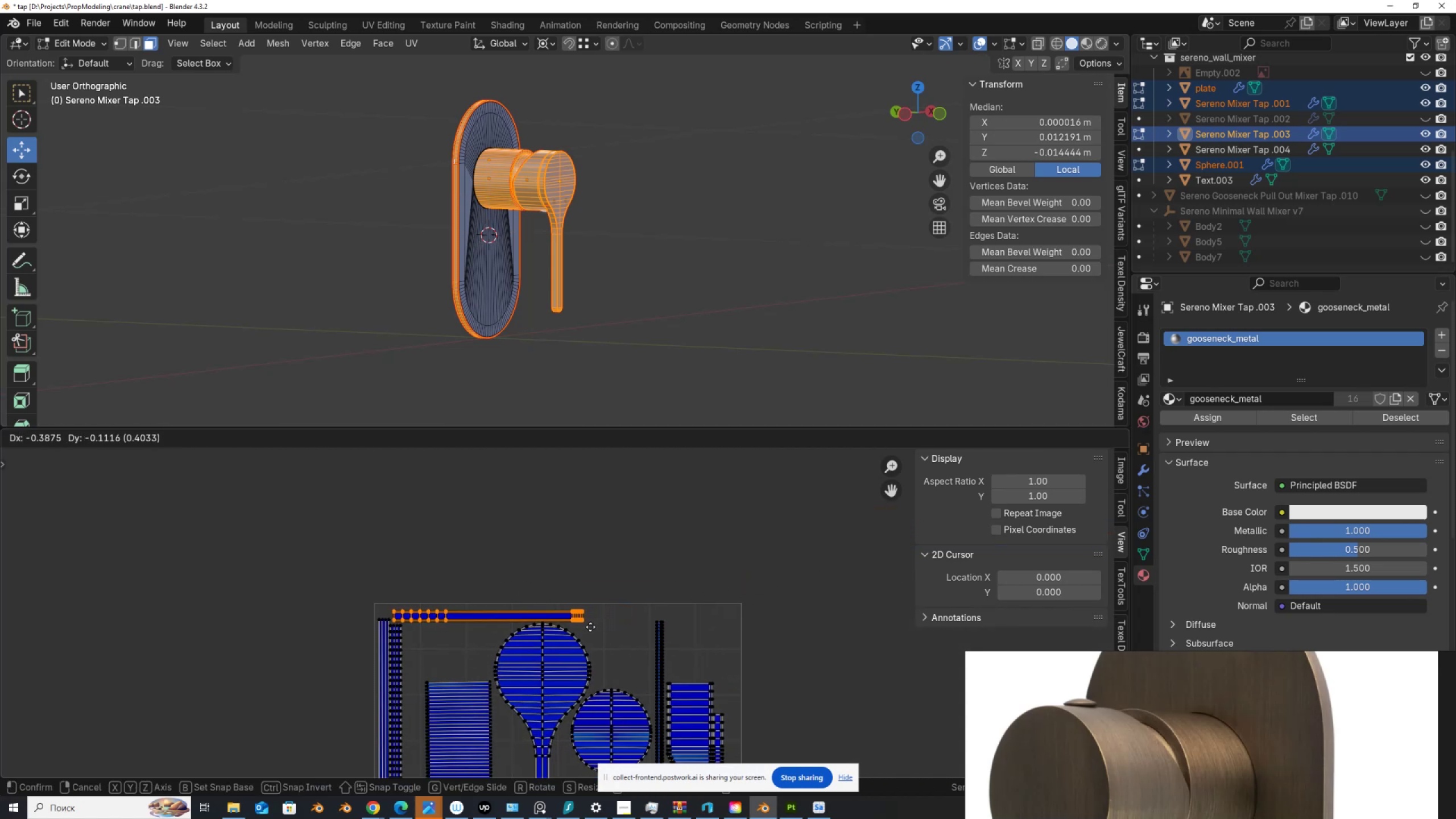 
scroll: coordinate [589, 631], scroll_direction: up, amount: 7.0
 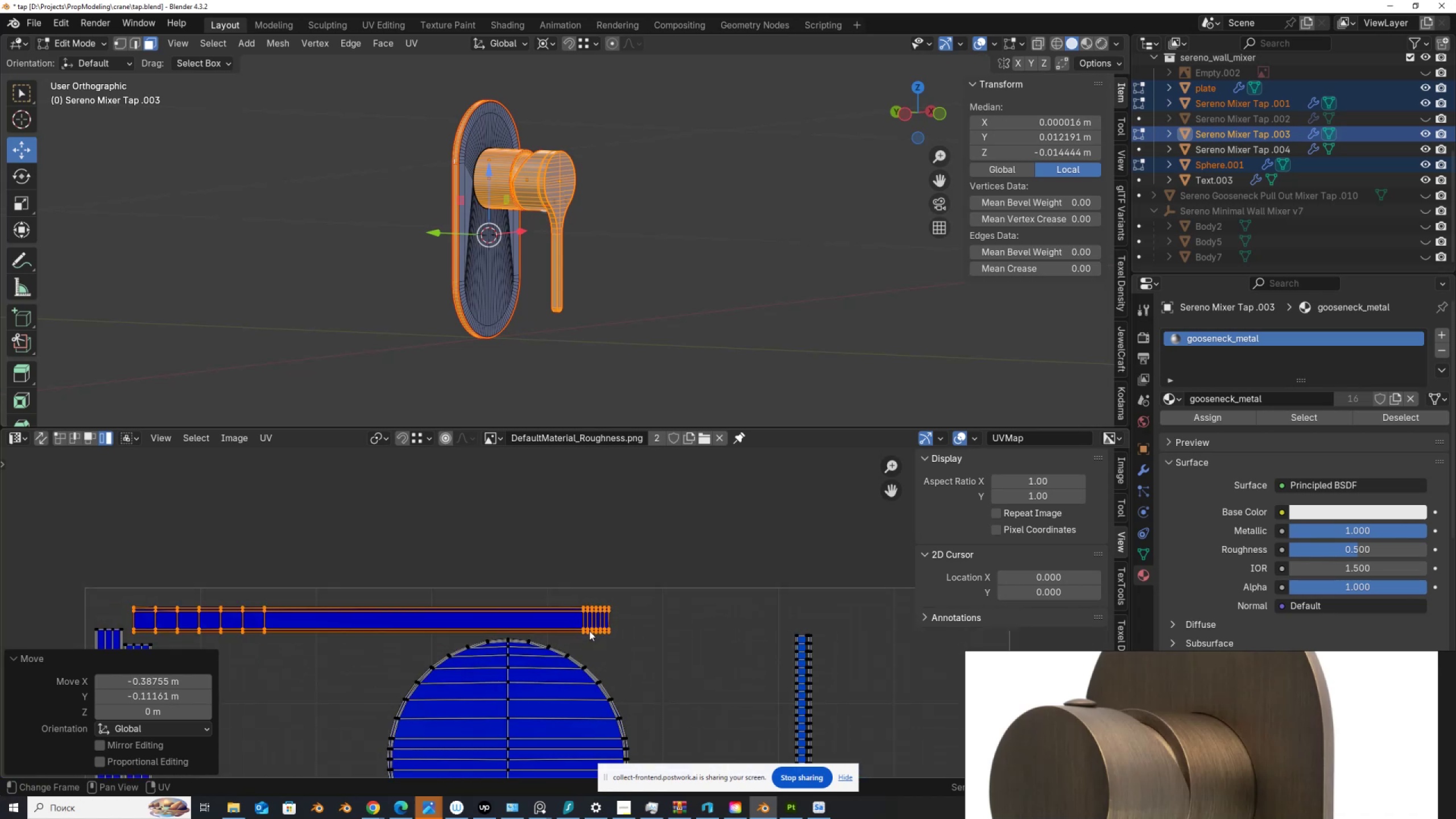 
middle_click([589, 631])
 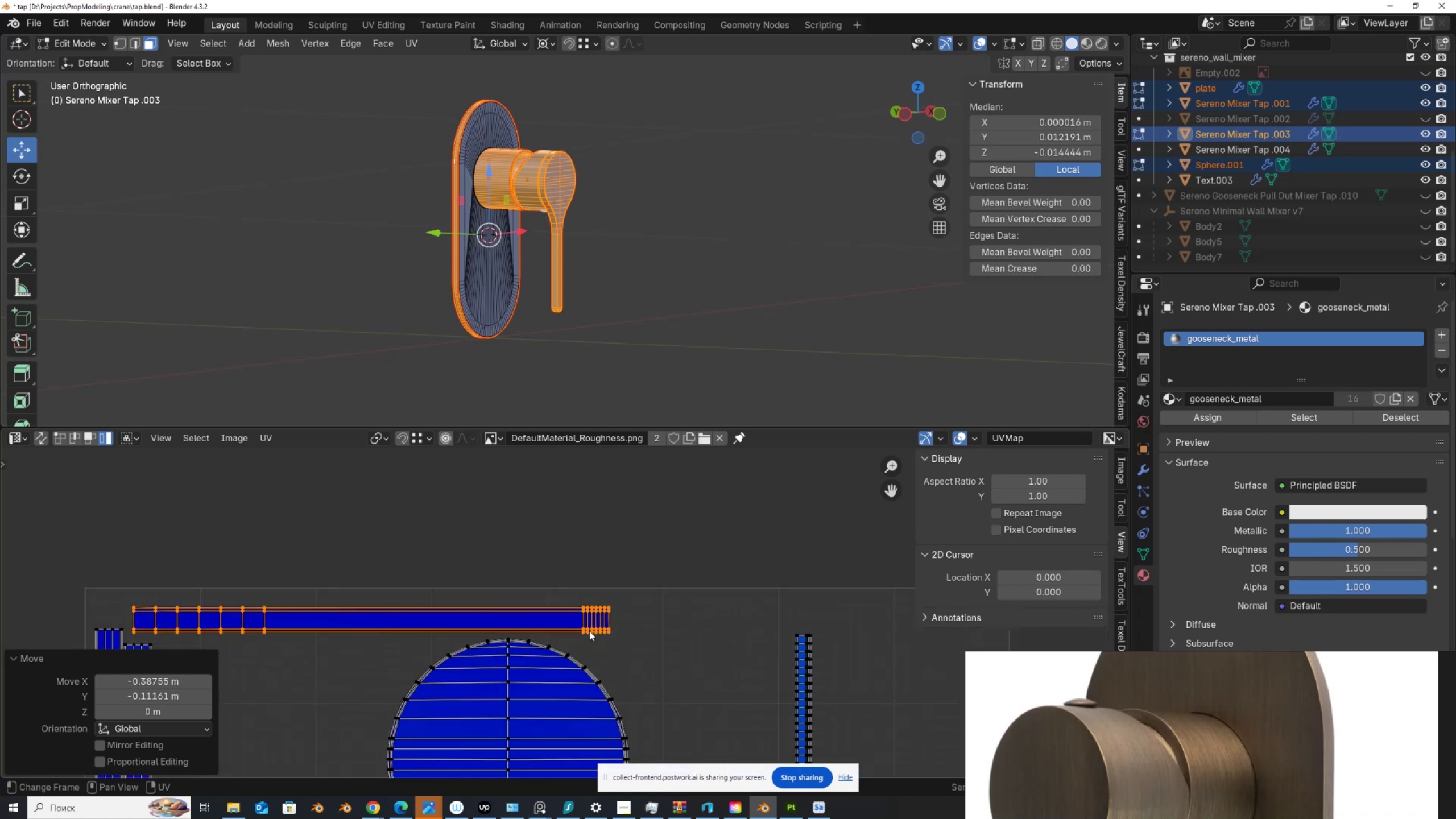 
key(G)
 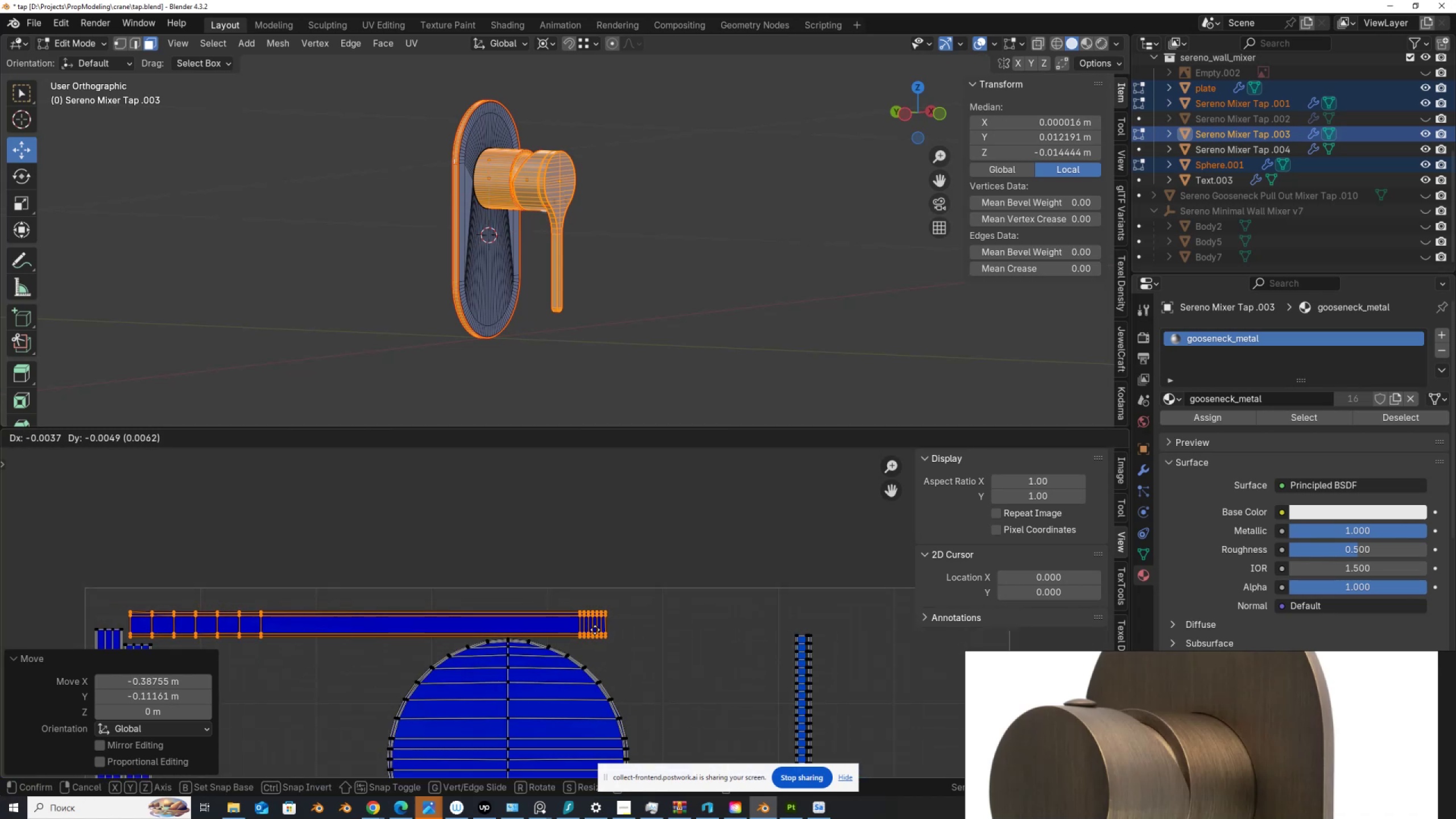 
left_click([595, 630])
 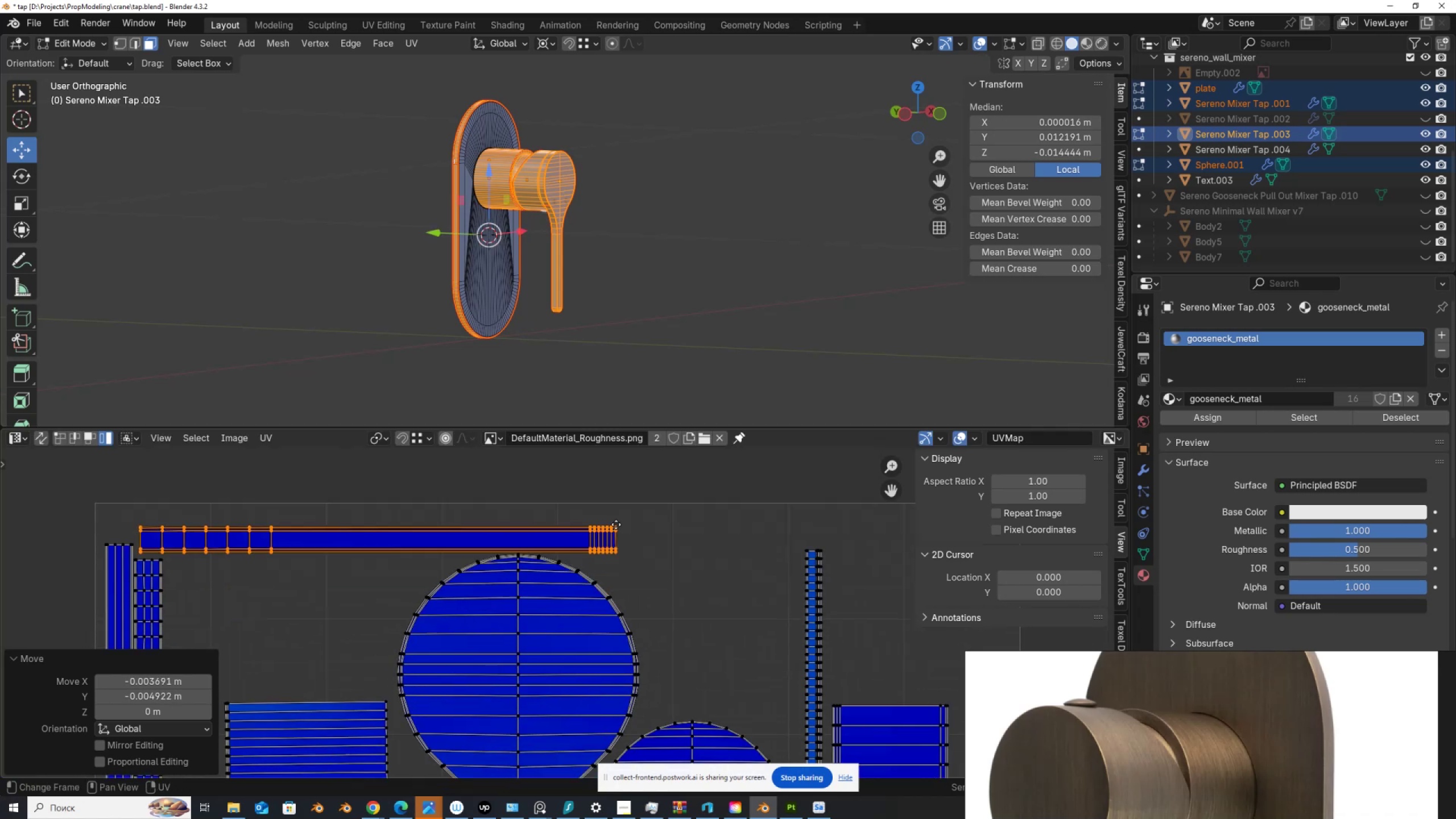 
scroll: coordinate [705, 639], scroll_direction: down, amount: 7.0
 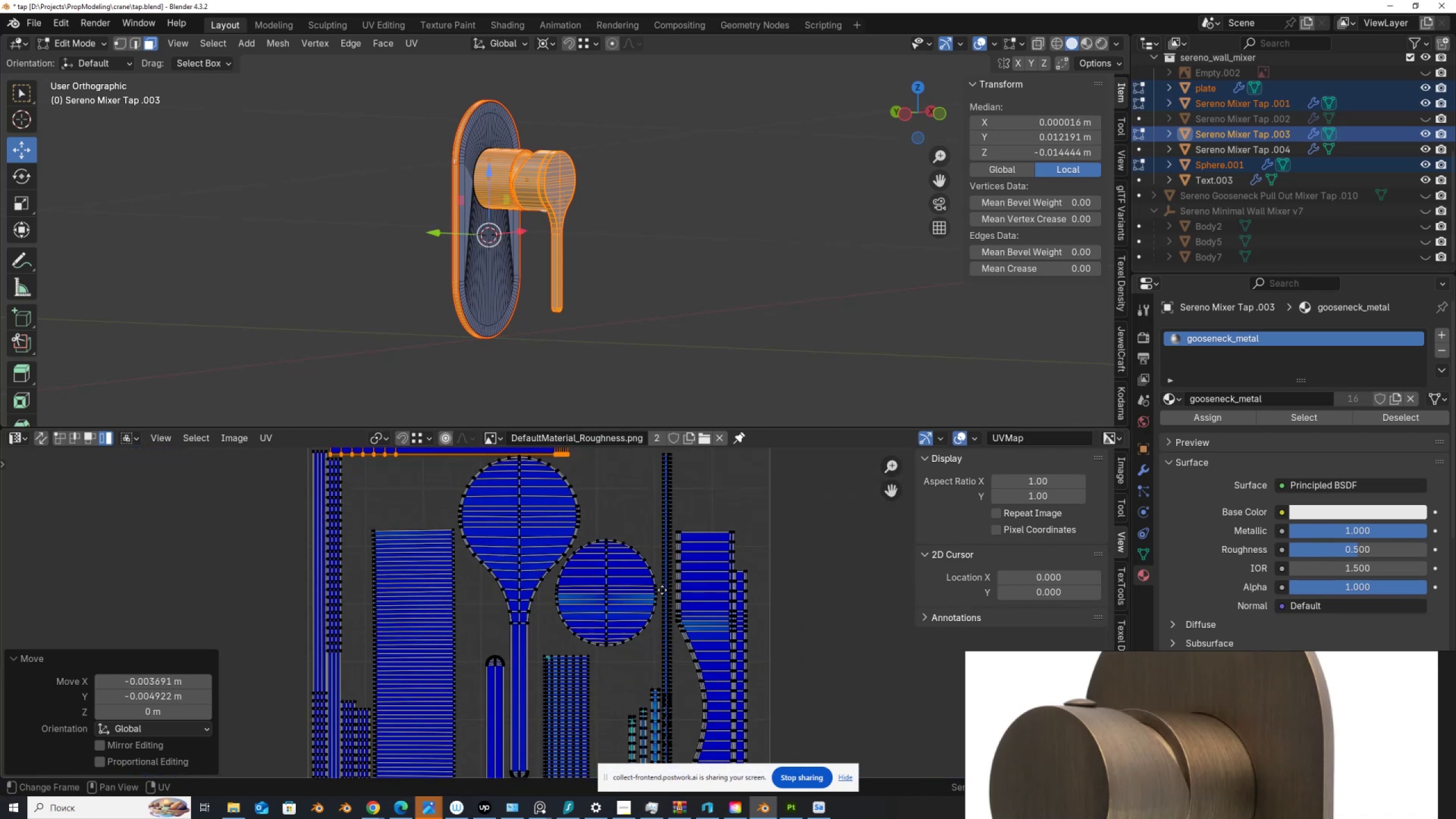 
scroll: coordinate [646, 588], scroll_direction: up, amount: 2.0
 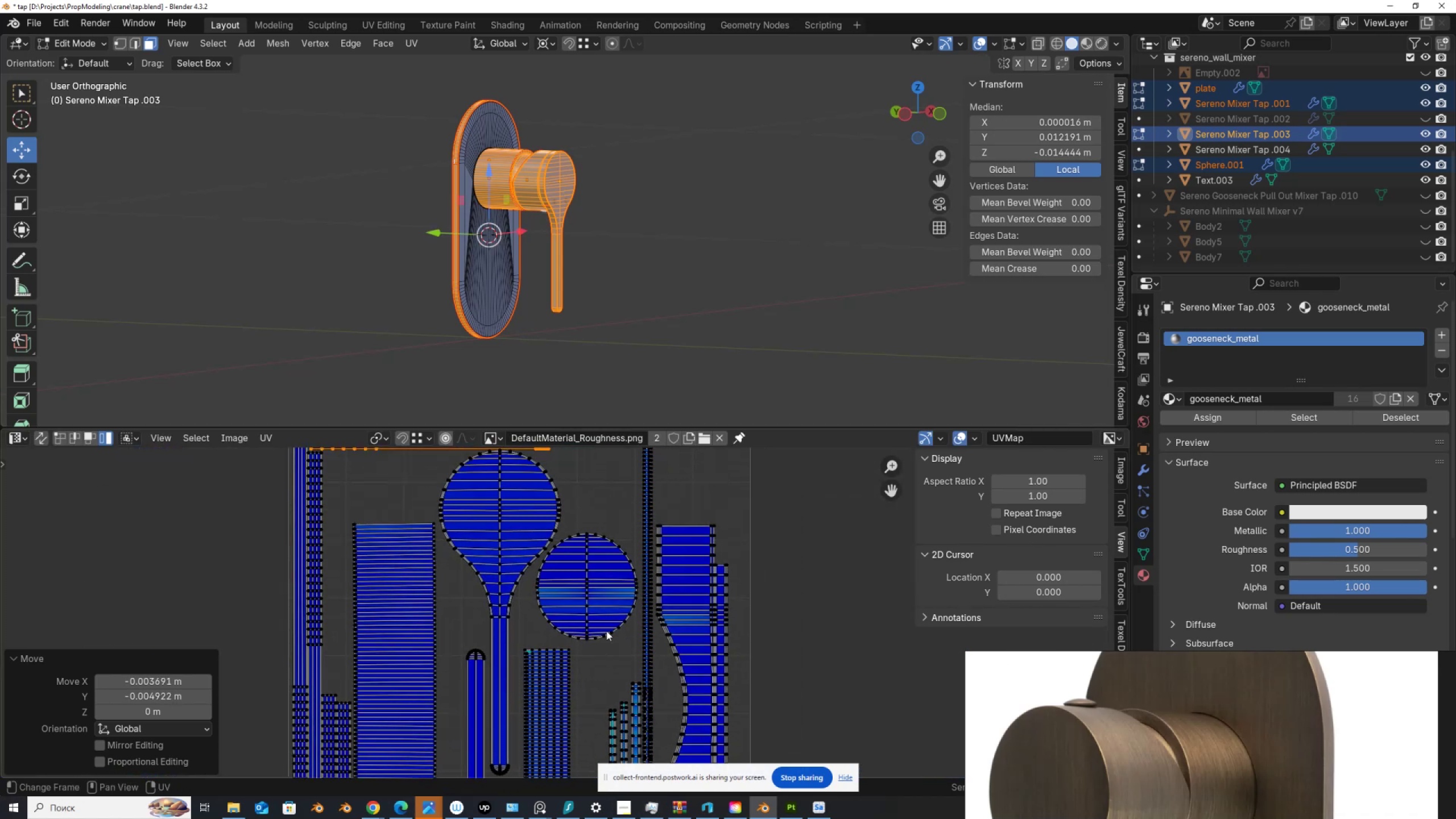 
left_click([606, 631])
 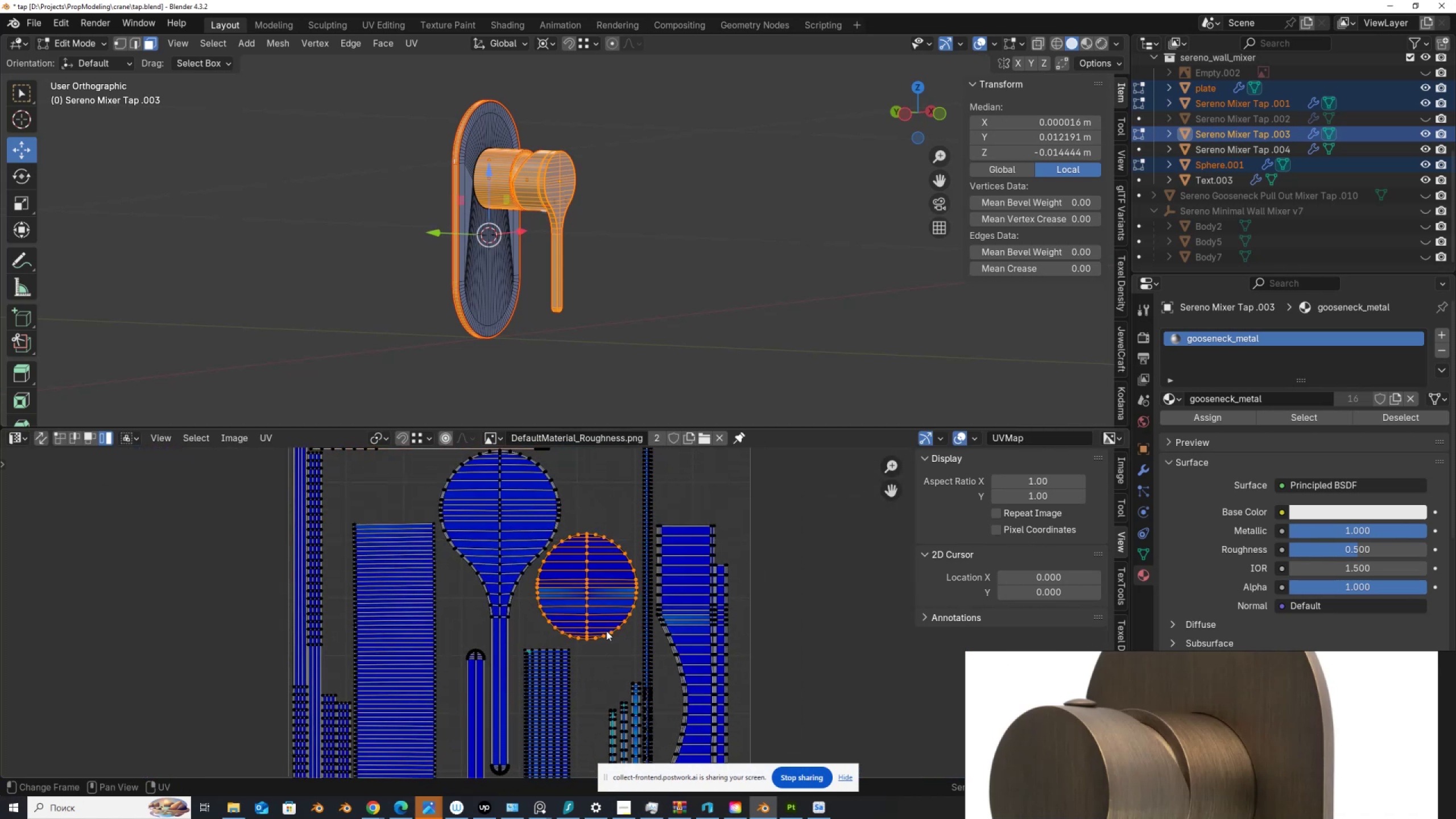 
key(G)
 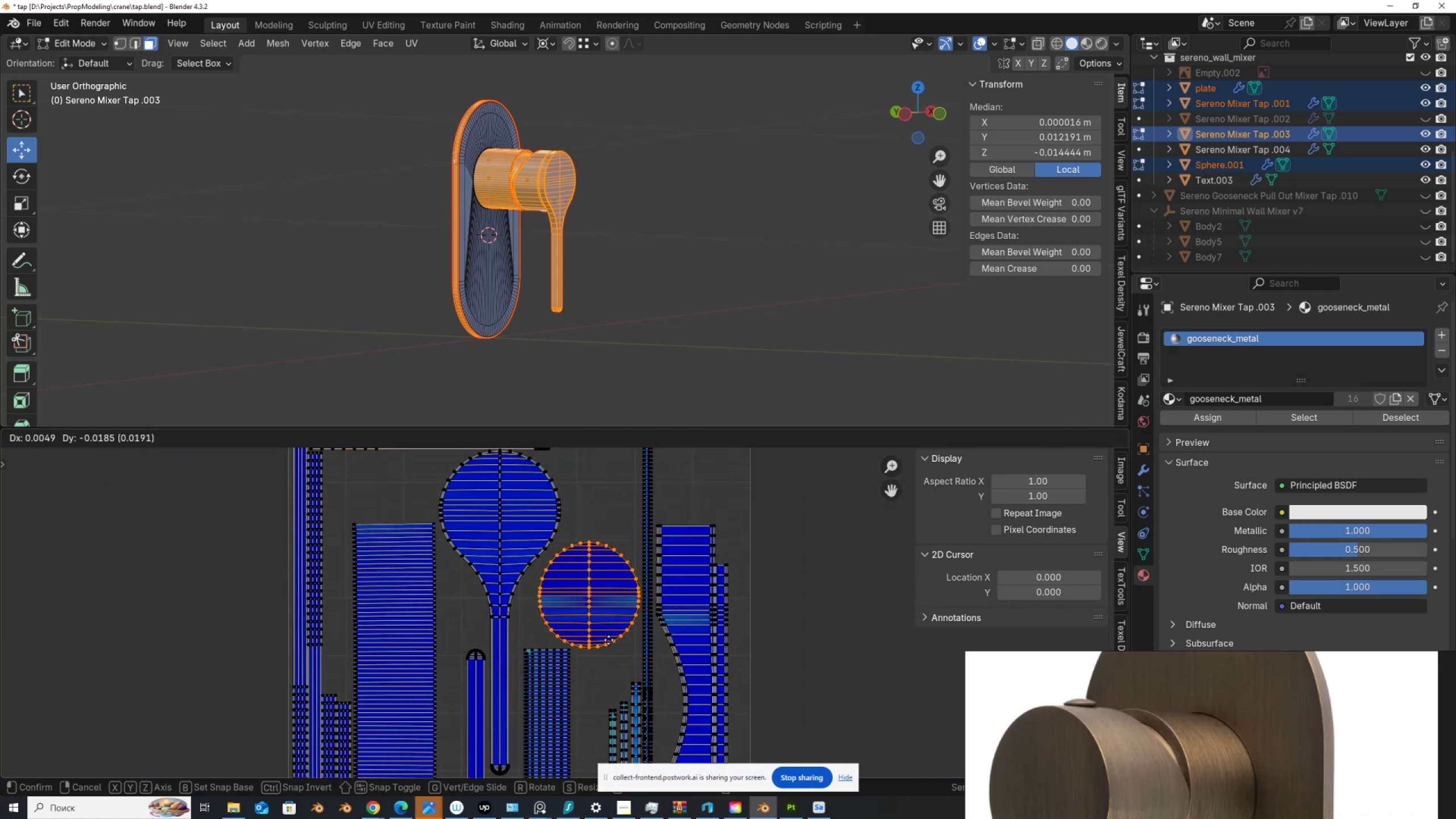 
left_click([610, 641])
 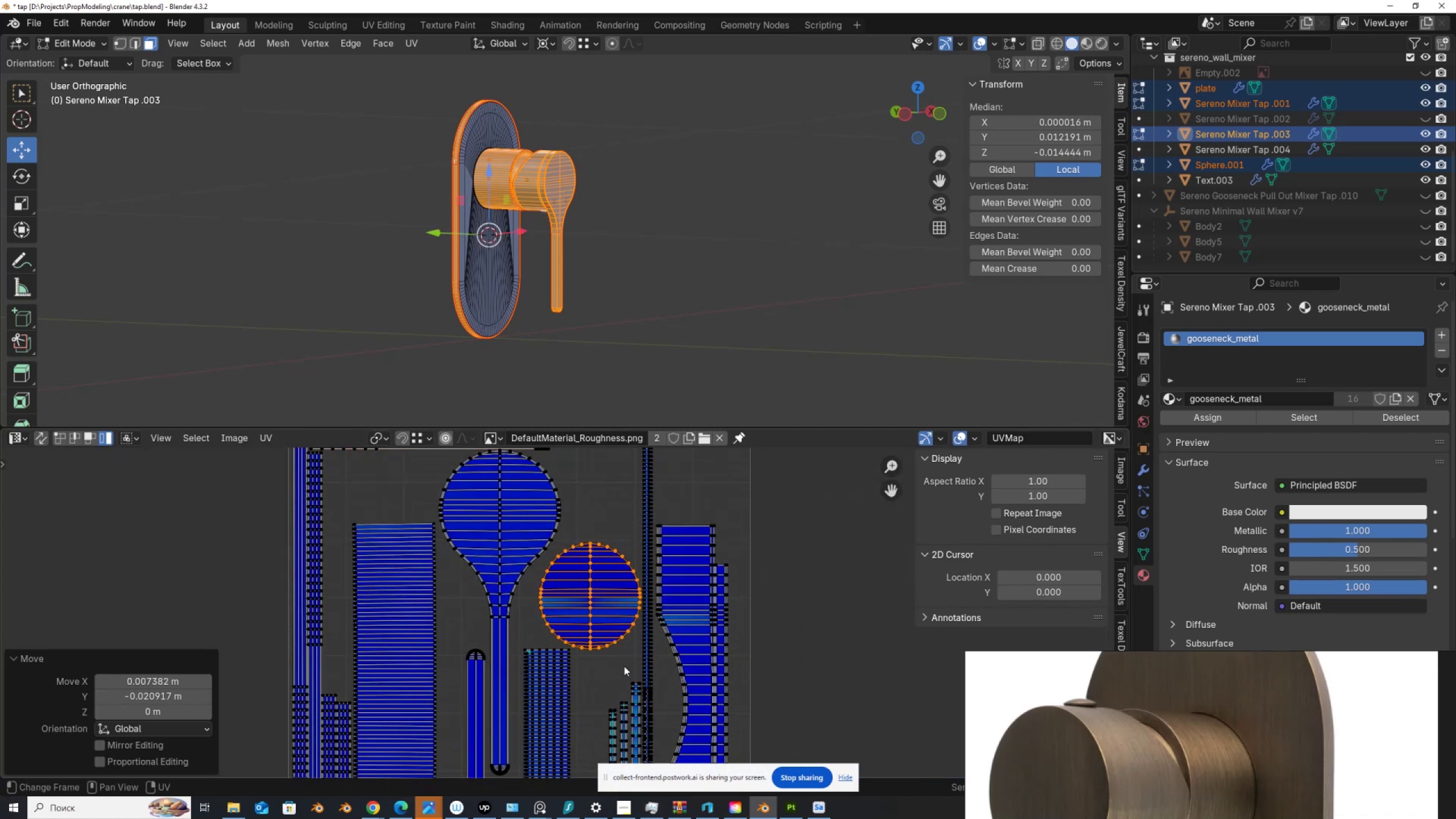 
key(S)
 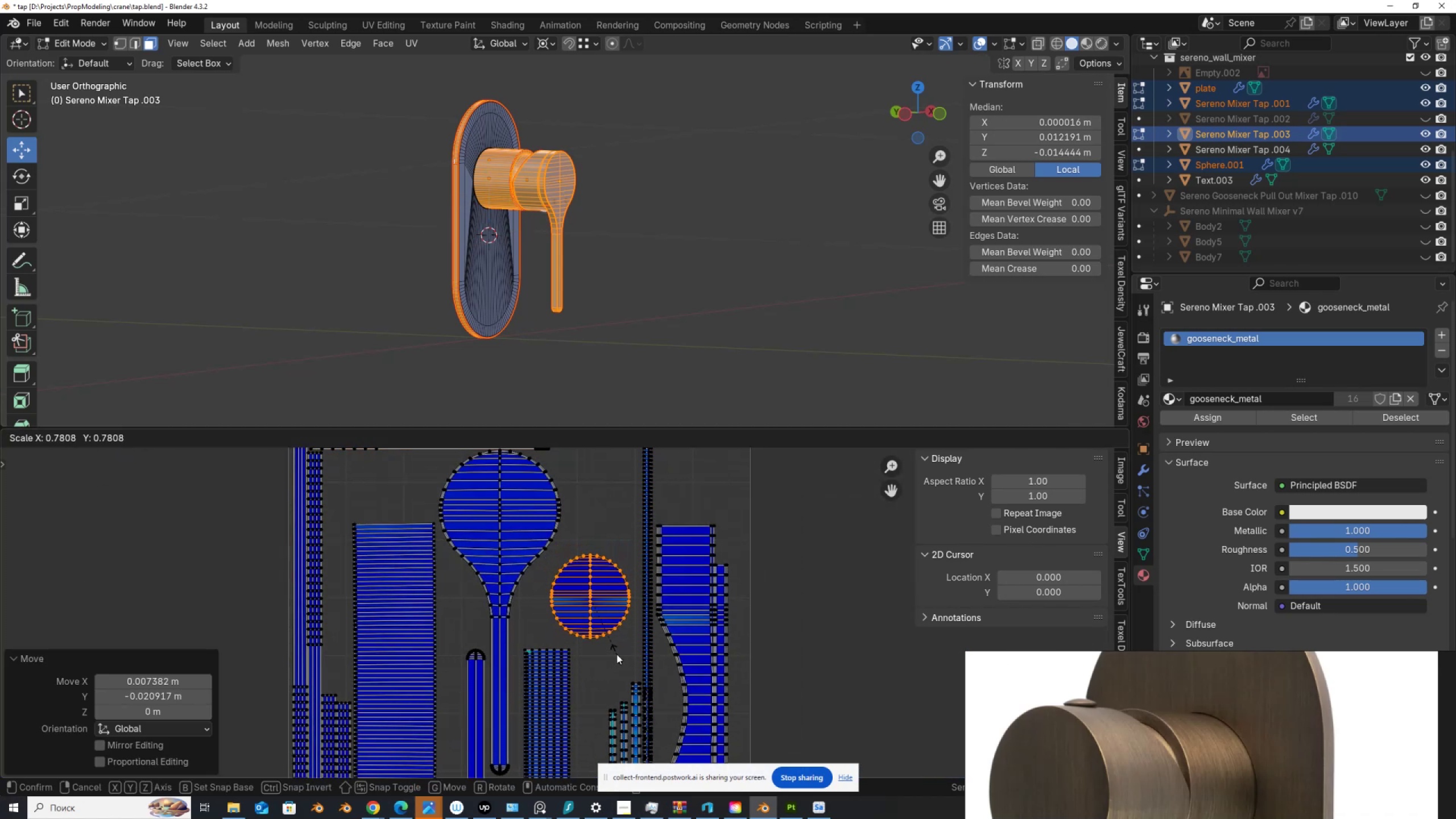 
left_click([617, 654])
 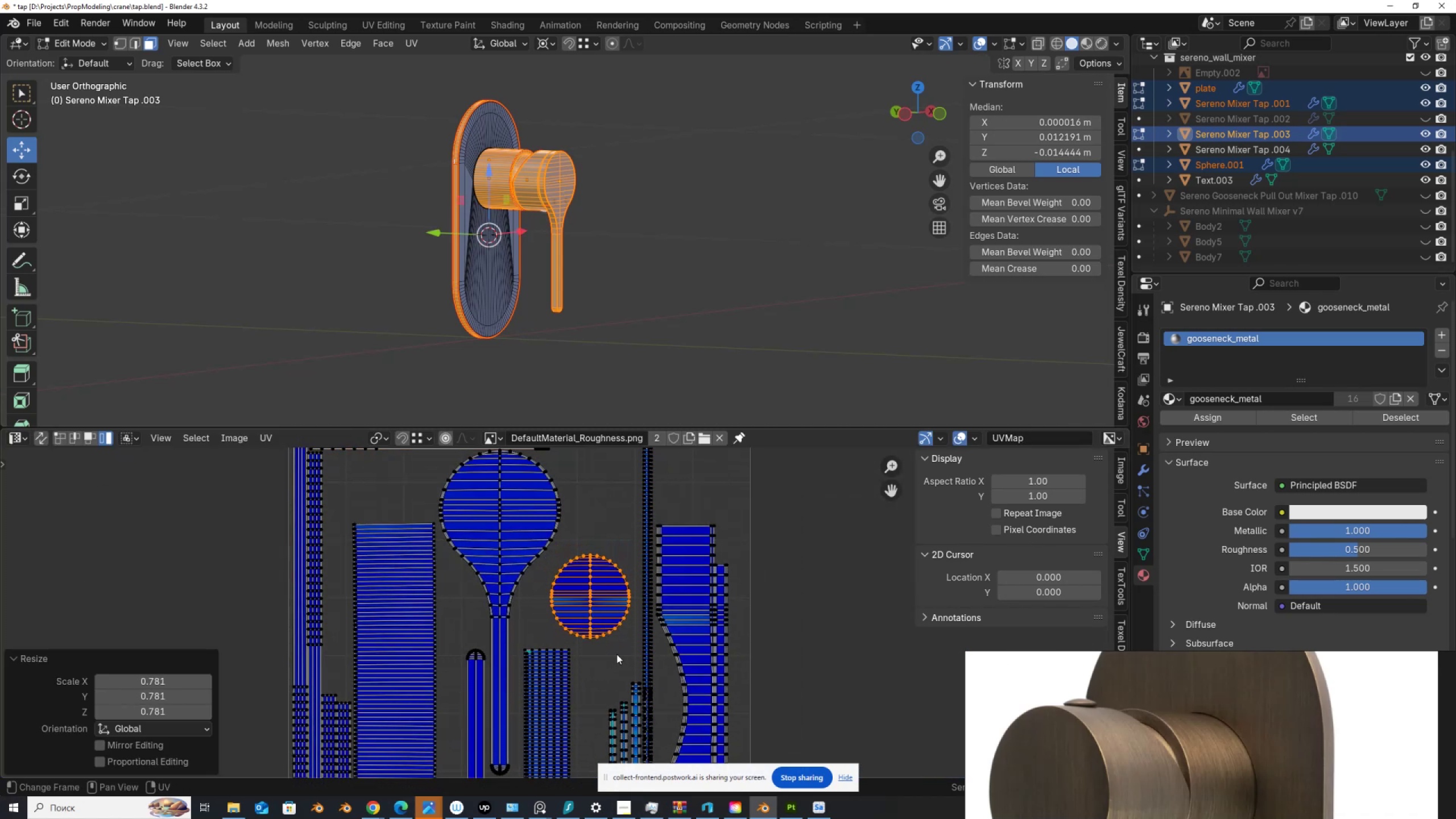 
key(G)
 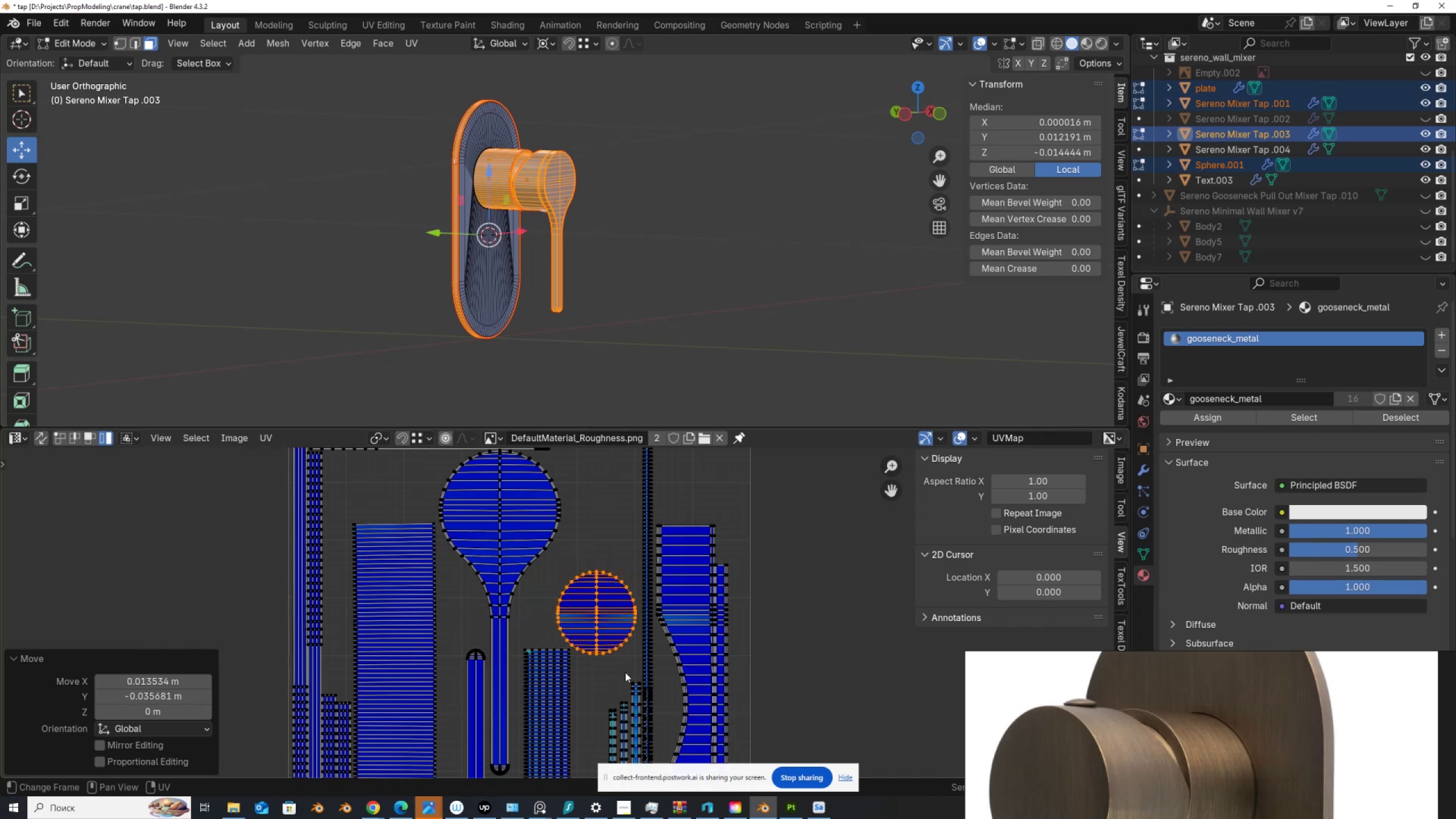 
left_click([503, 549])
 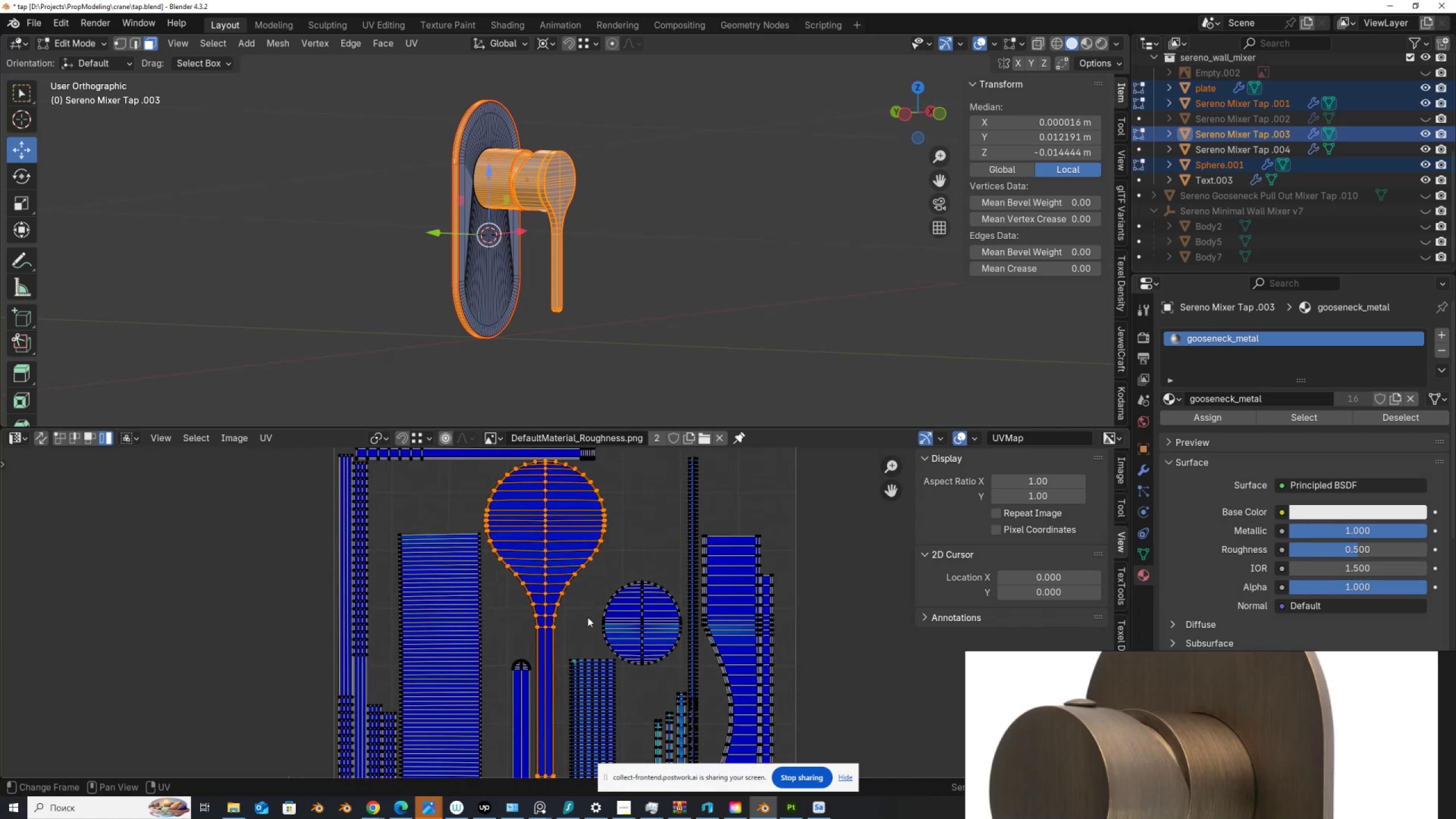 
key(G)
 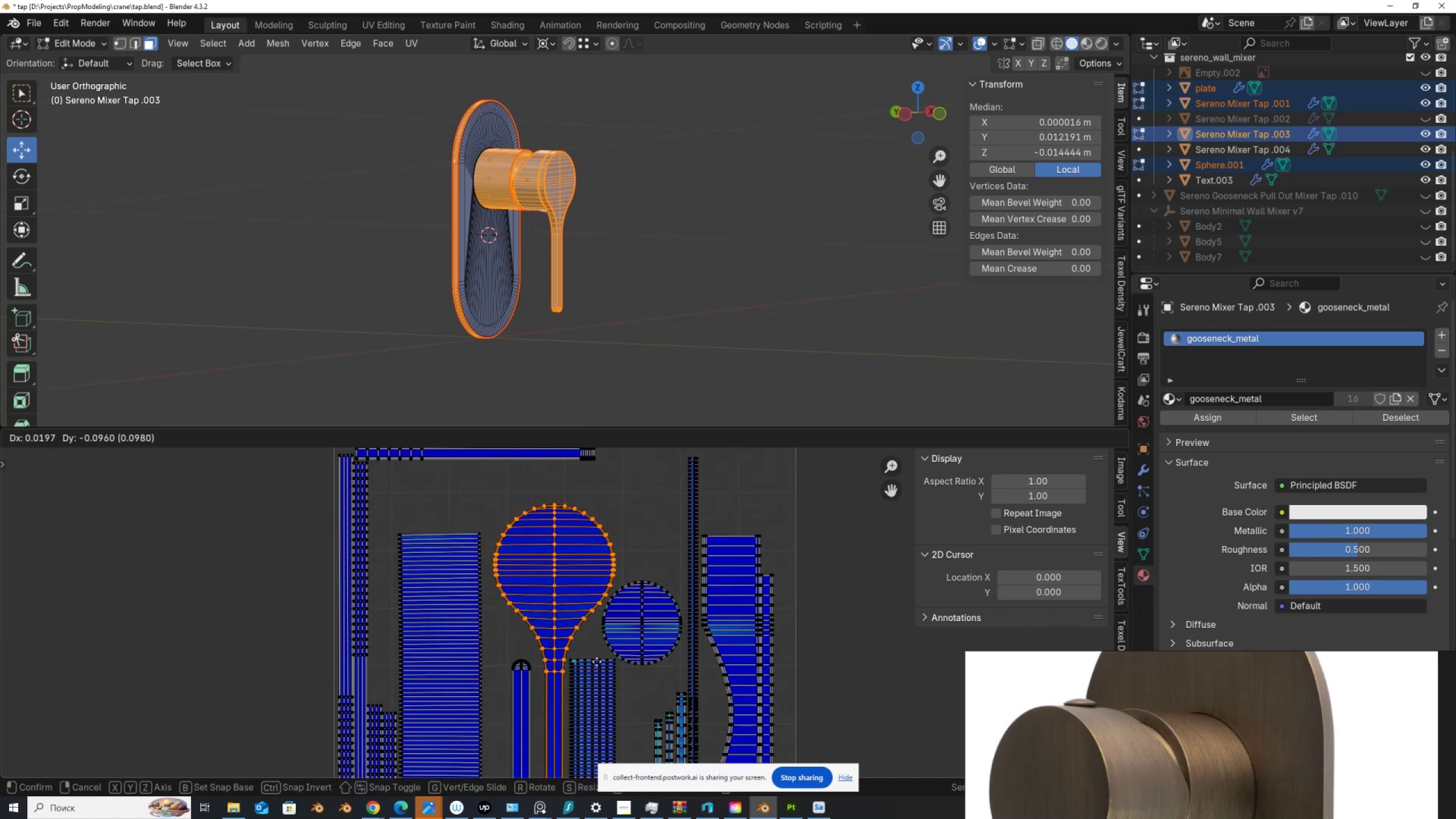 
left_click([597, 661])
 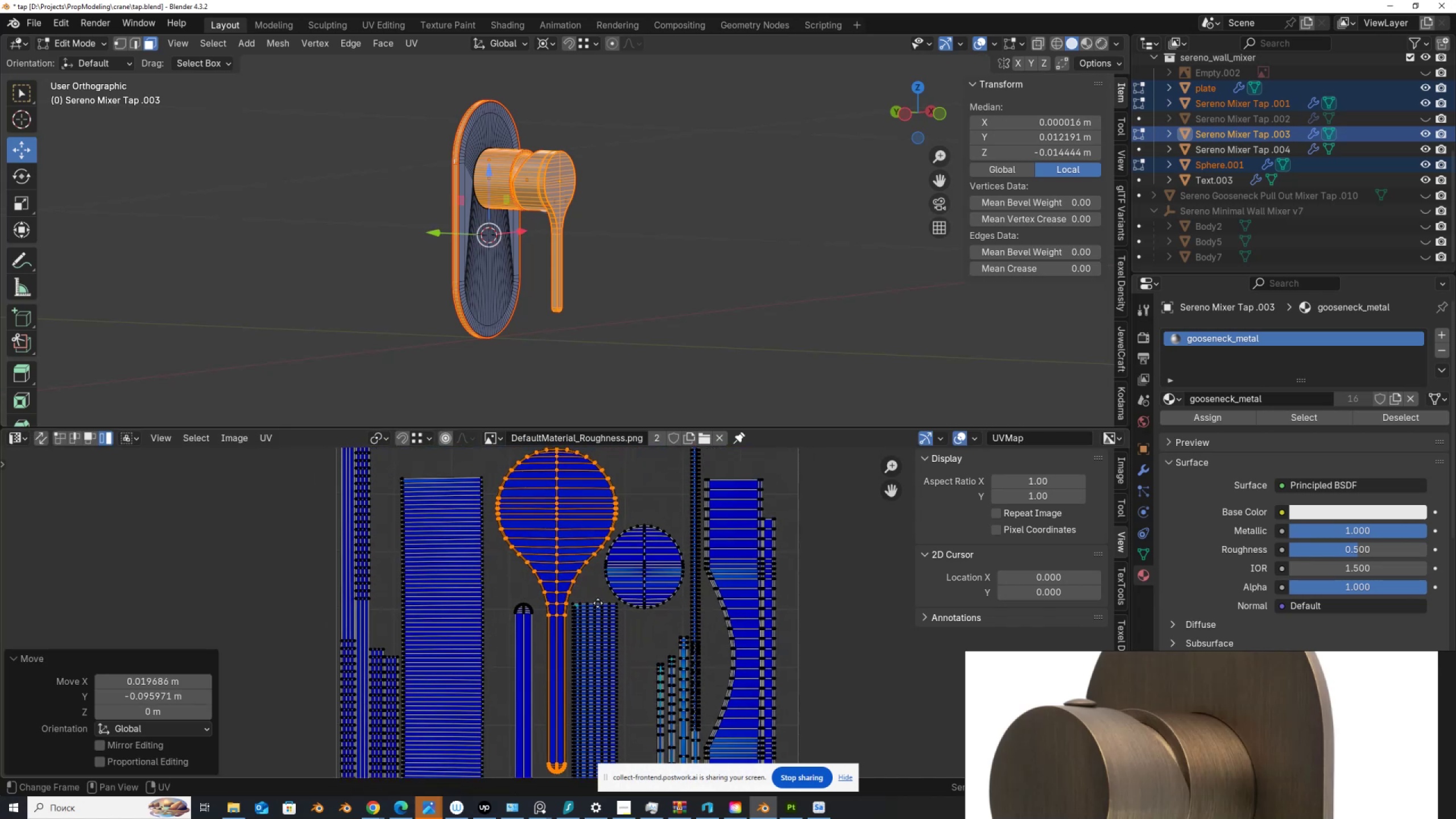 
key(G)
 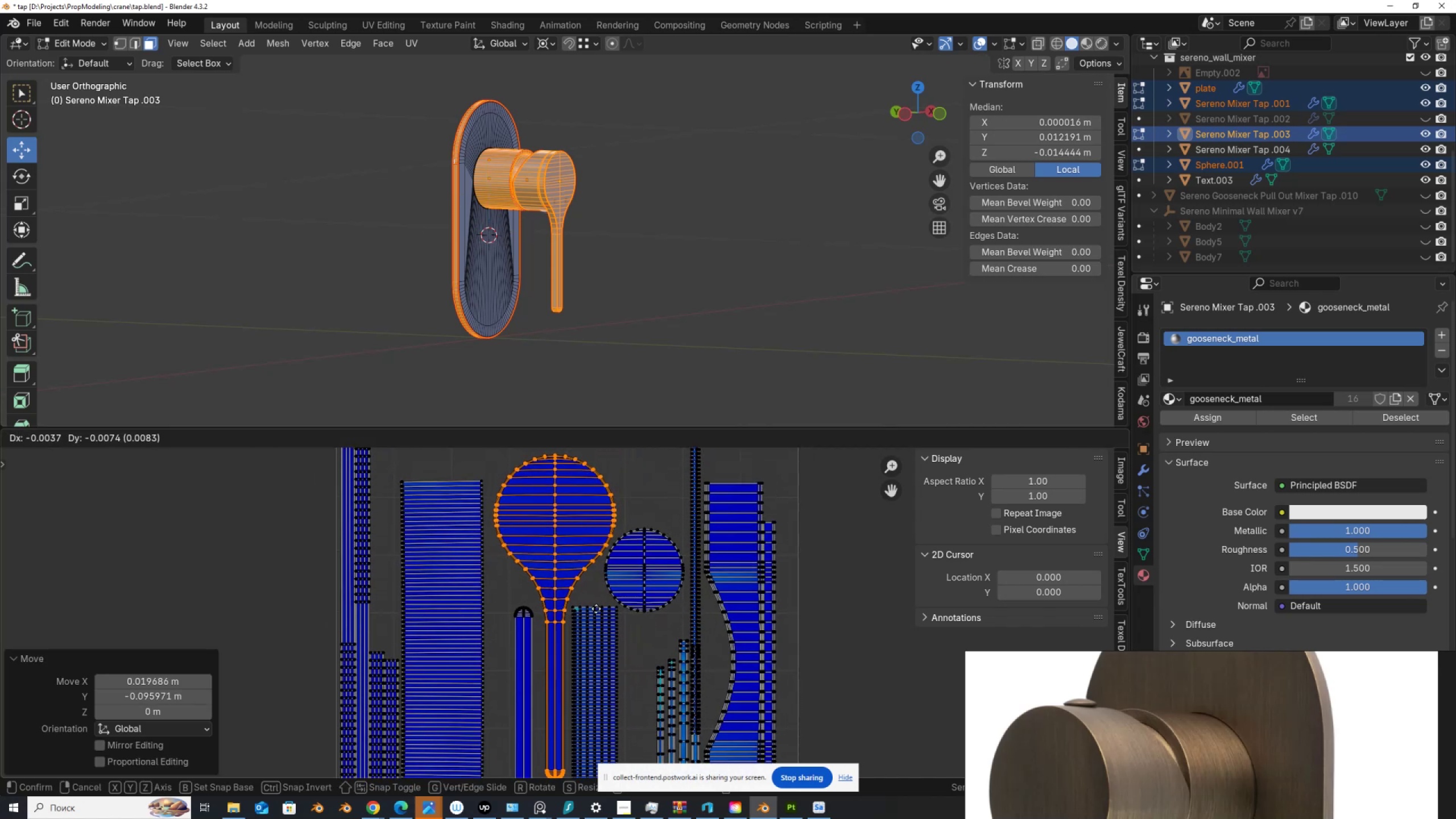 
left_click([596, 609])
 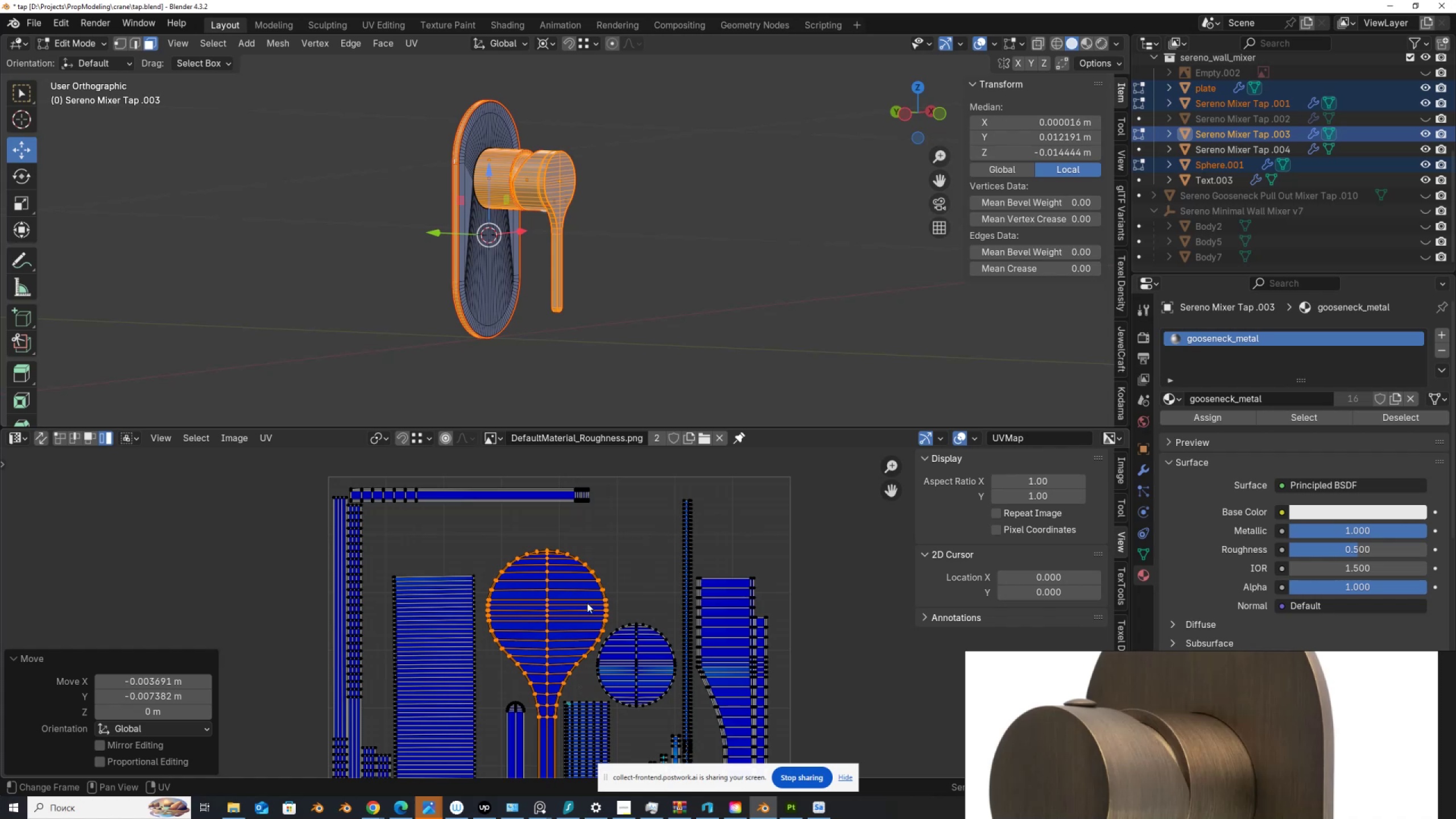 
wait(9.78)
 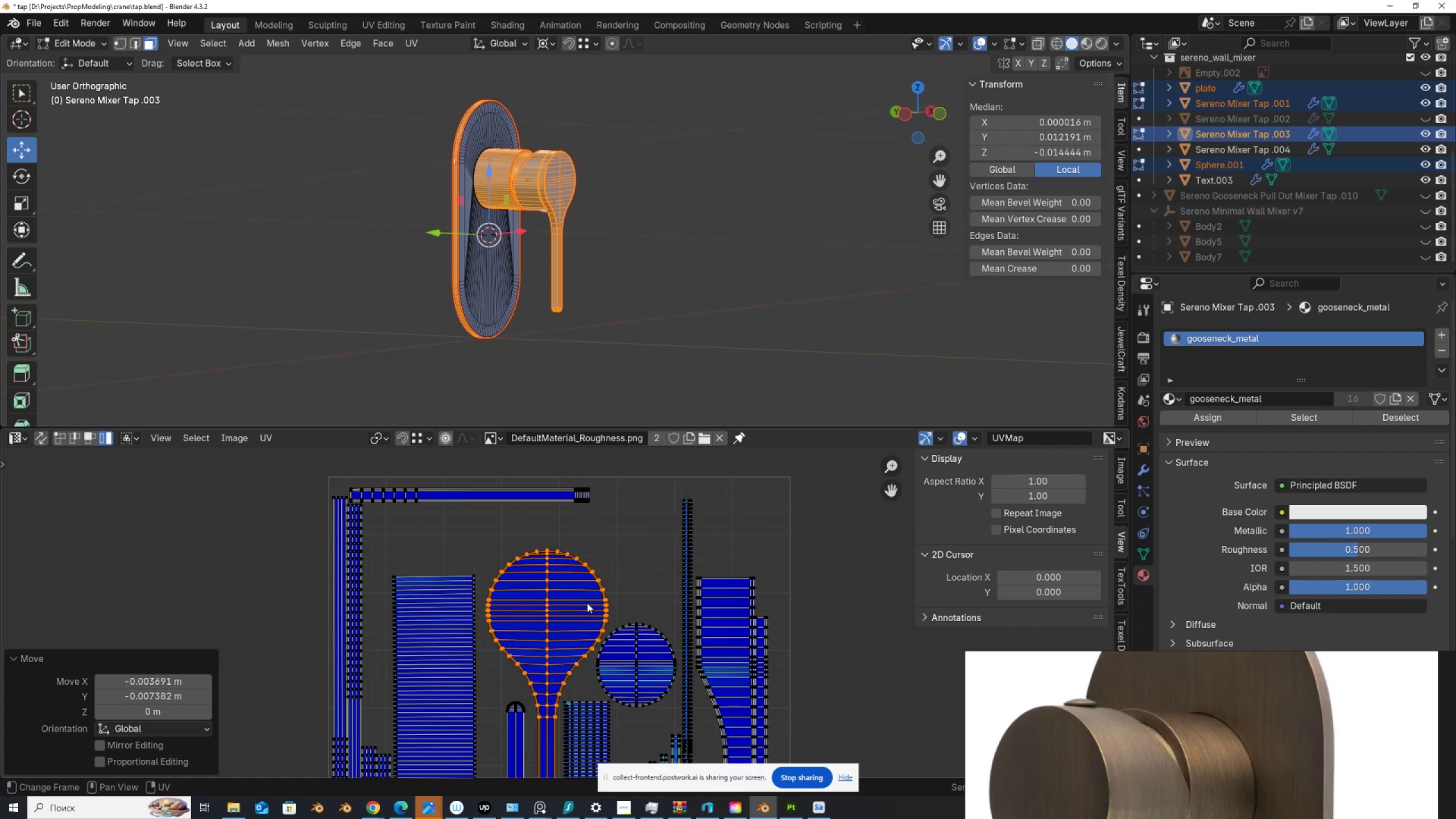 
type(as)
 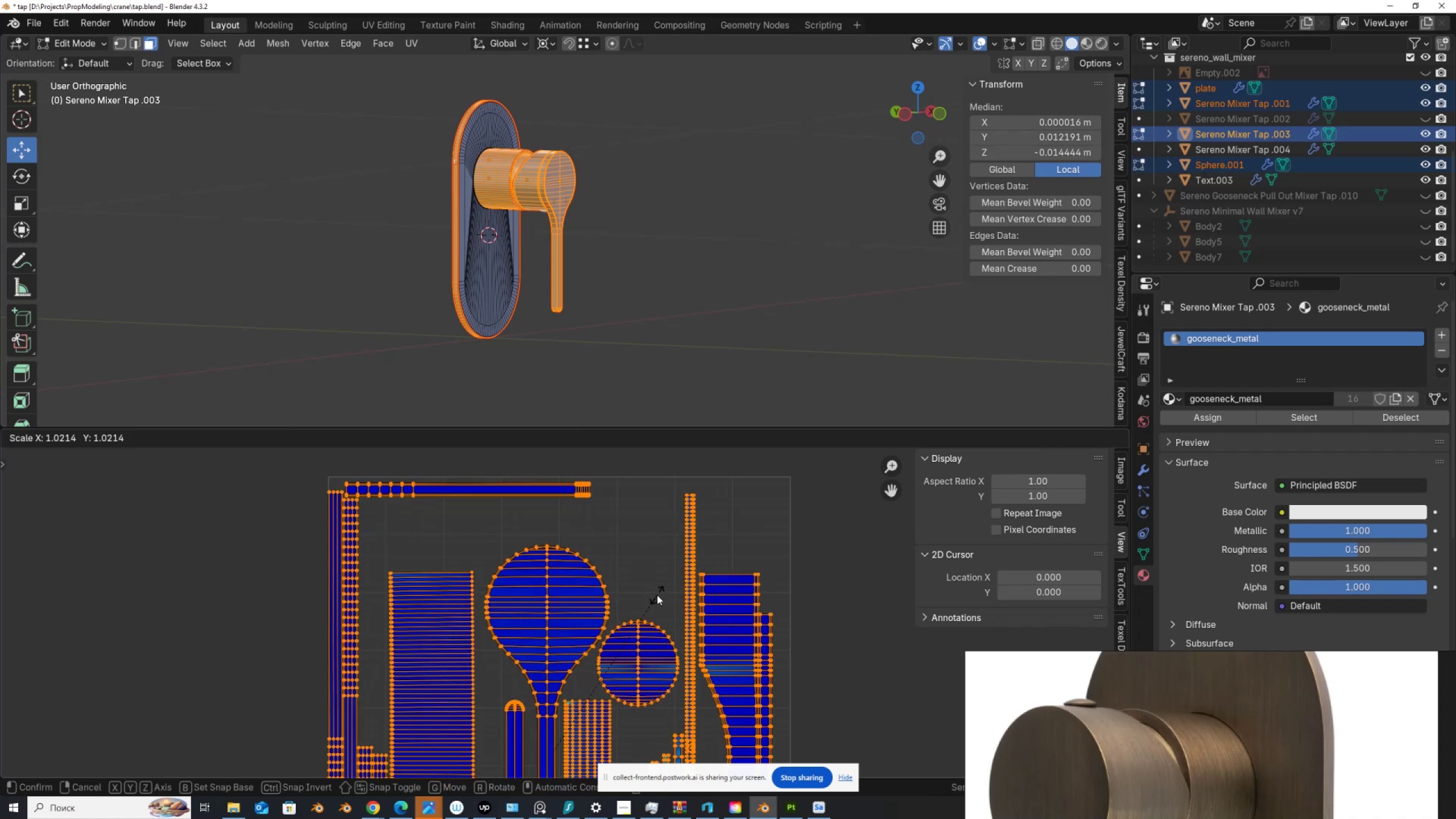 
right_click([657, 595])
 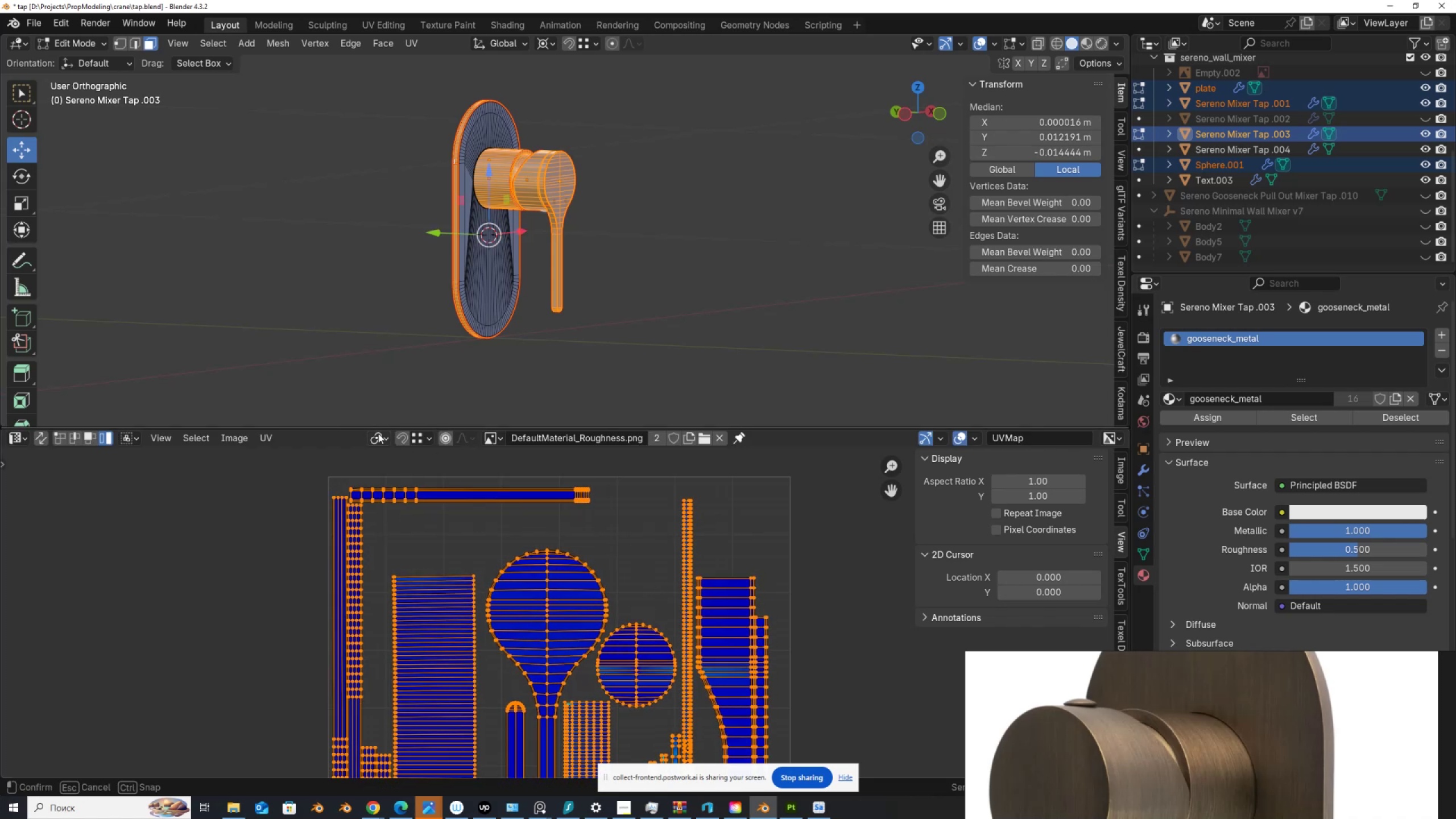 
double_click([379, 439])
 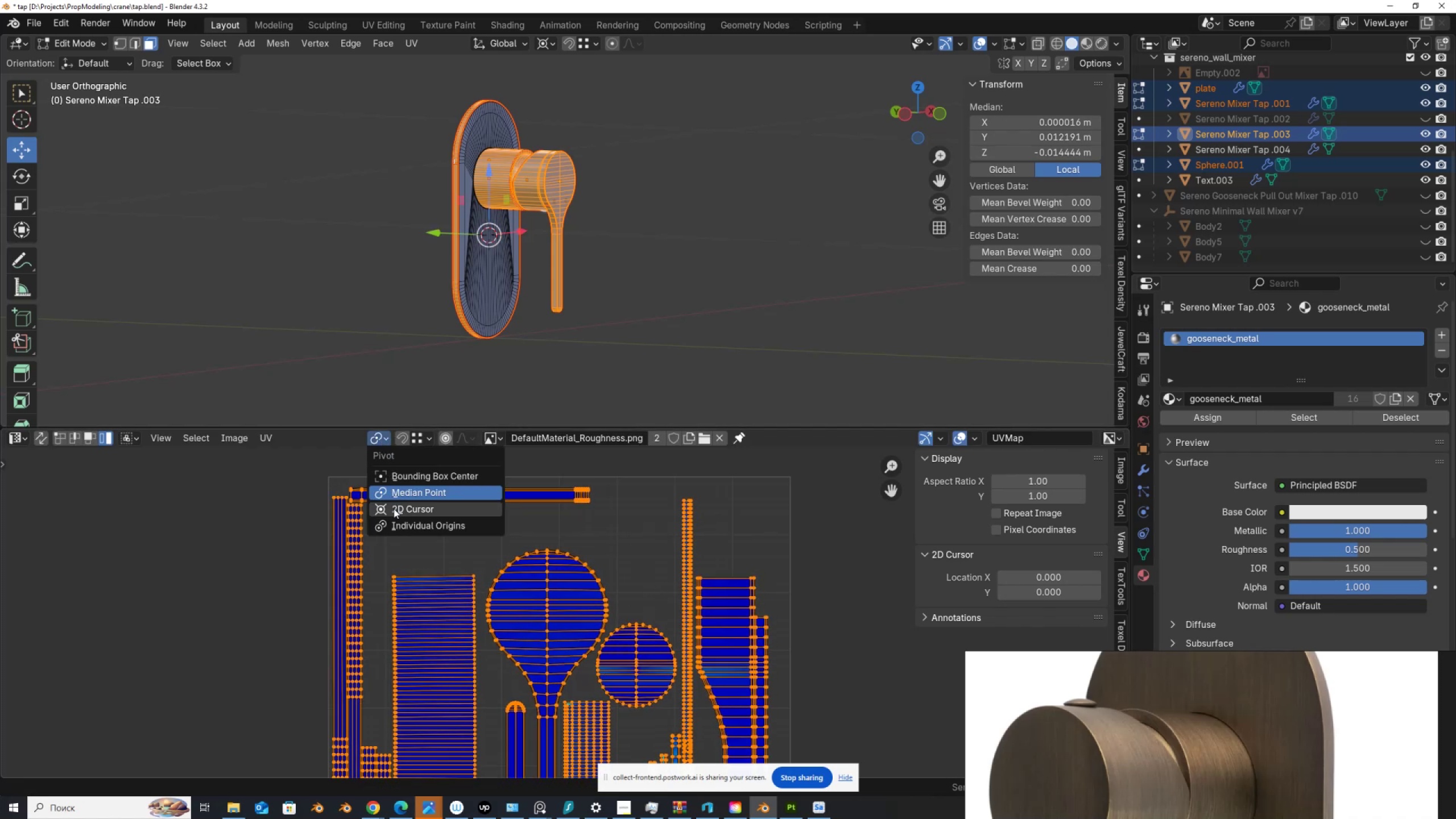 
left_click([394, 511])
 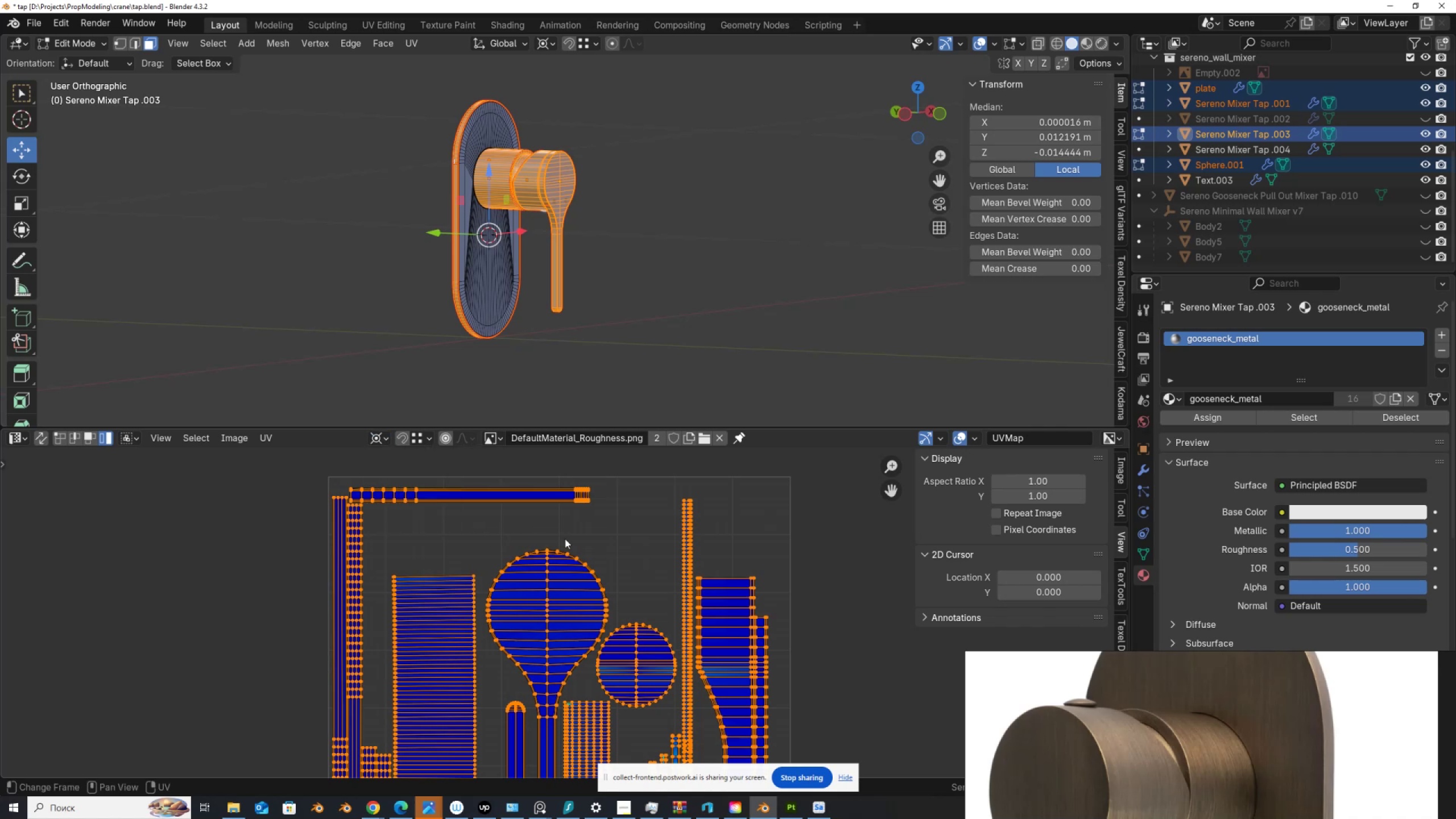 
key(S)
 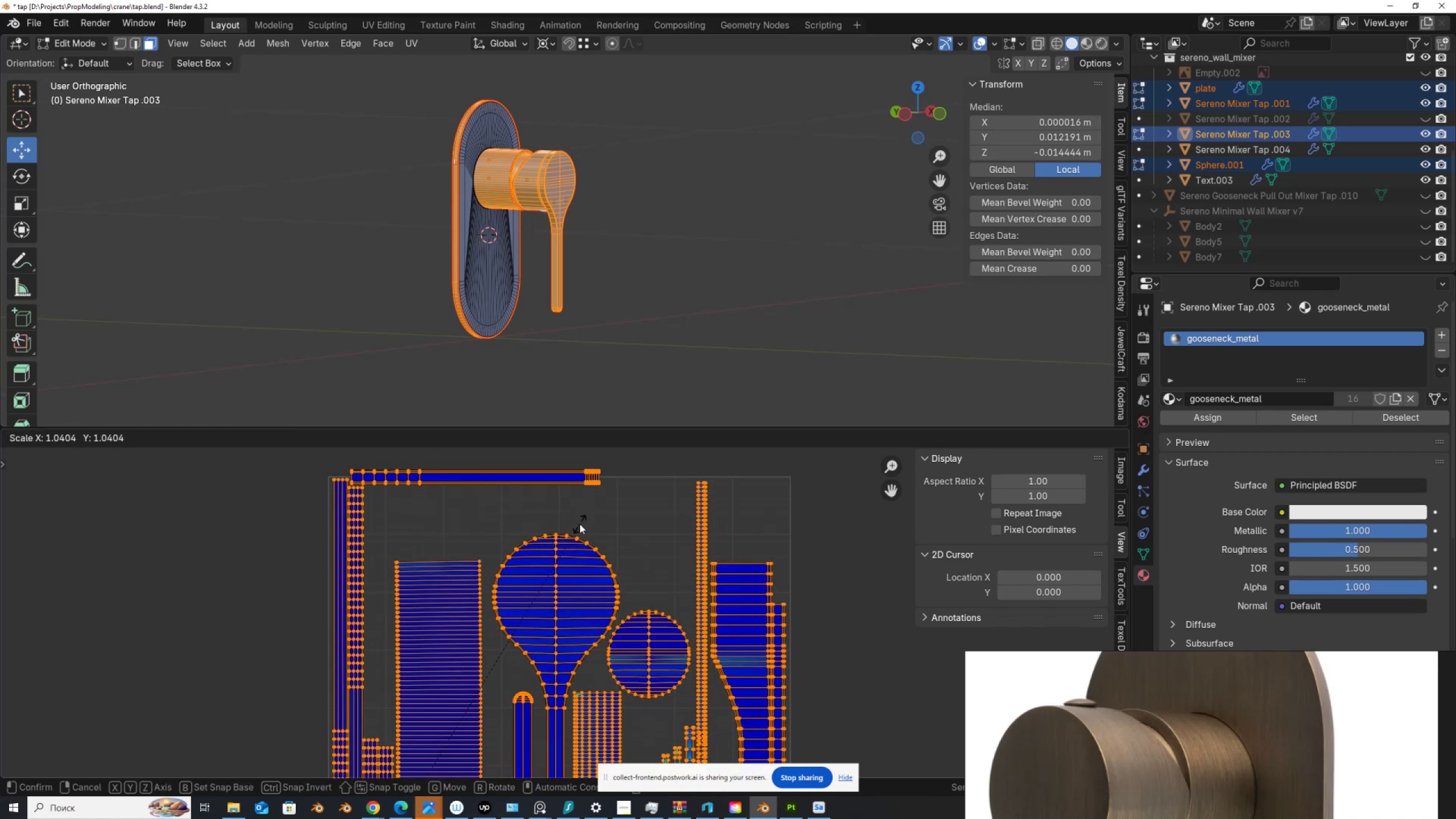 
left_click([580, 524])
 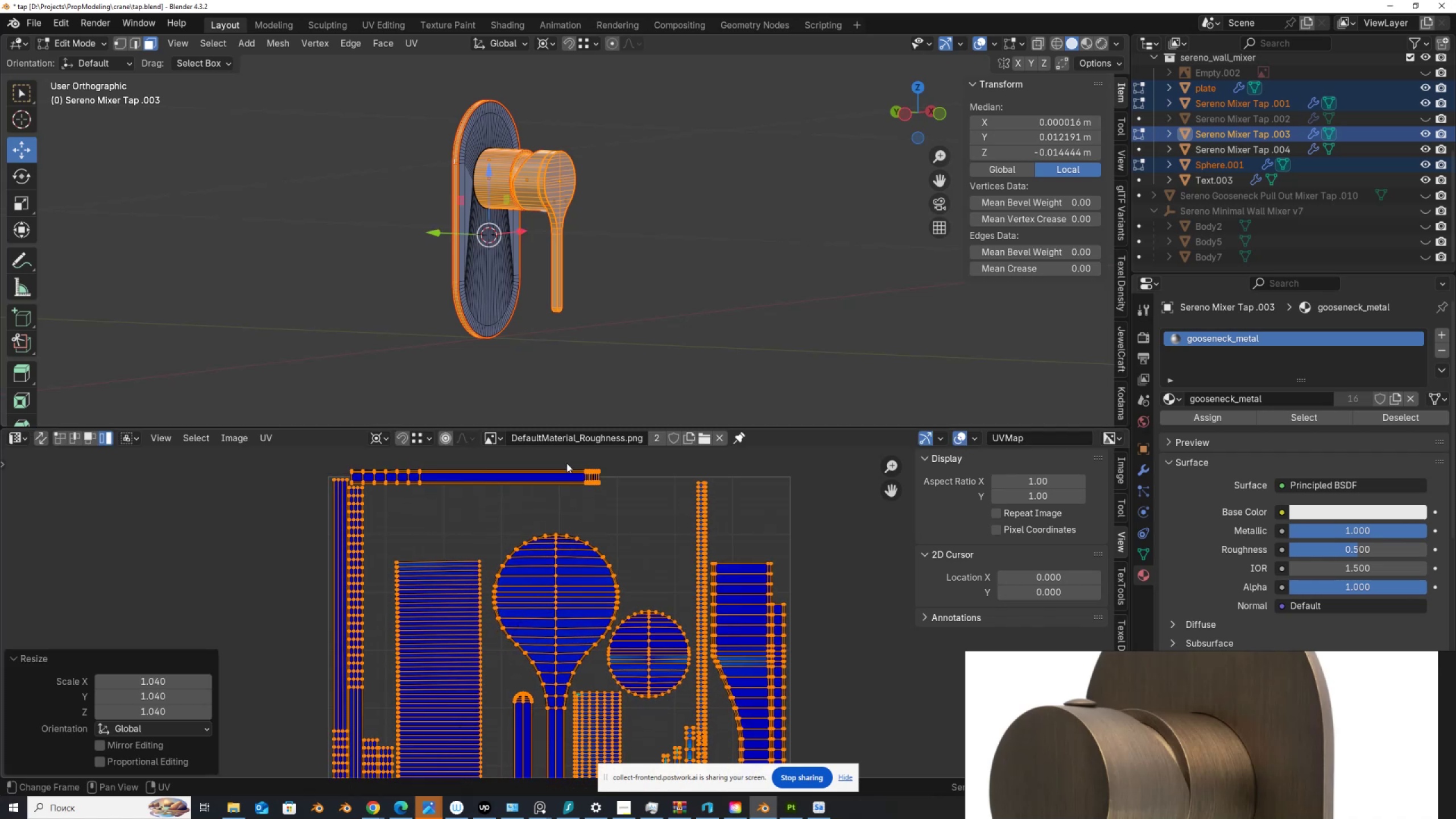 
left_click_drag(start_coordinate=[569, 464], to_coordinate=[602, 493])
 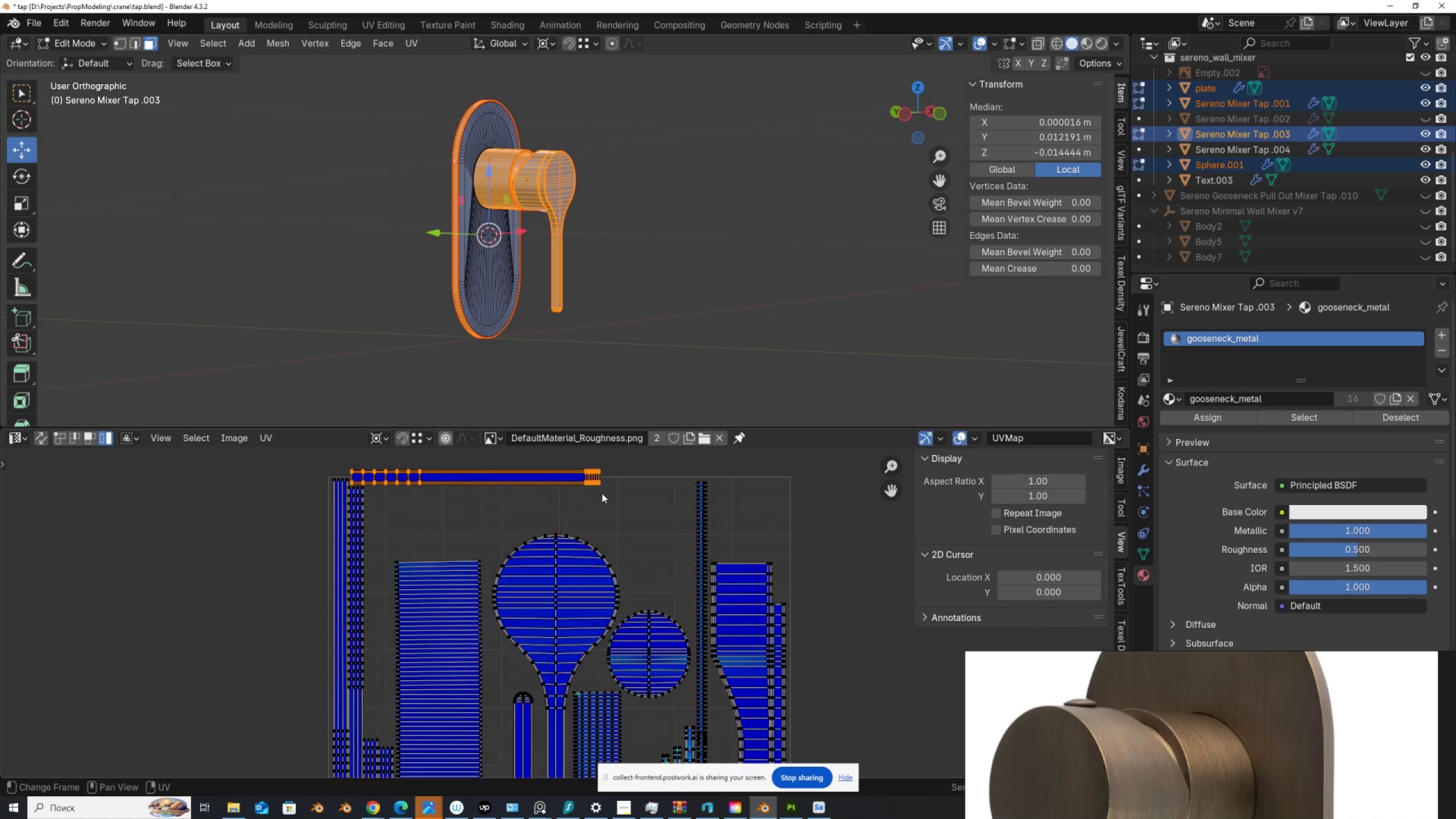 
key(G)
 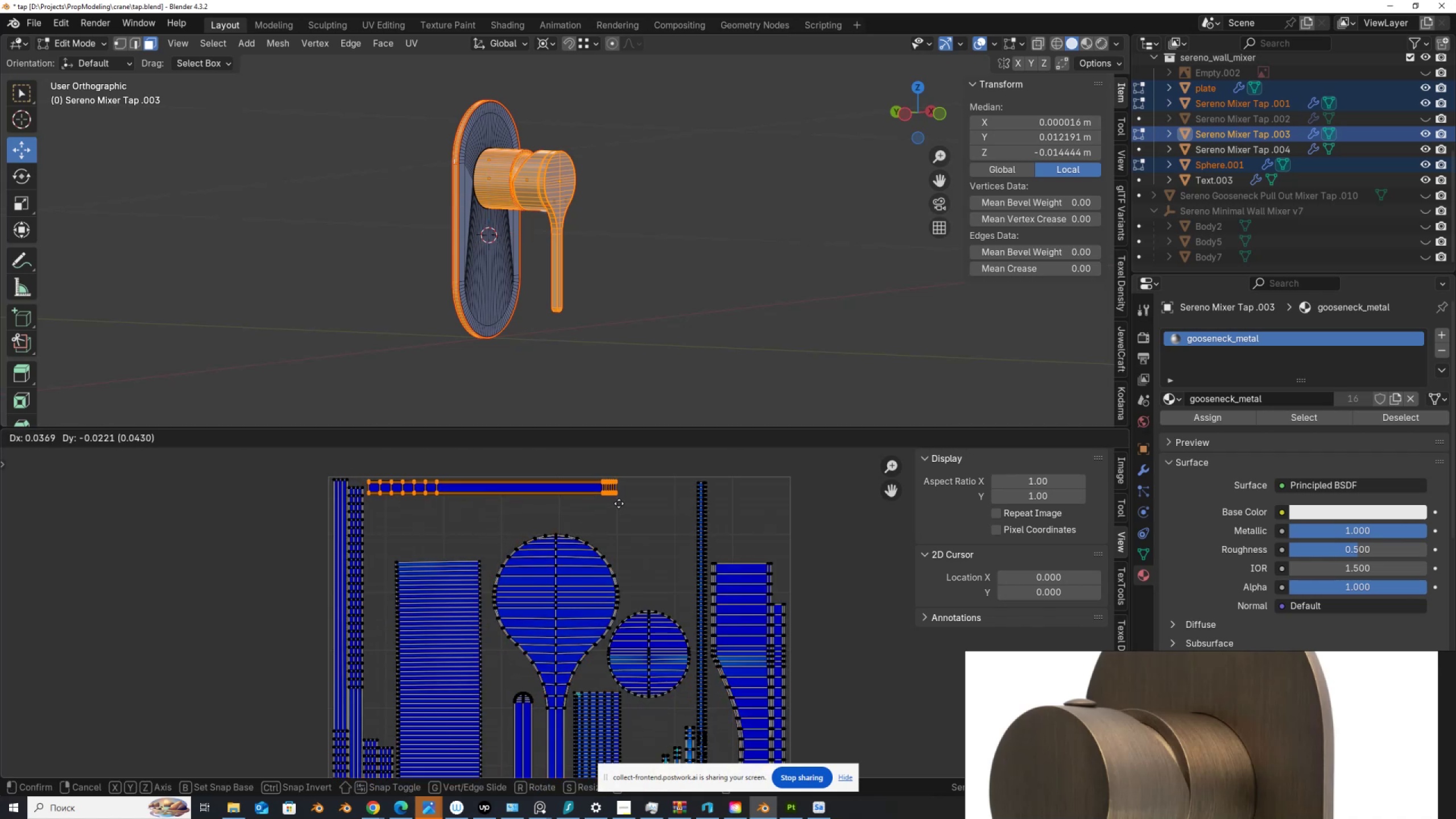 
left_click([621, 503])
 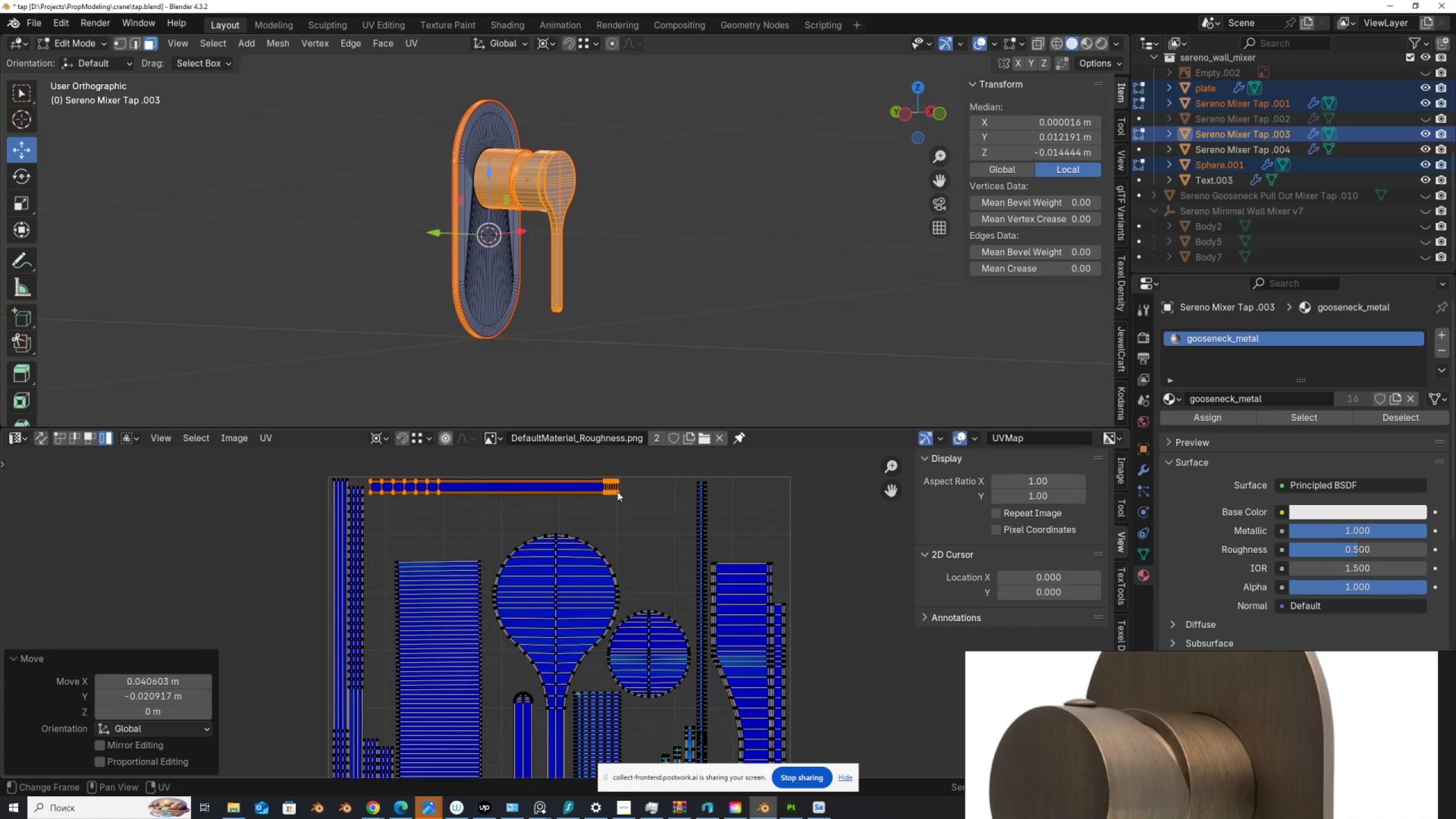 
left_click([619, 490])
 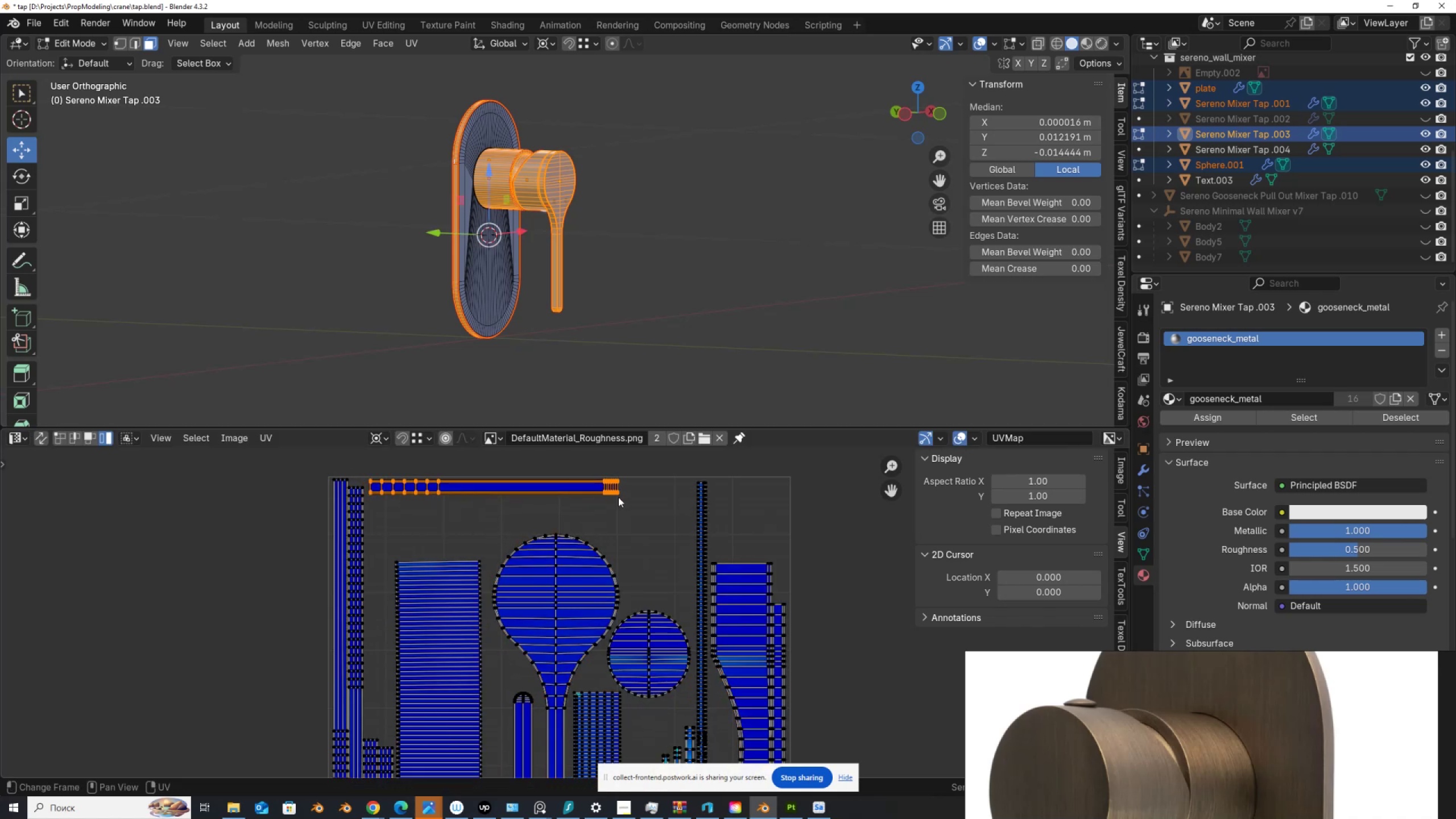 
type(gy)
 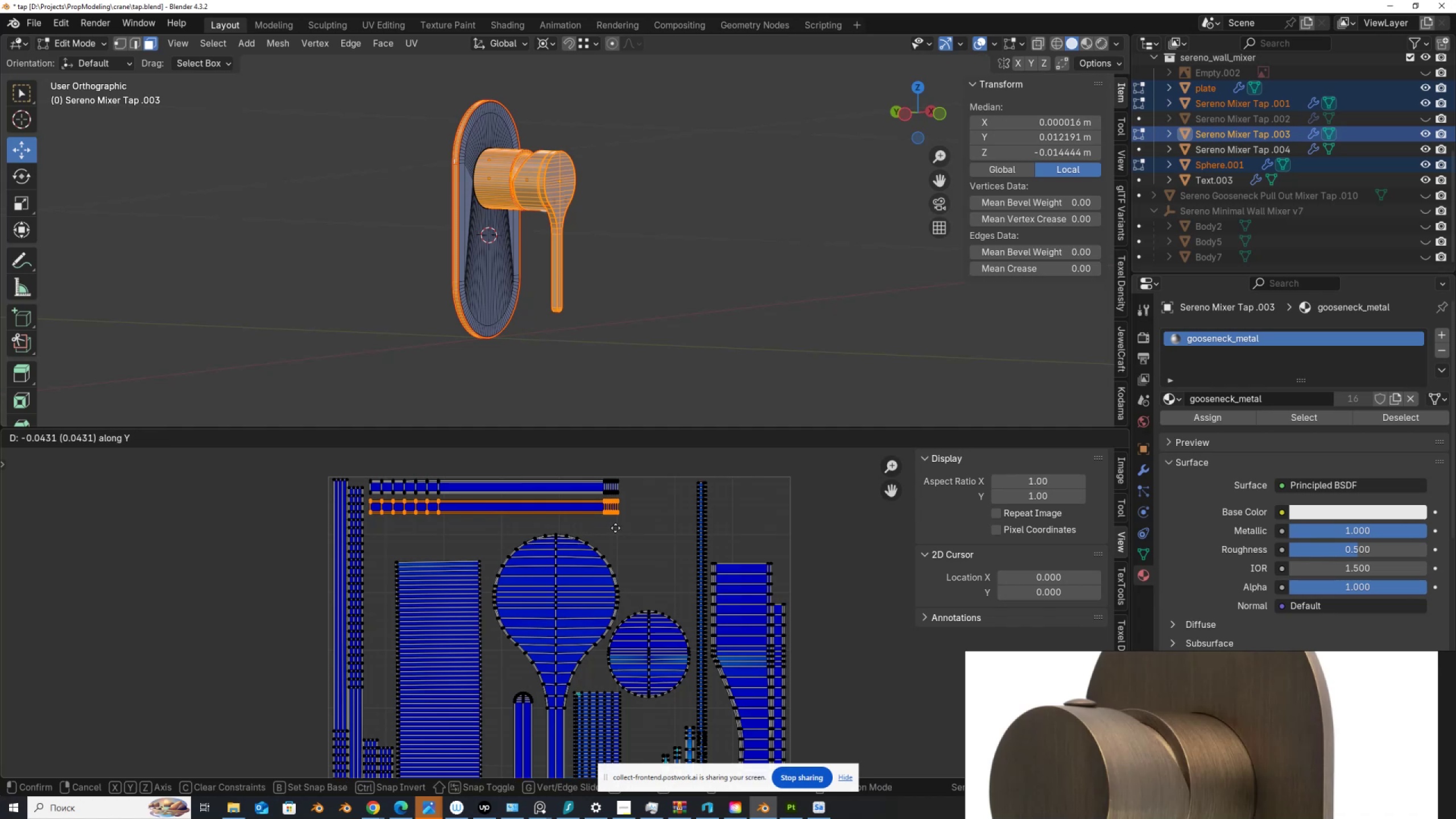 
left_click([615, 528])
 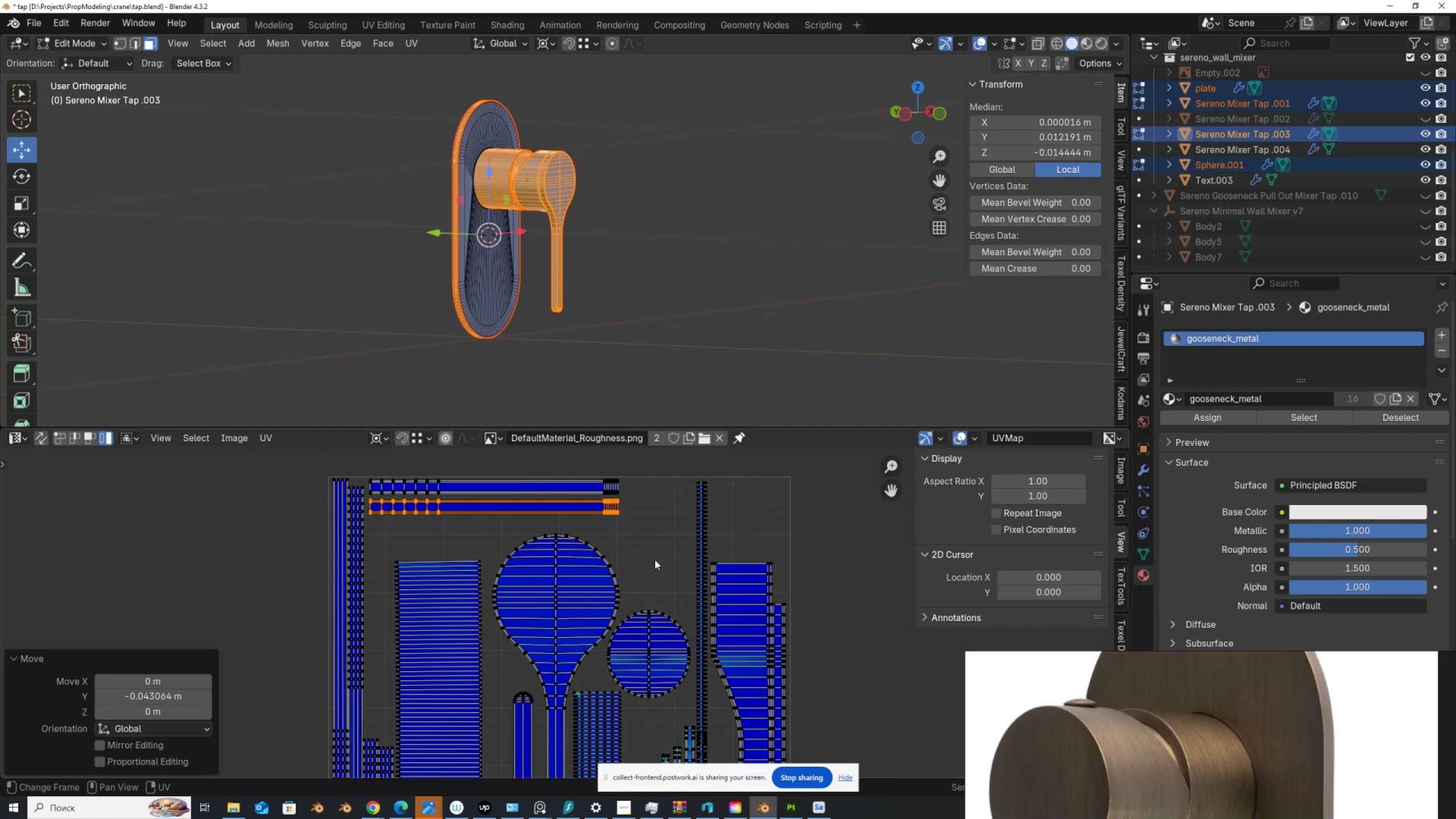 
scroll: coordinate [663, 642], scroll_direction: up, amount: 5.0
 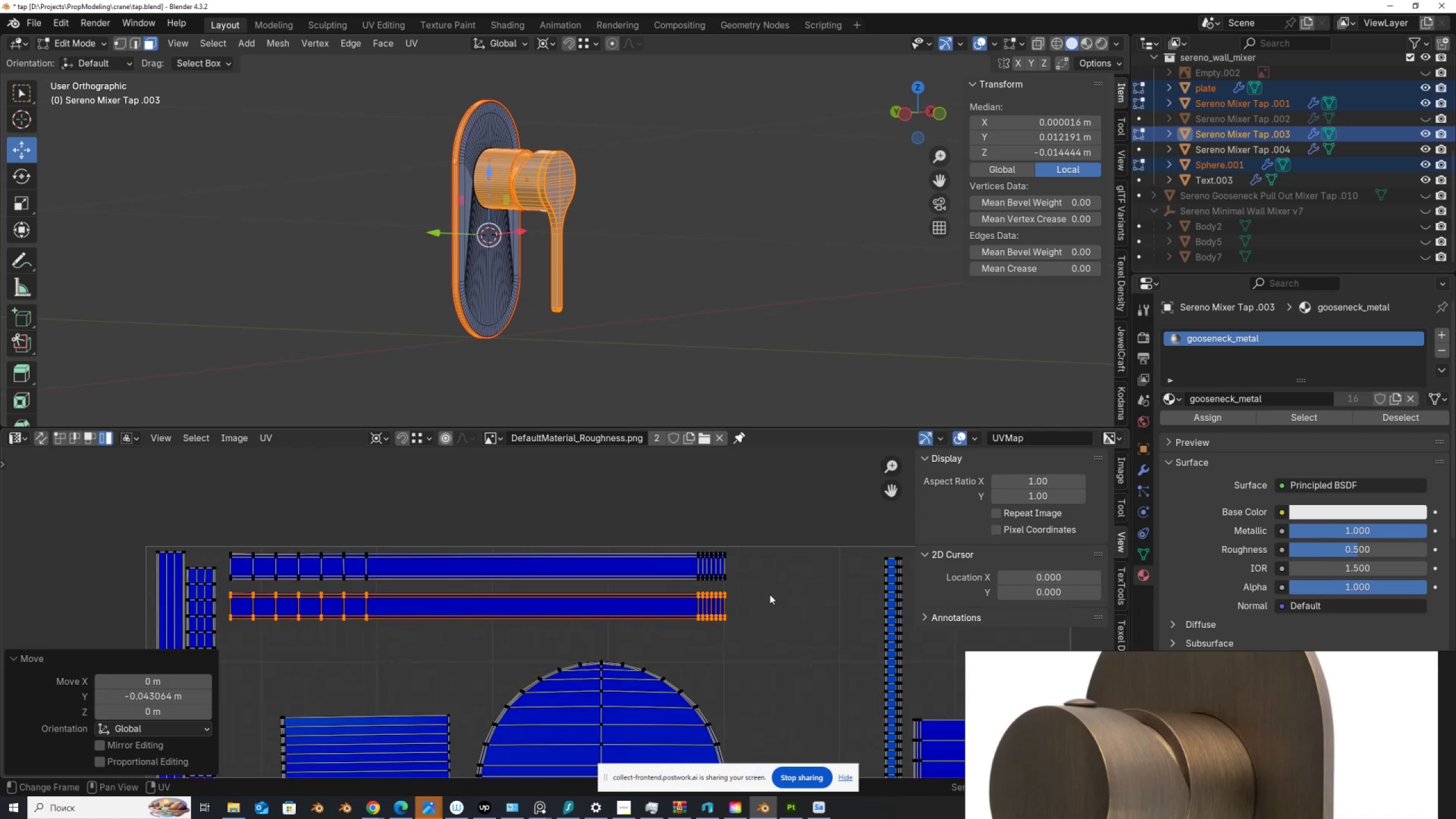 
type(as)
 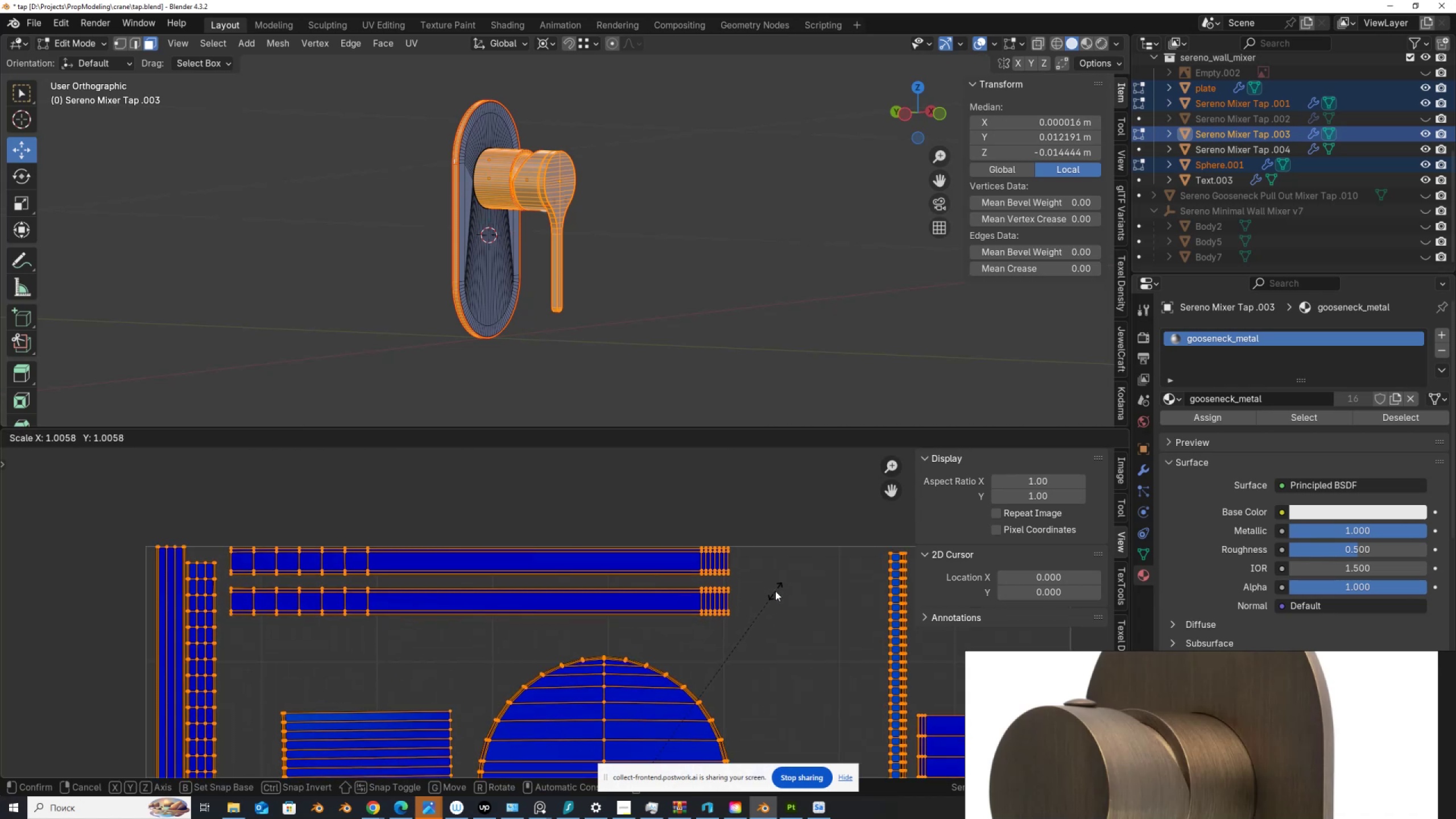 
left_click([774, 593])
 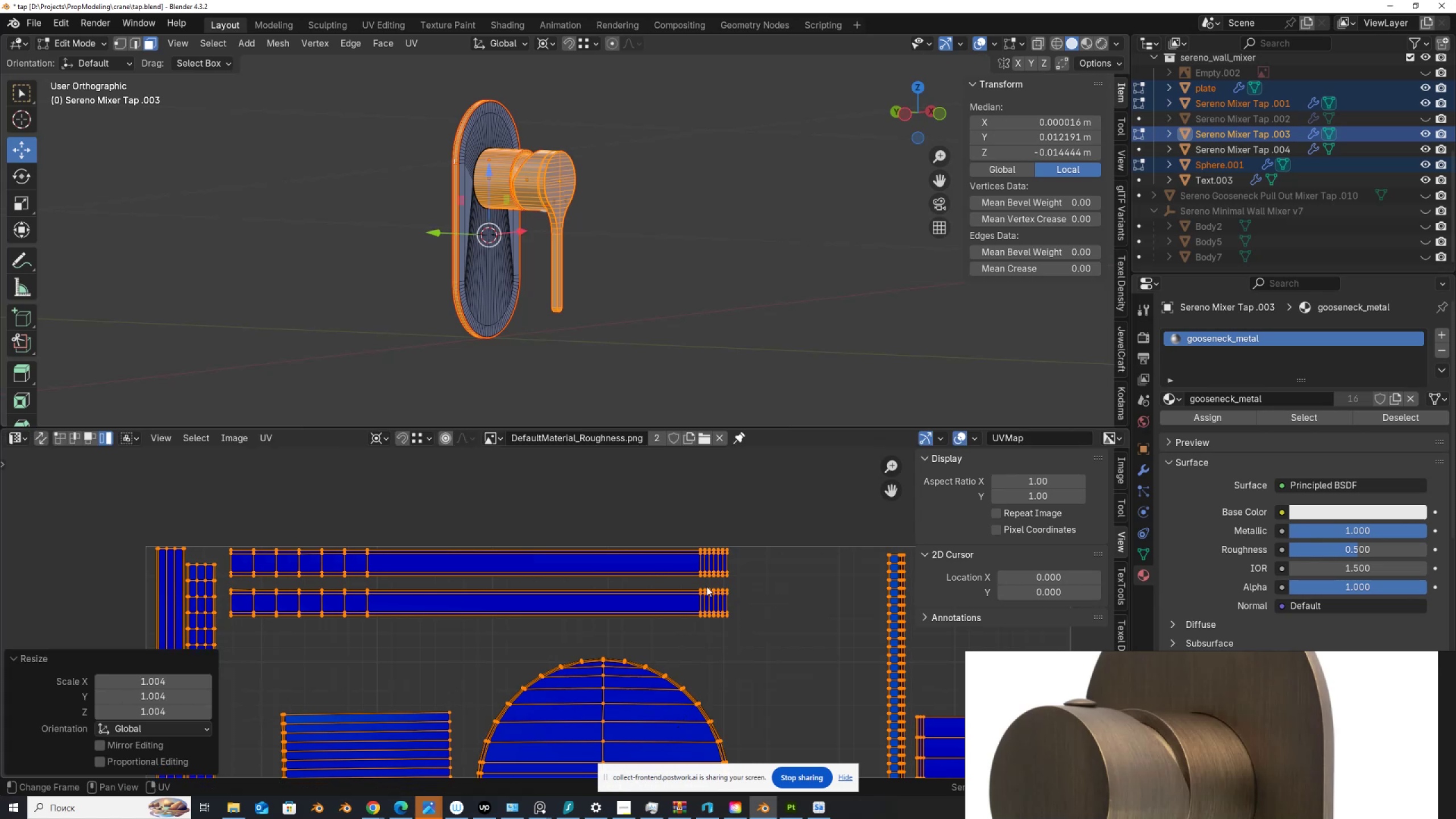 
scroll: coordinate [652, 574], scroll_direction: down, amount: 4.0
 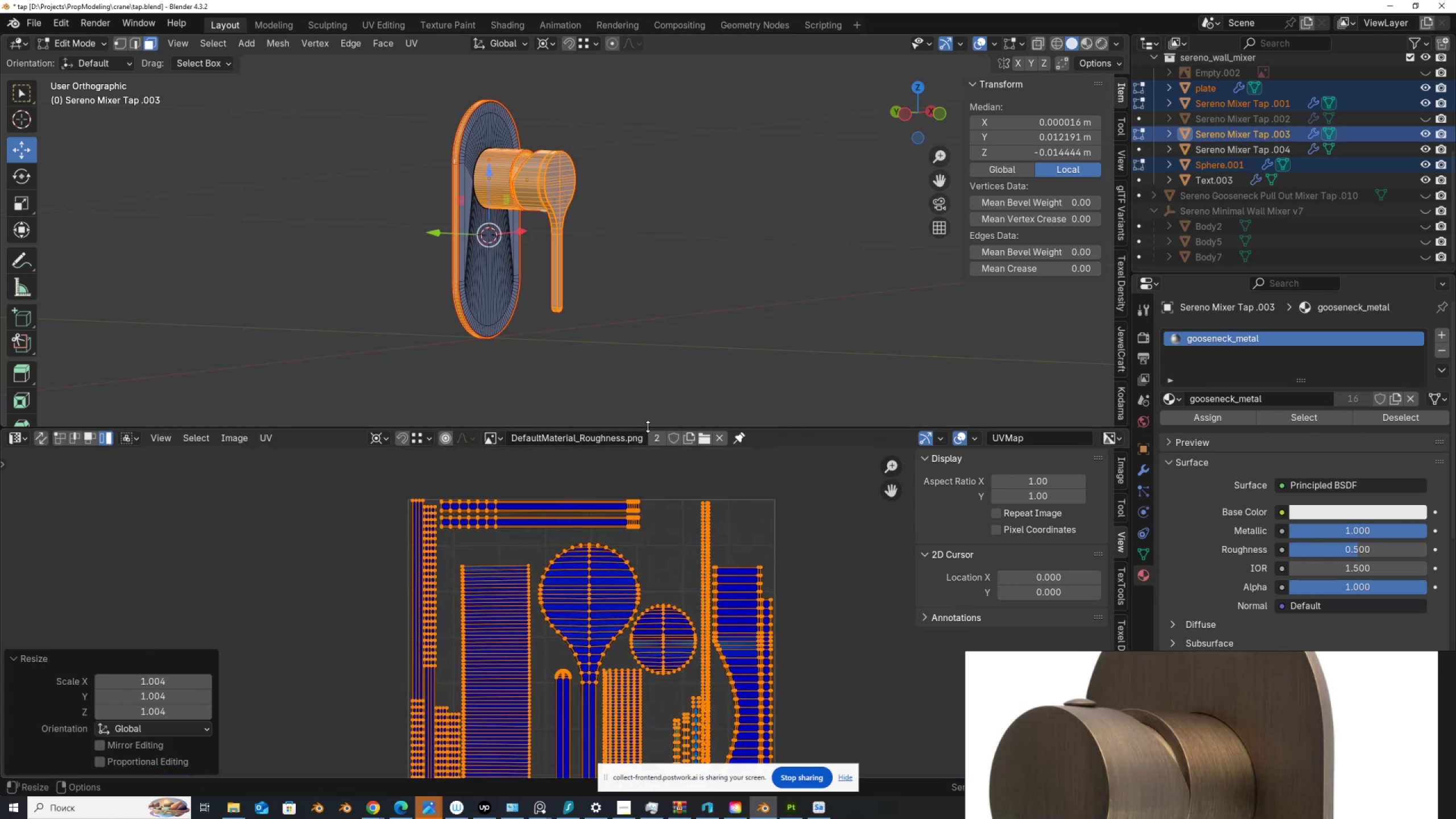 
left_click_drag(start_coordinate=[642, 430], to_coordinate=[630, 603])
 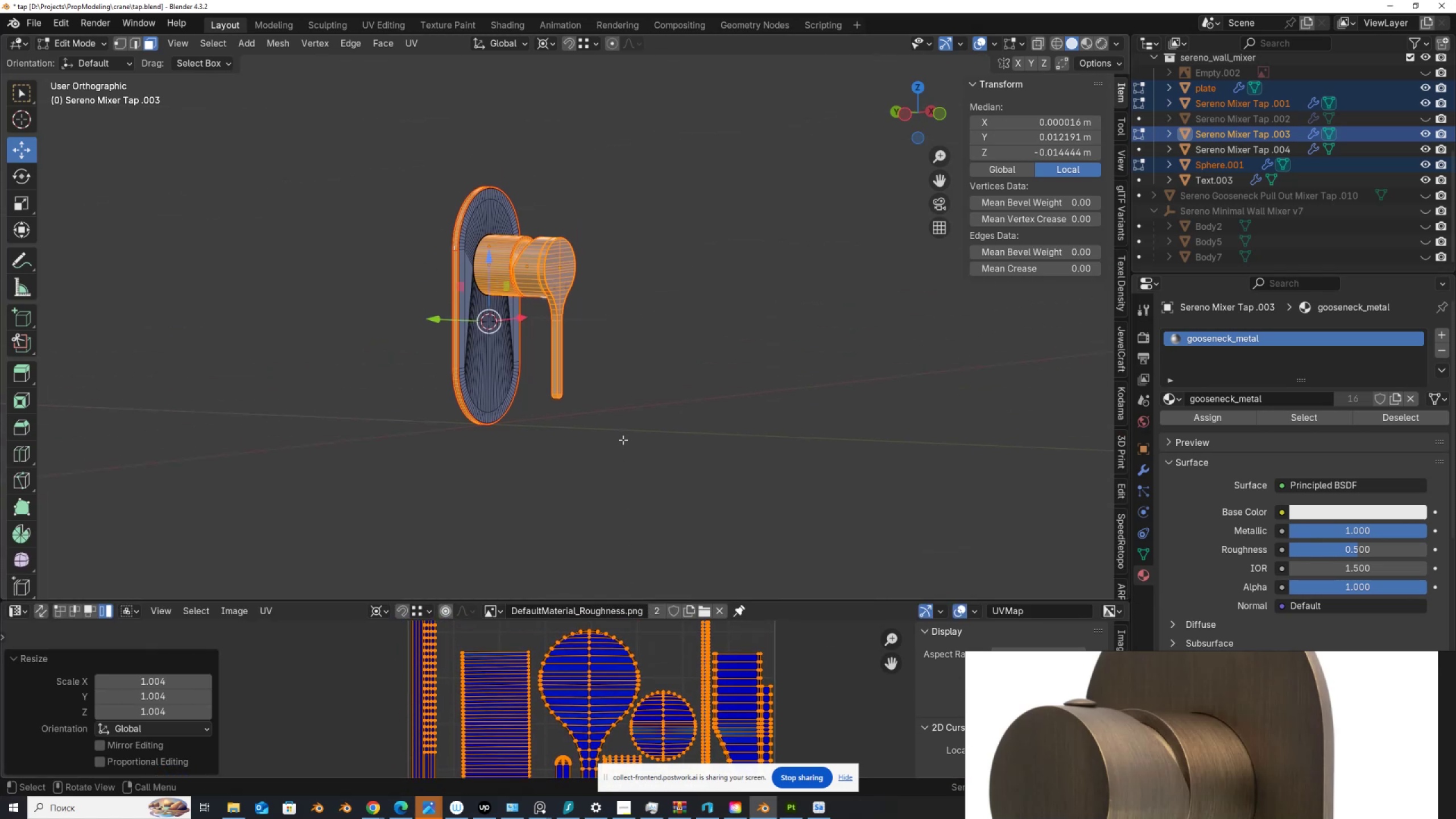 
key(Tab)
 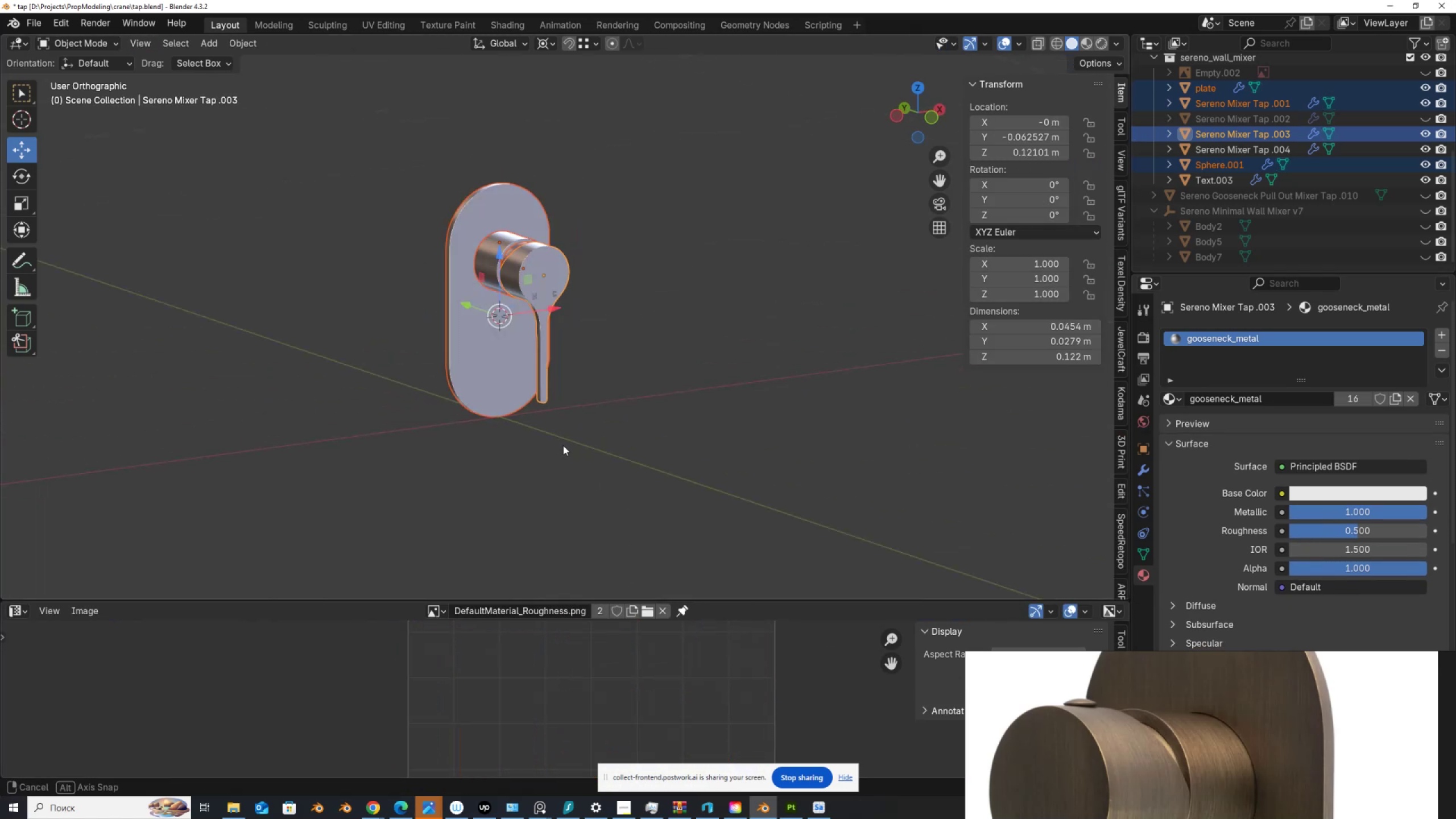 
scroll: coordinate [544, 458], scroll_direction: up, amount: 1.0
 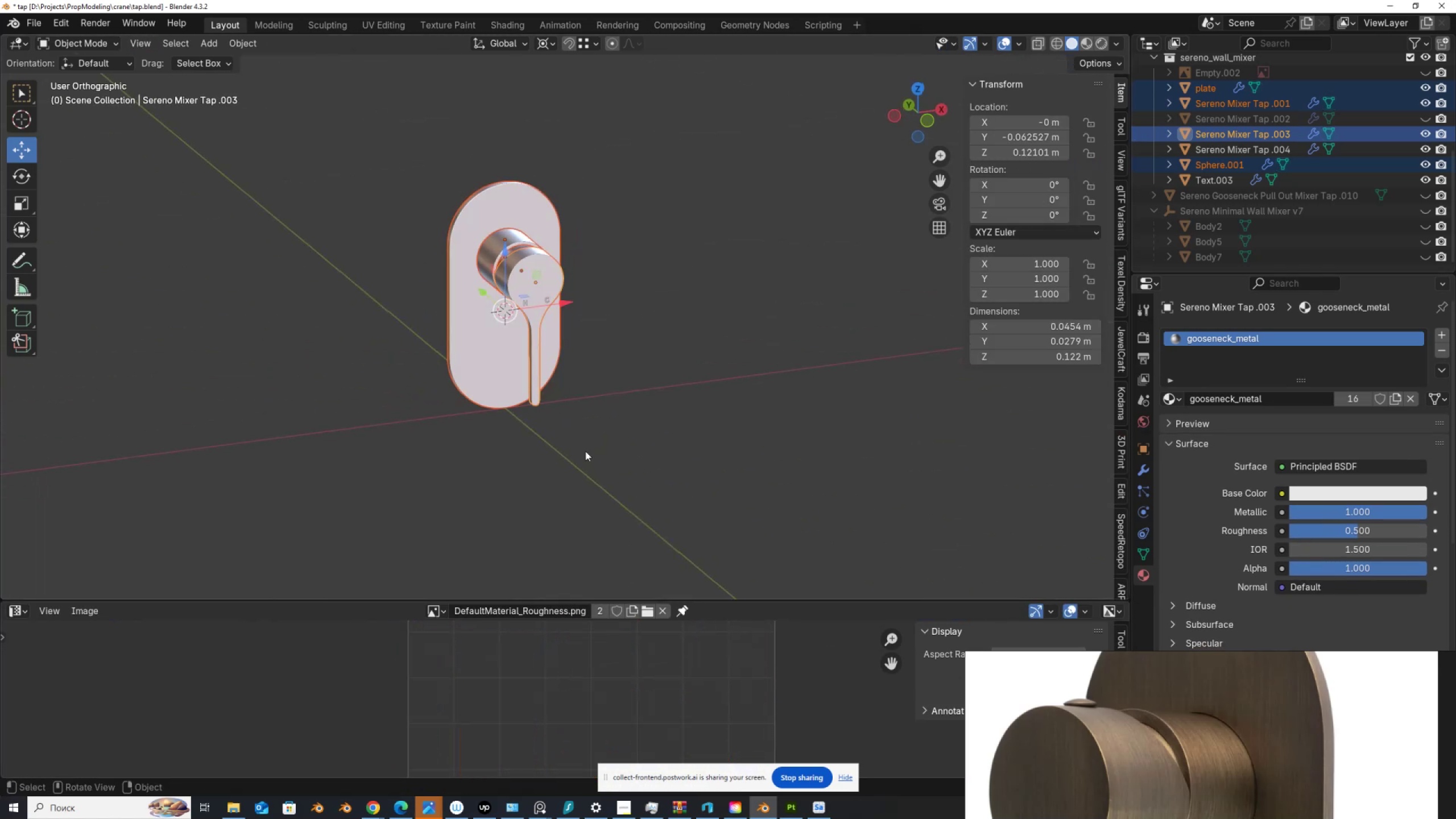 
left_click_drag(start_coordinate=[641, 451], to_coordinate=[383, 206])
 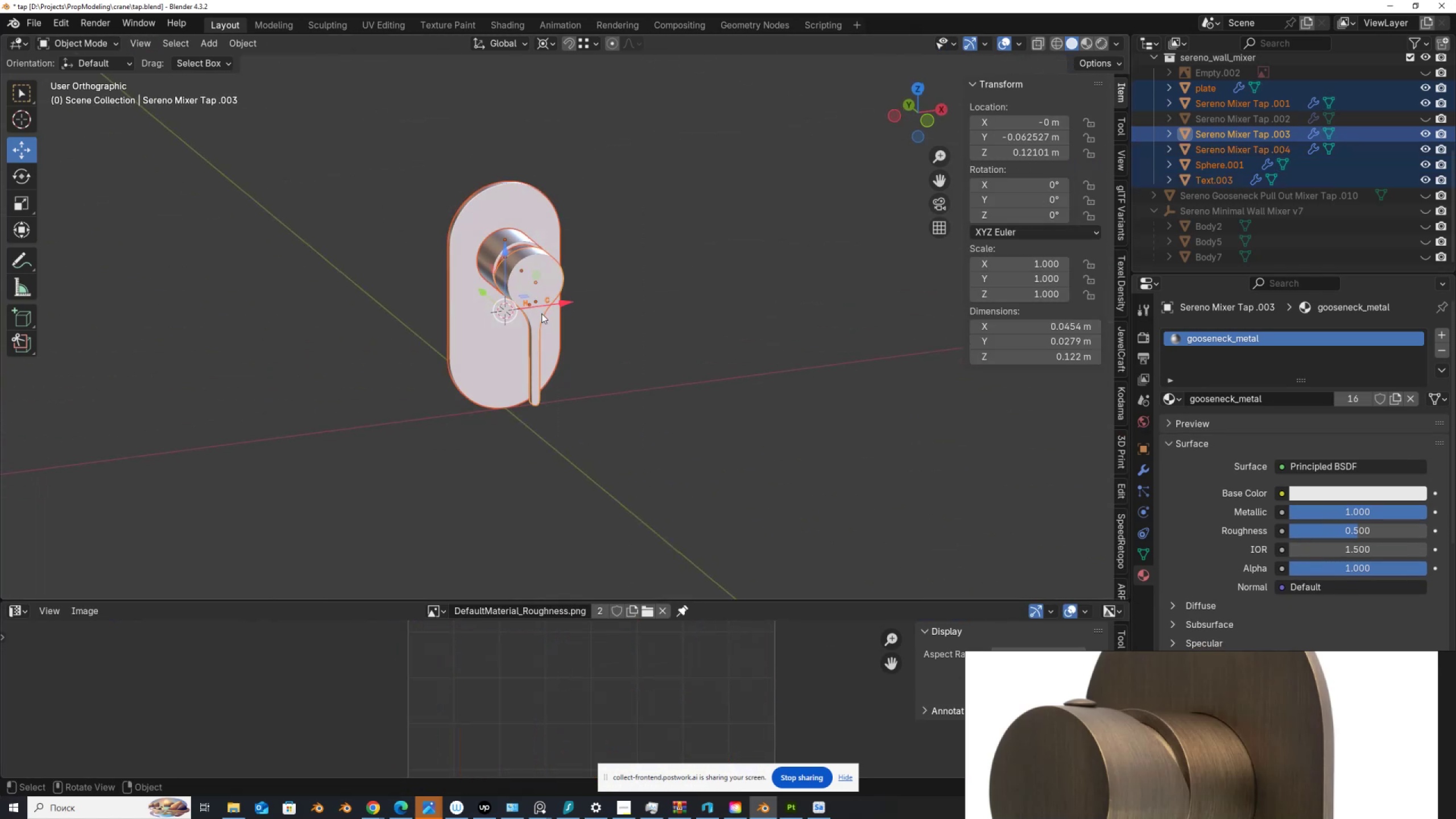 
key(Q)
 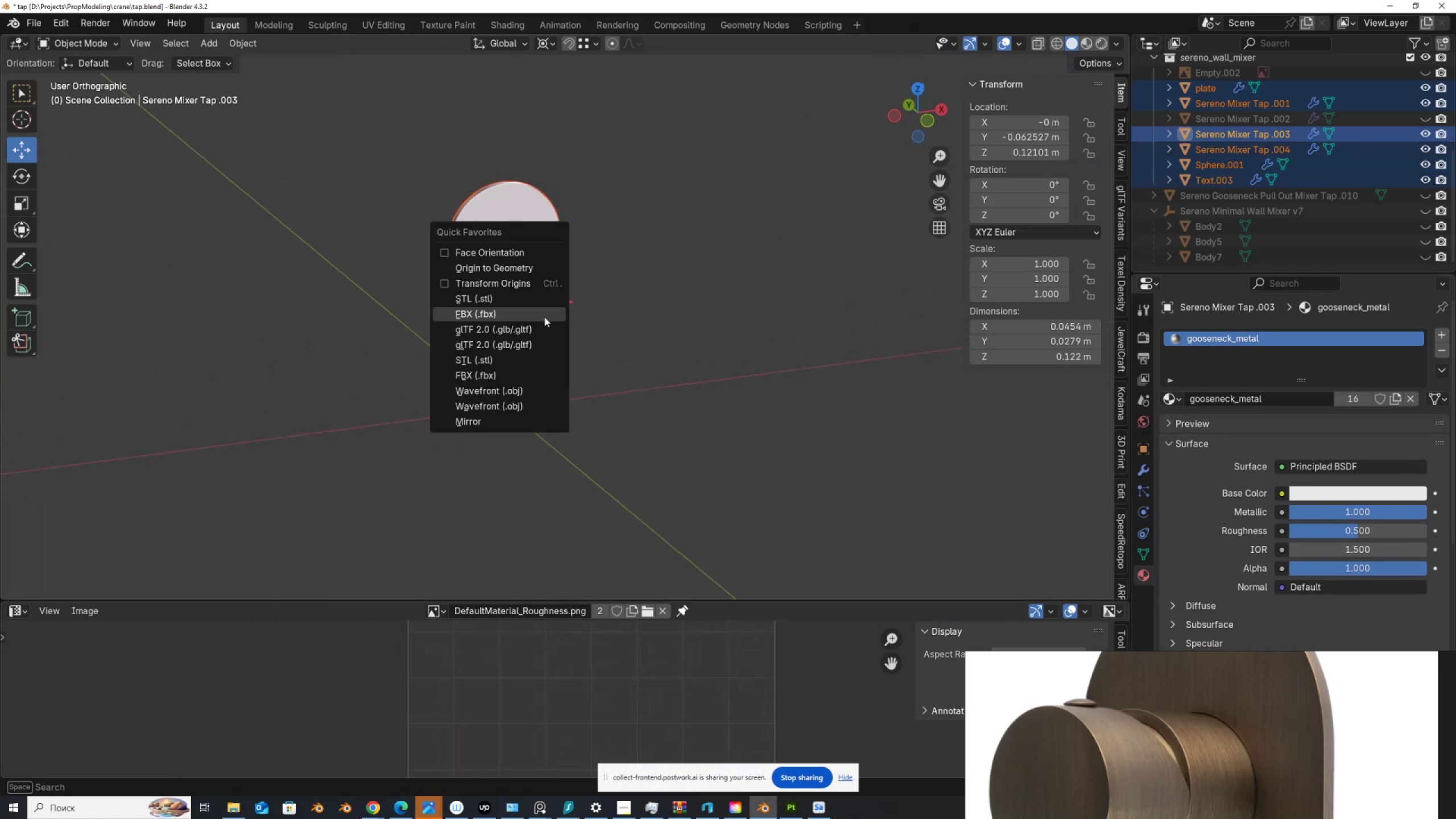 
left_click([544, 317])
 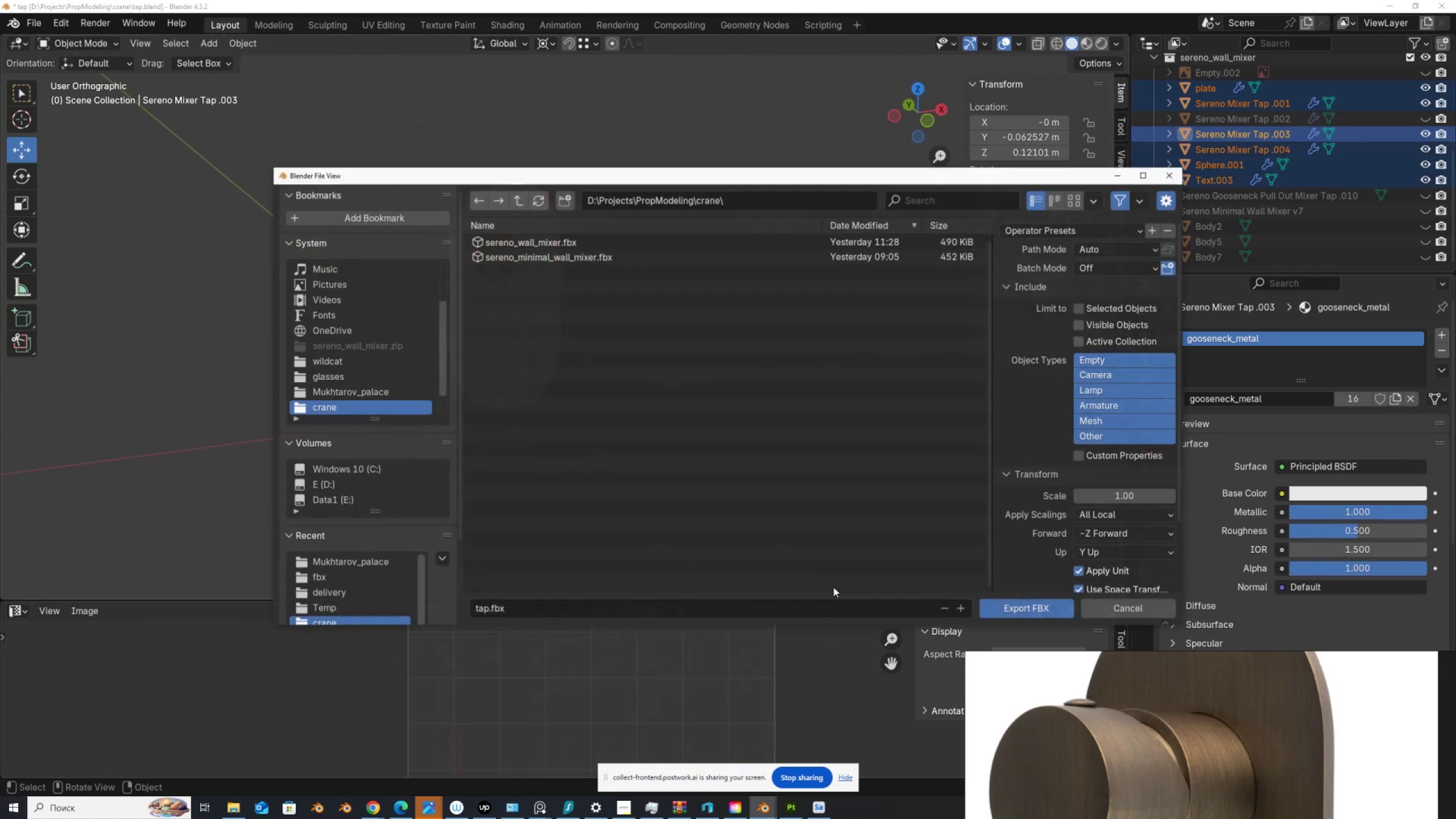 
mouse_move([1023, 594])
 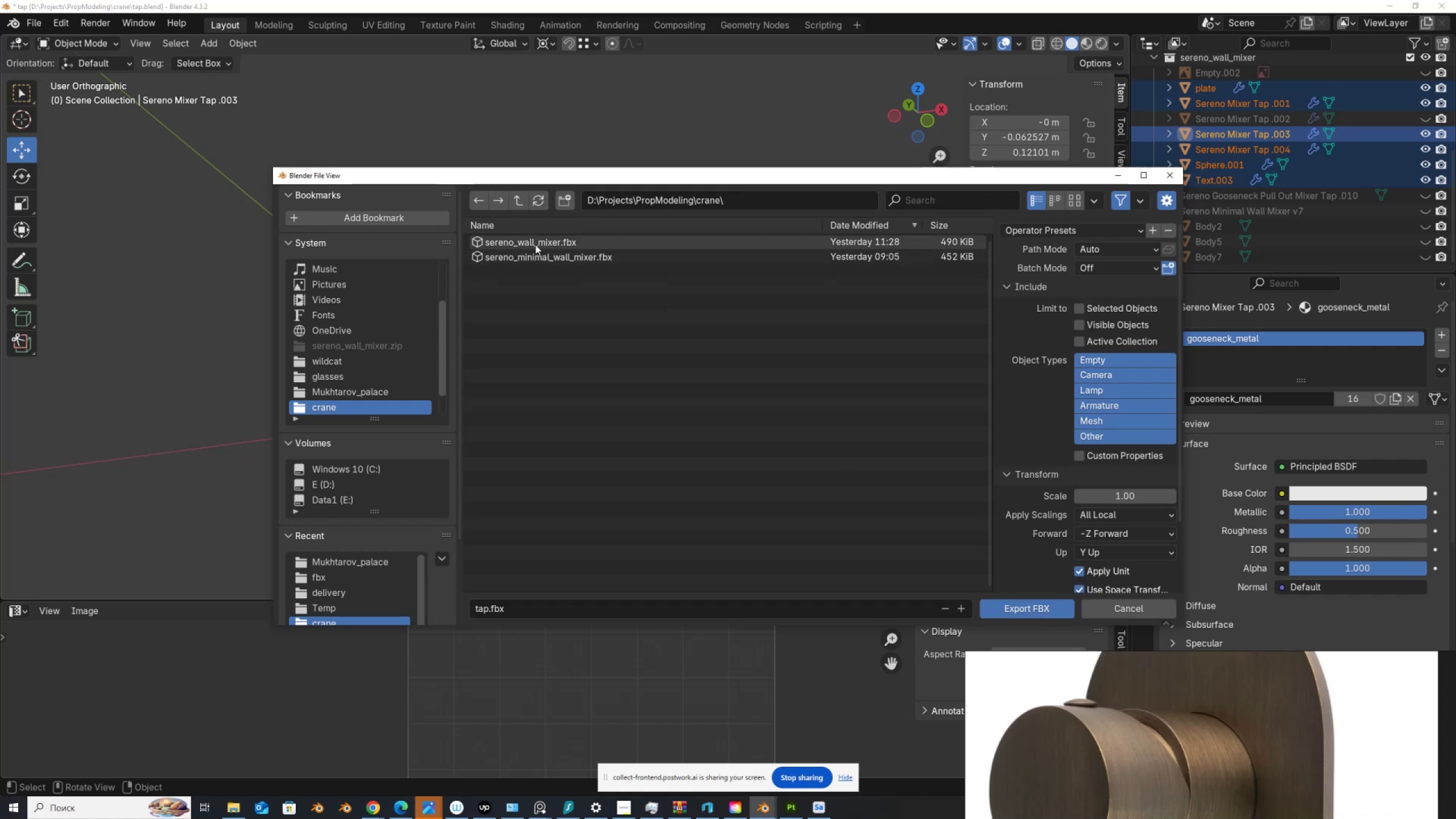 
left_click([535, 245])
 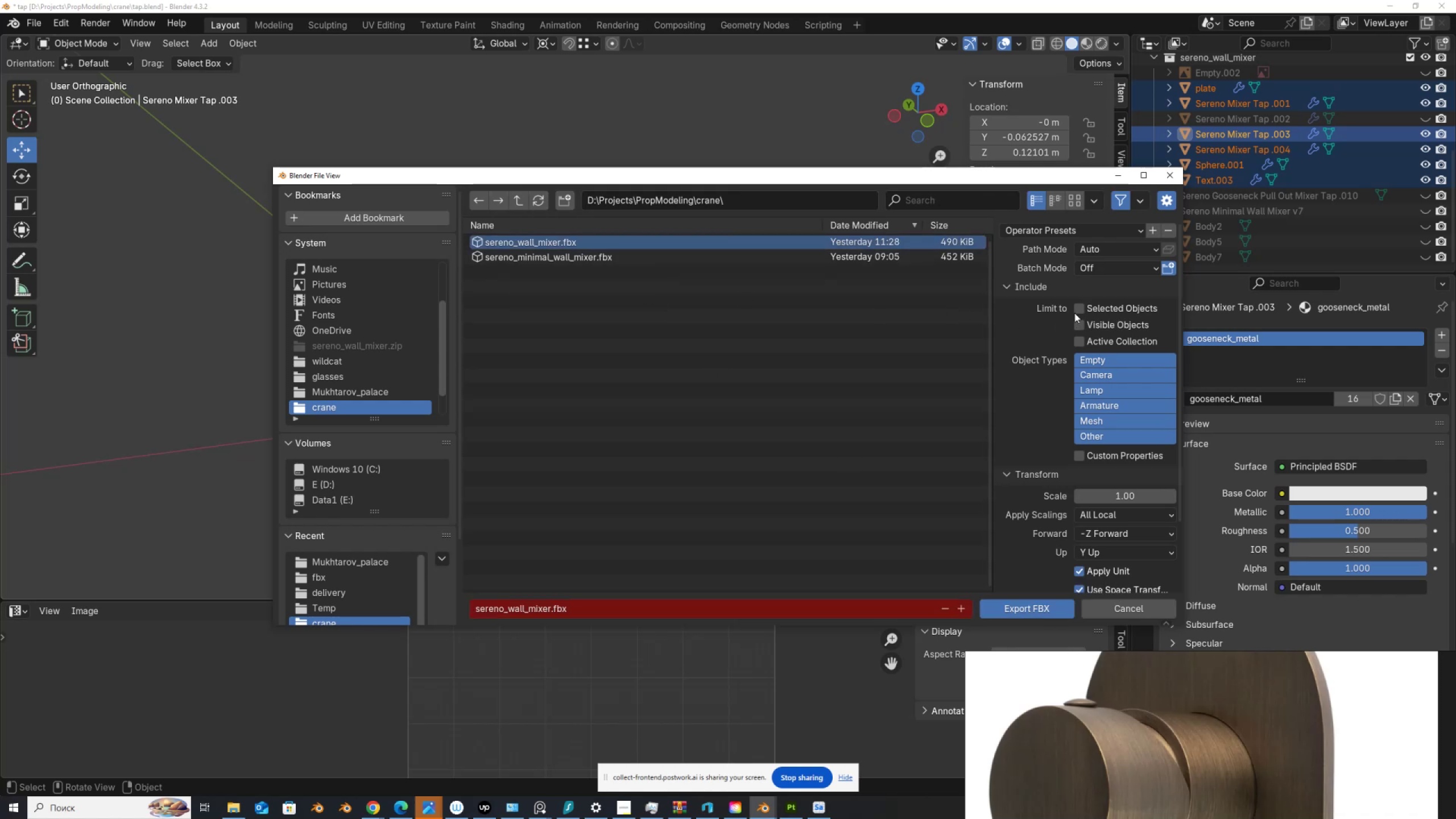 
left_click([1078, 310])
 